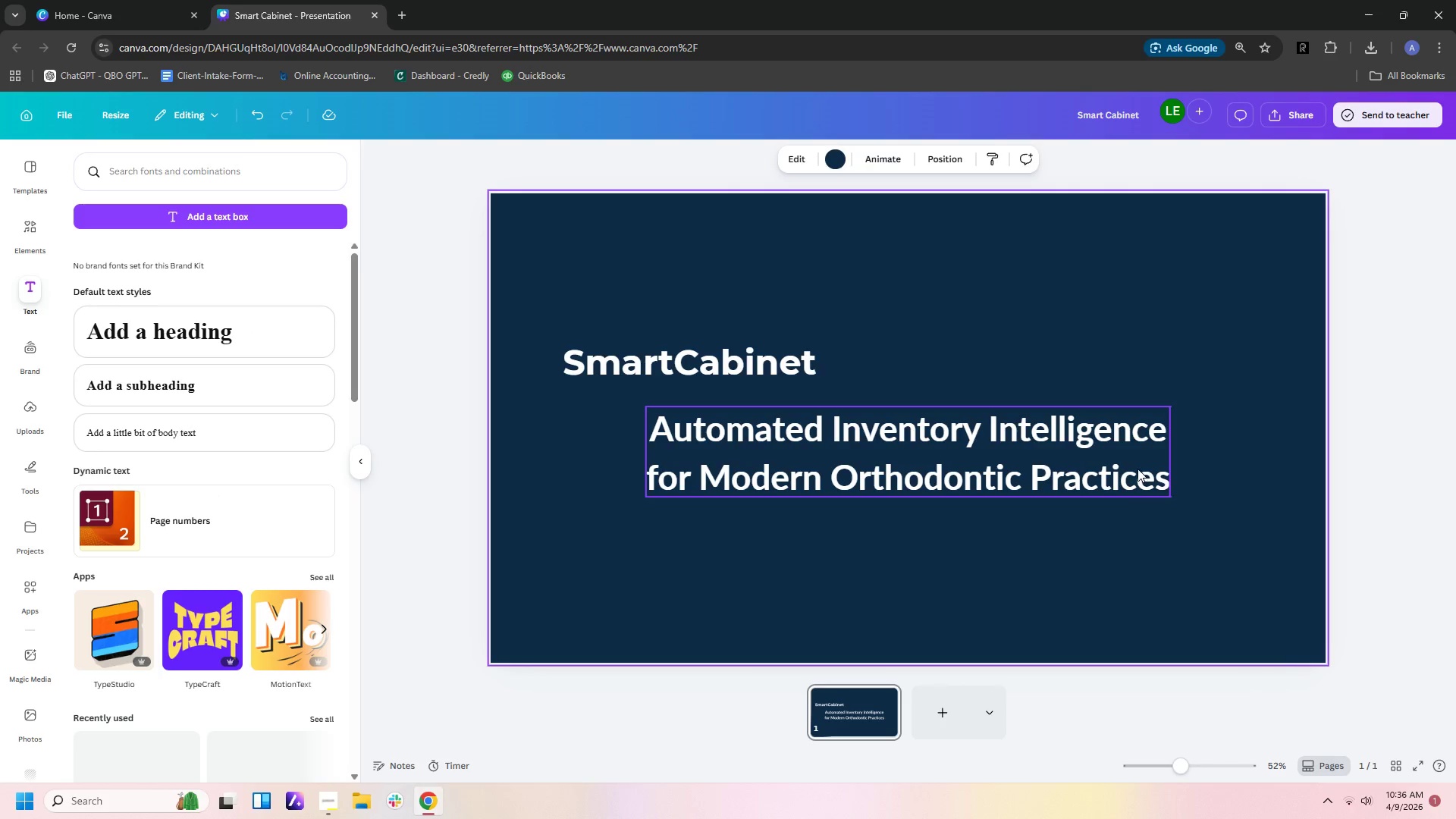 
left_click([1138, 469])
 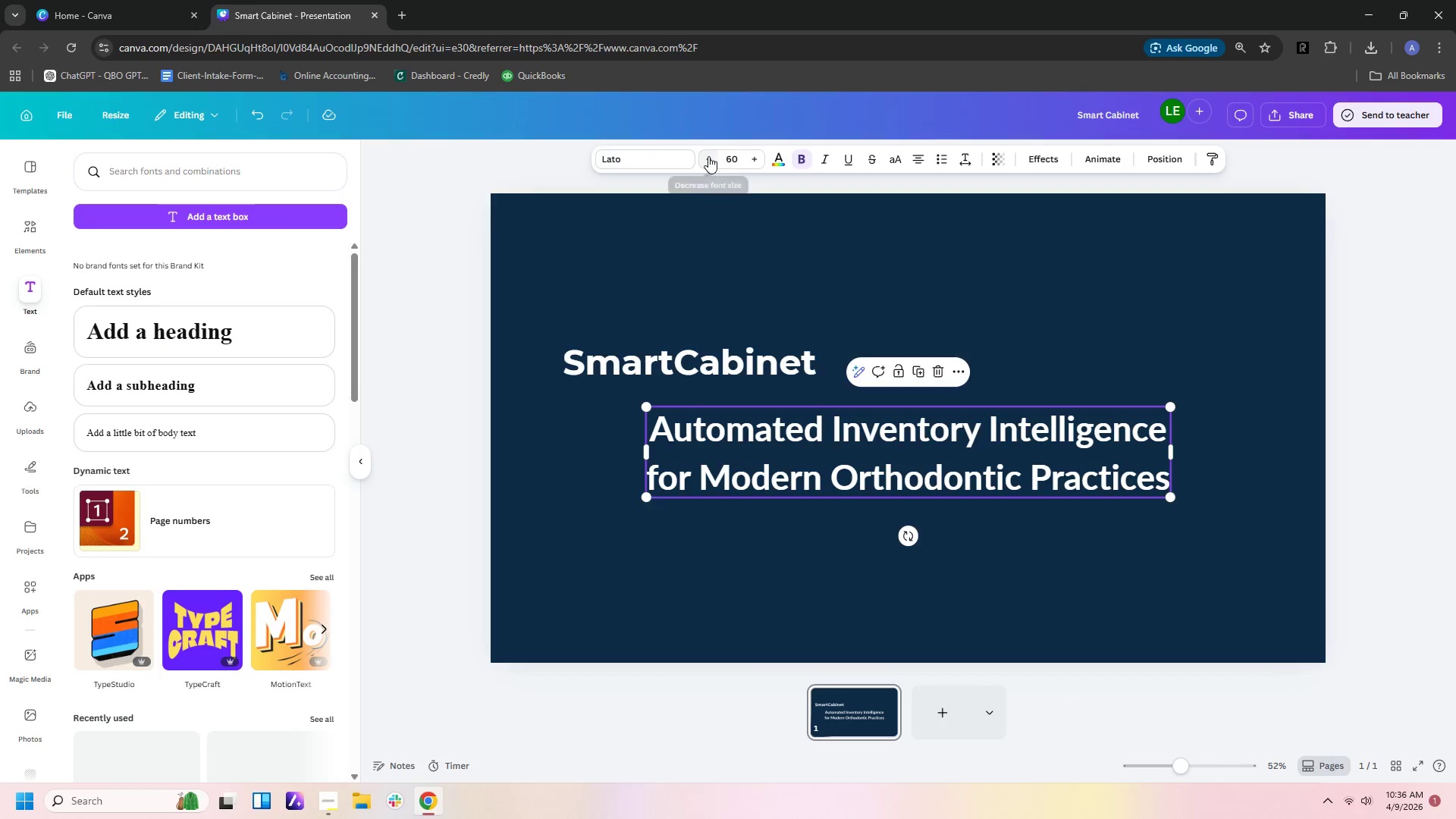 
left_click([715, 155])
 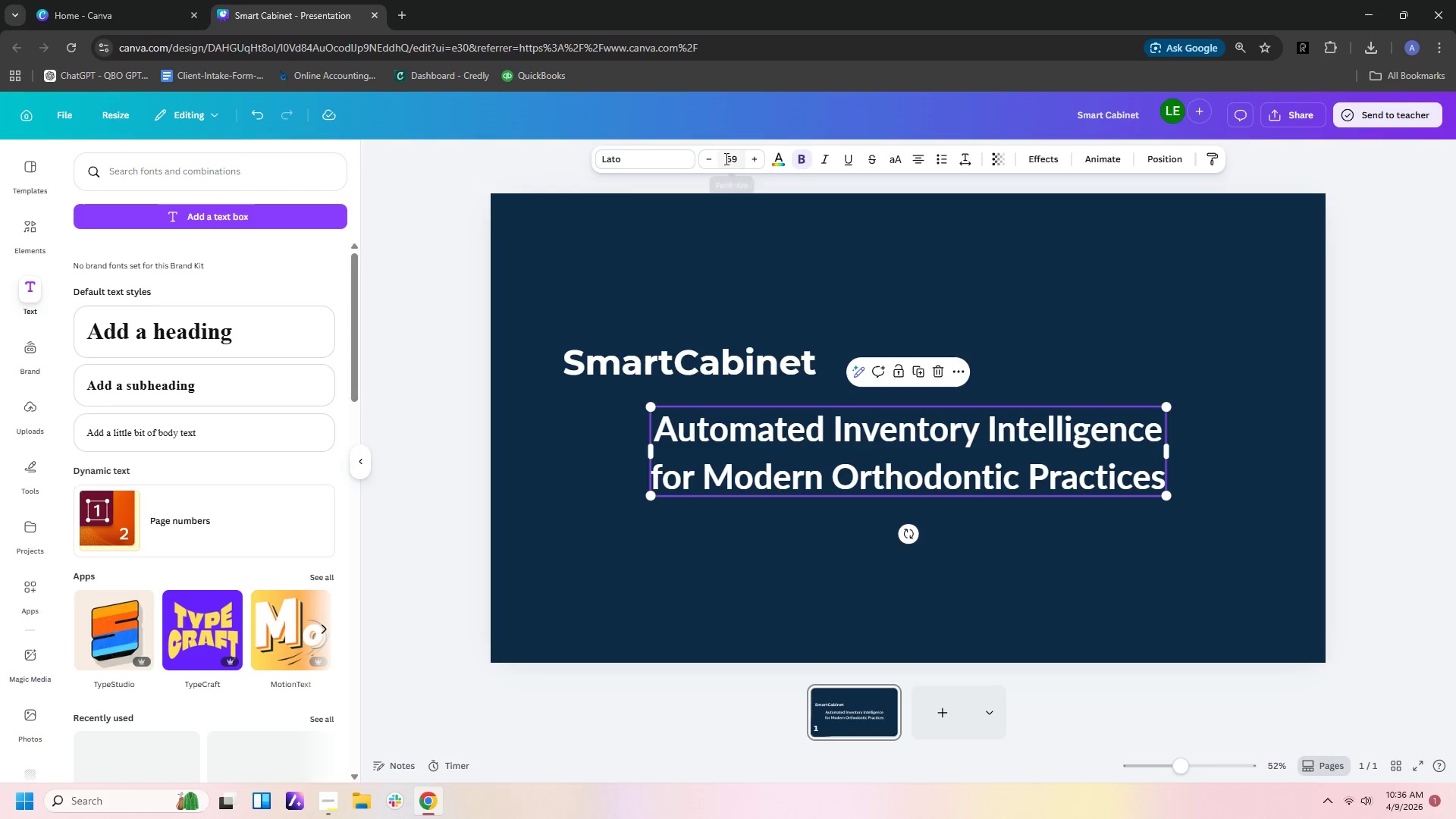 
left_click([726, 158])
 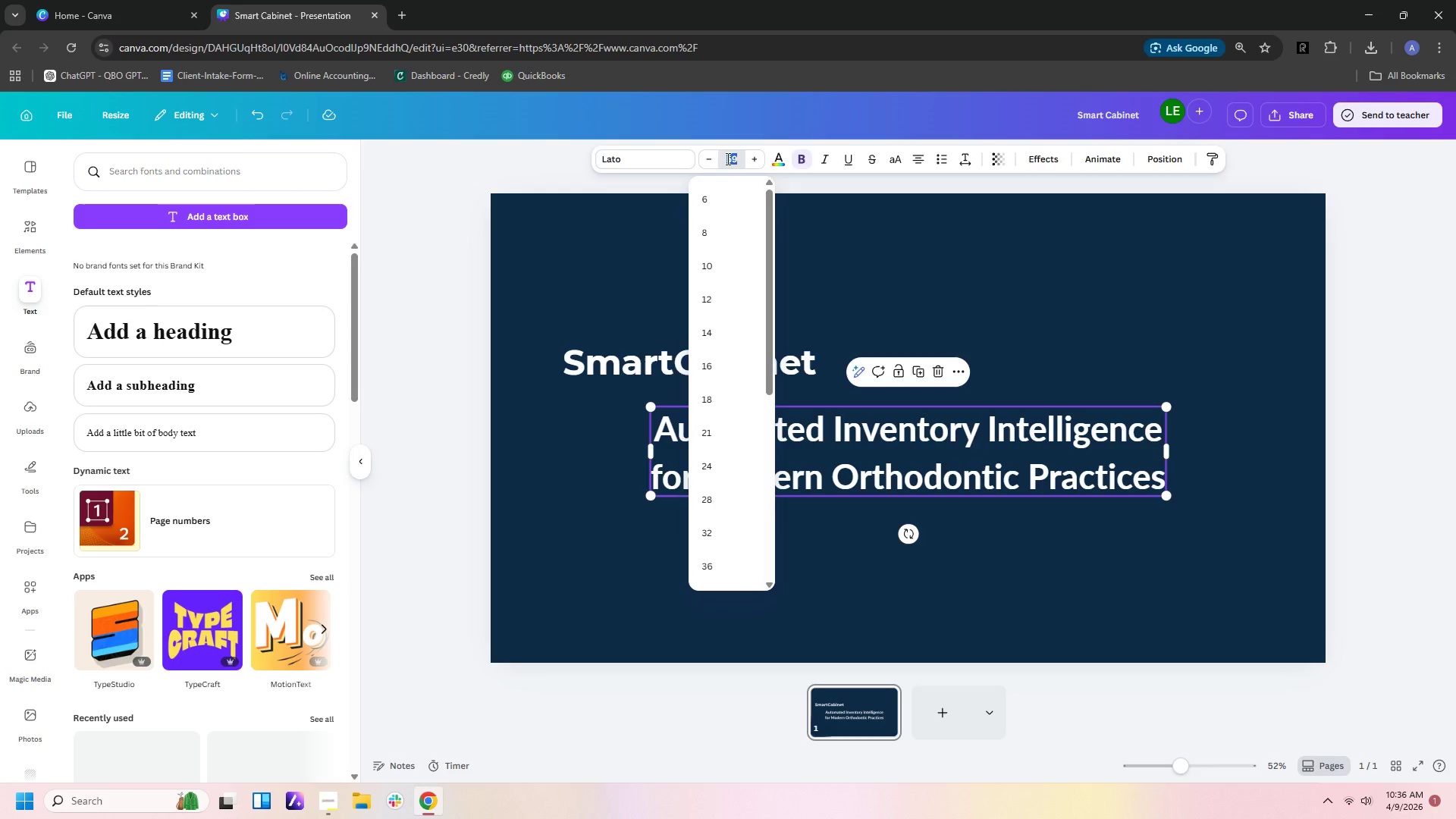 
key(Numpad3)
 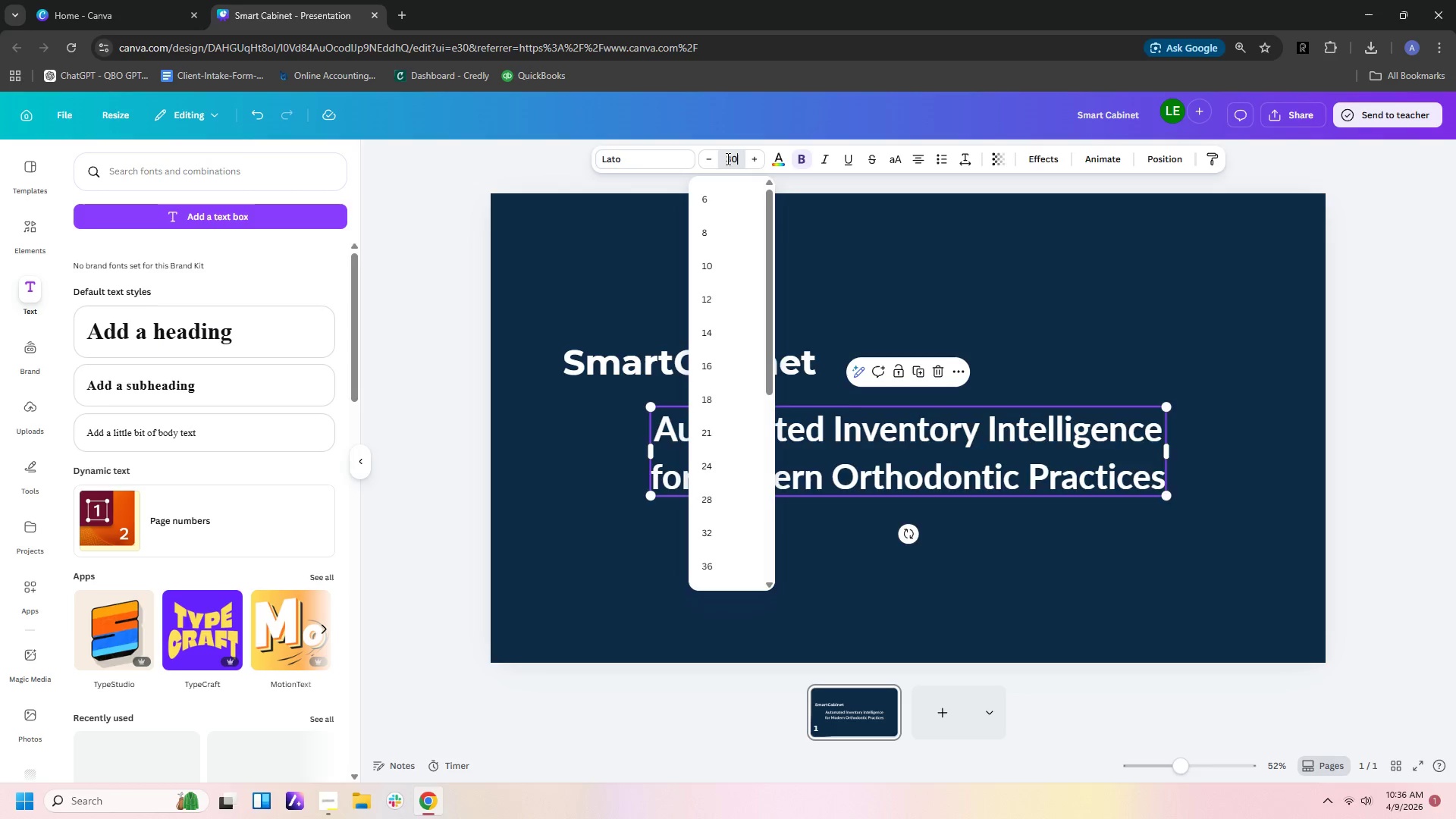 
key(Numpad0)
 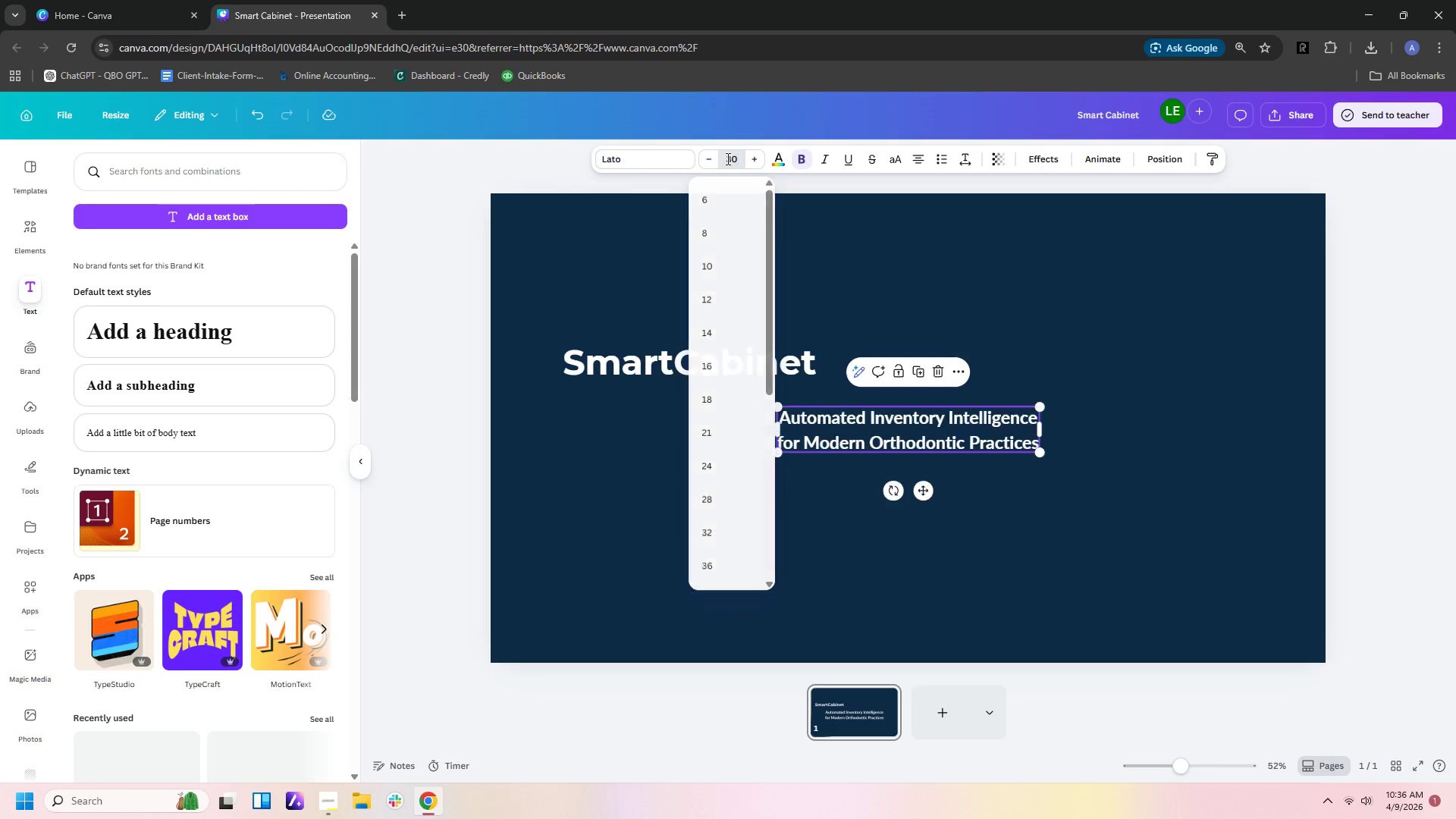 
key(NumpadEnter)
 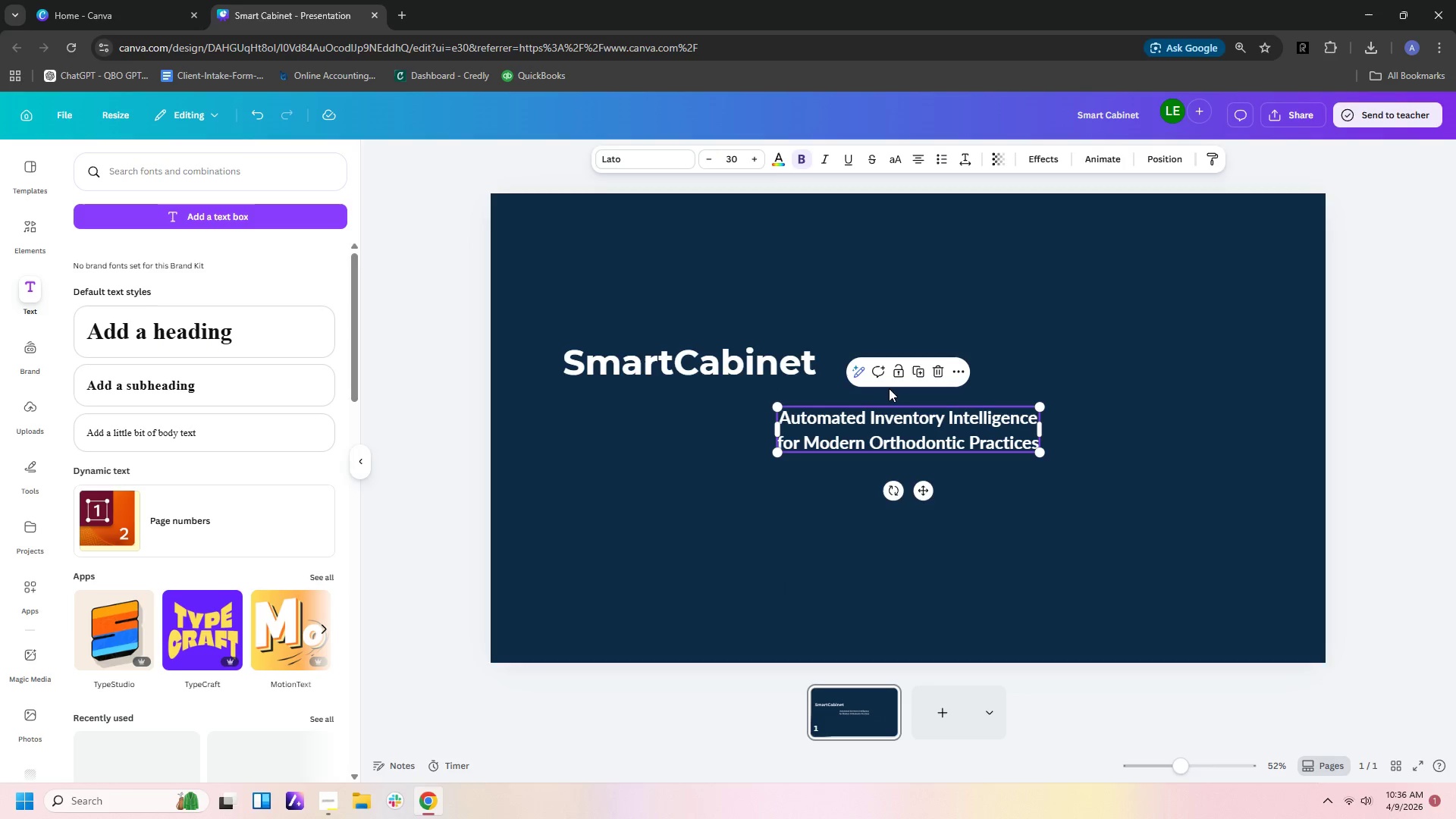 
left_click_drag(start_coordinate=[891, 431], to_coordinate=[679, 430])
 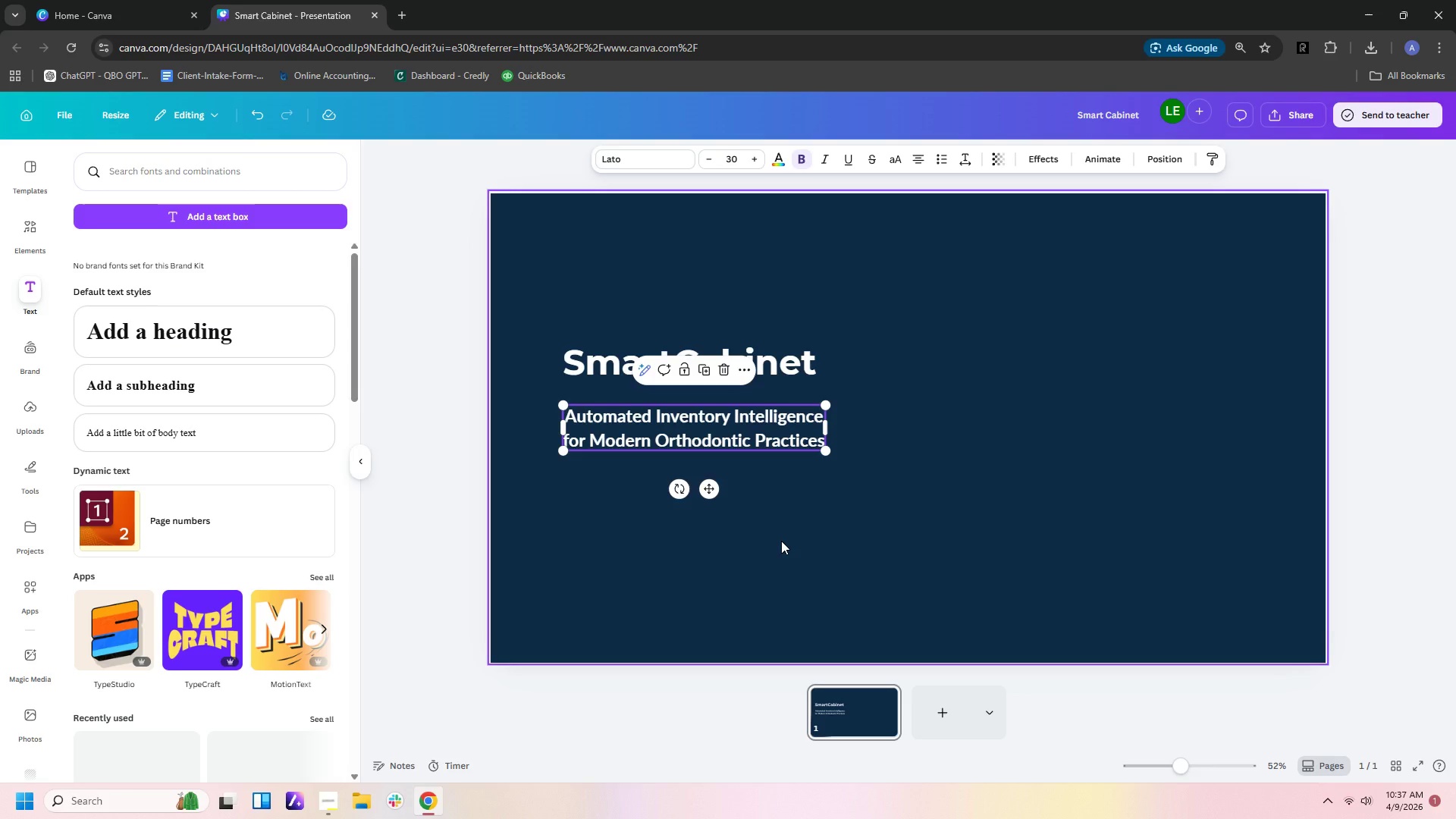 
wait(7.16)
 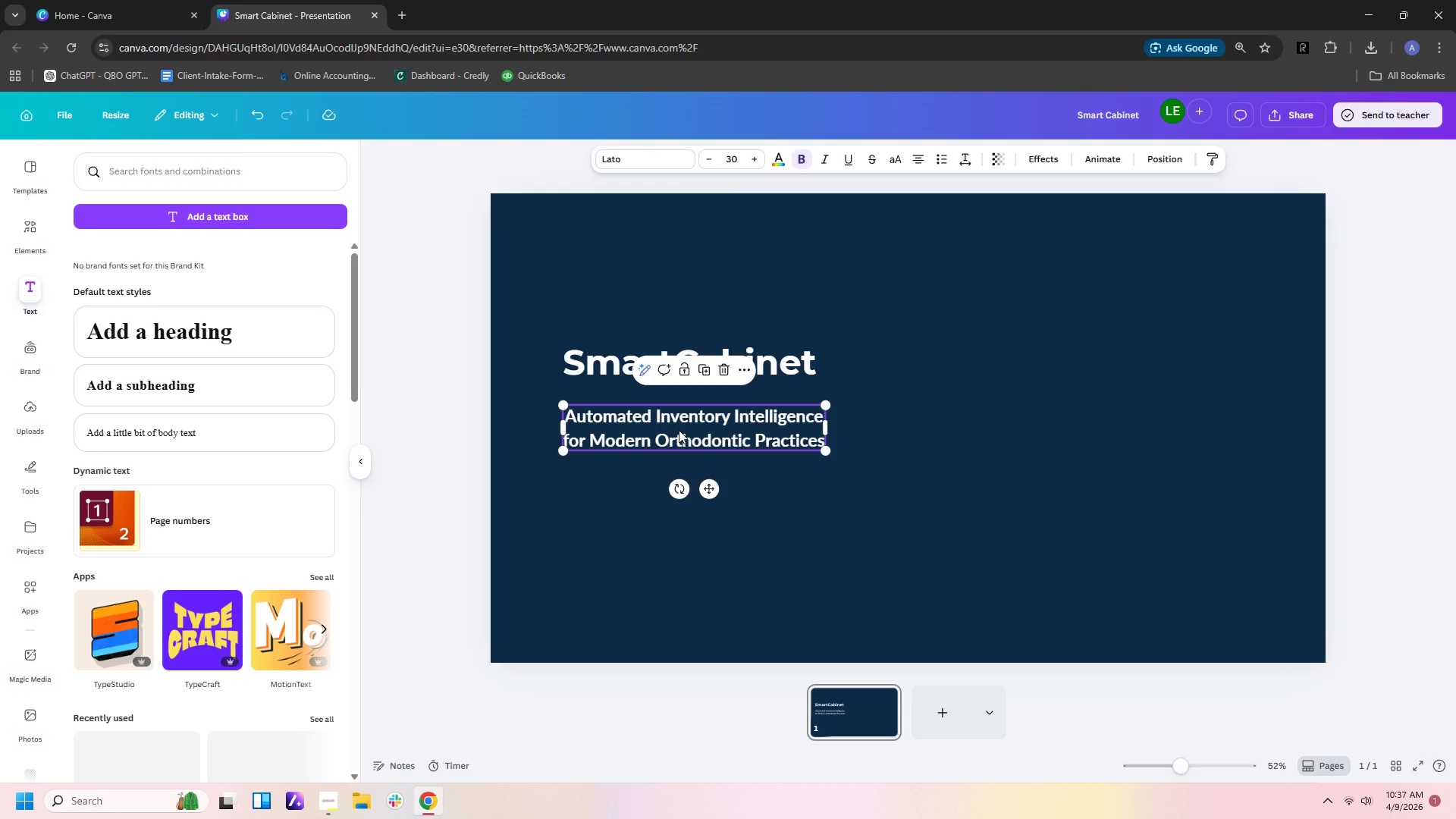 
left_click([748, 432])
 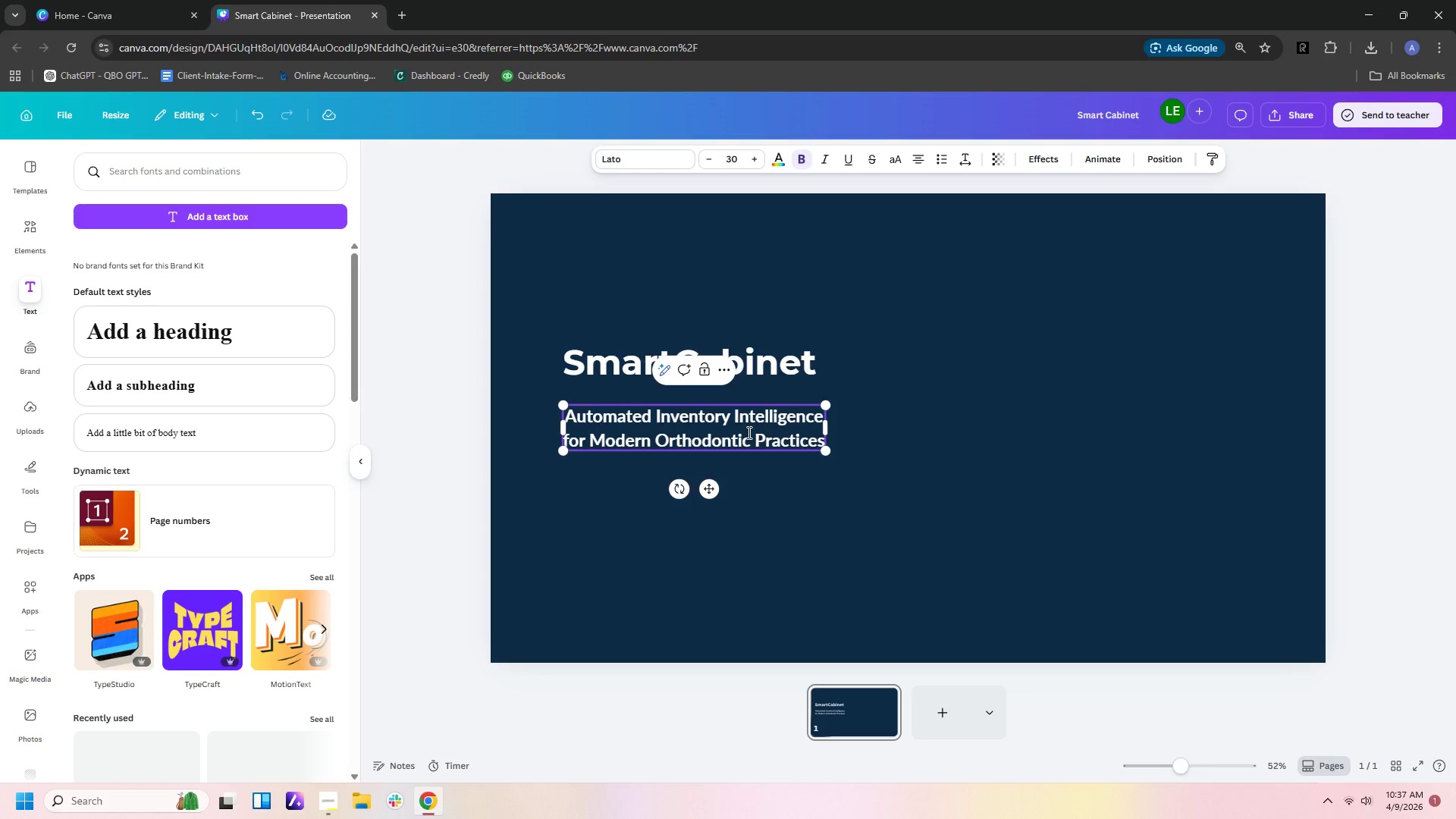 
key(Control+C)
 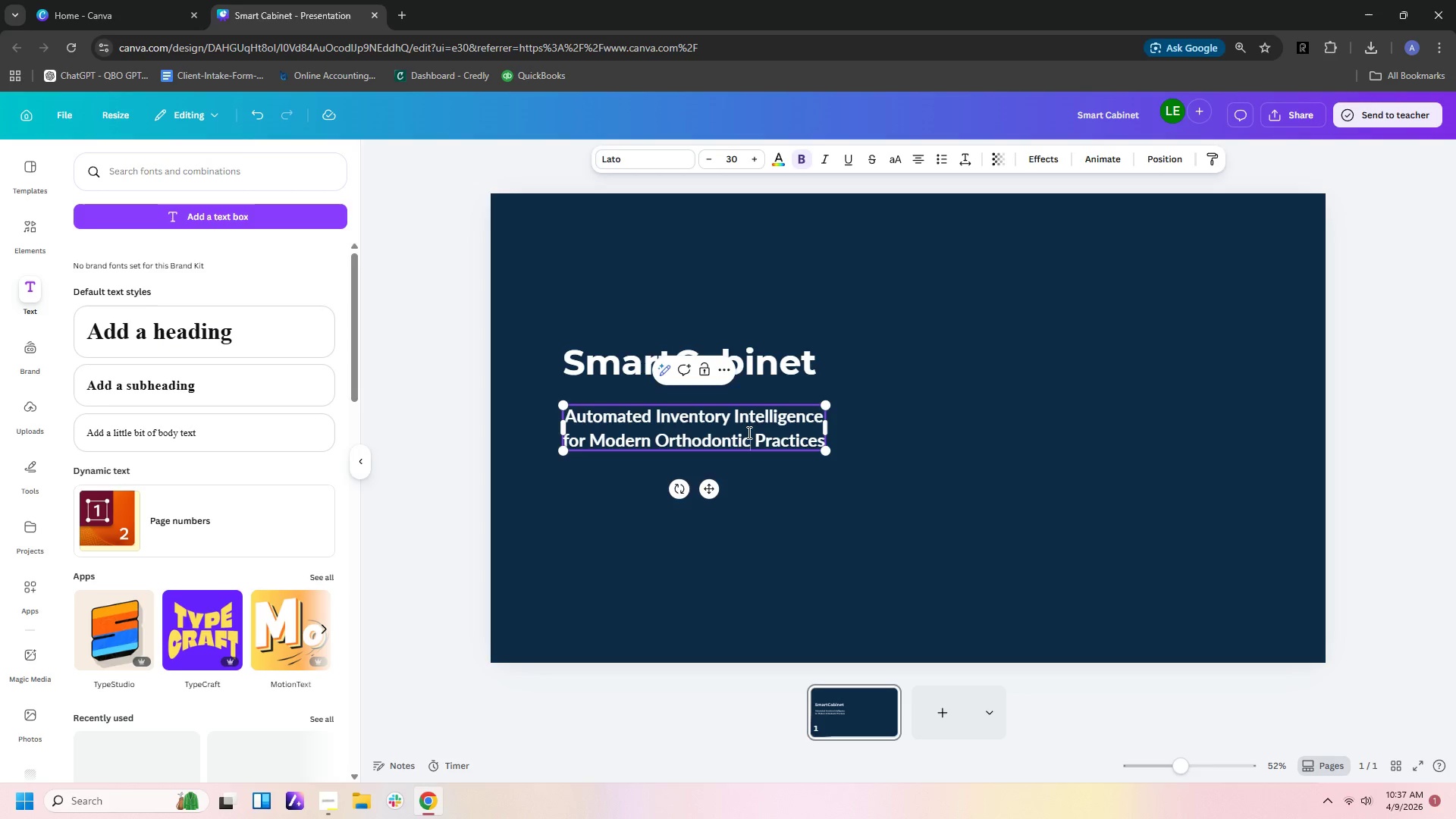 
key(Control+V)
 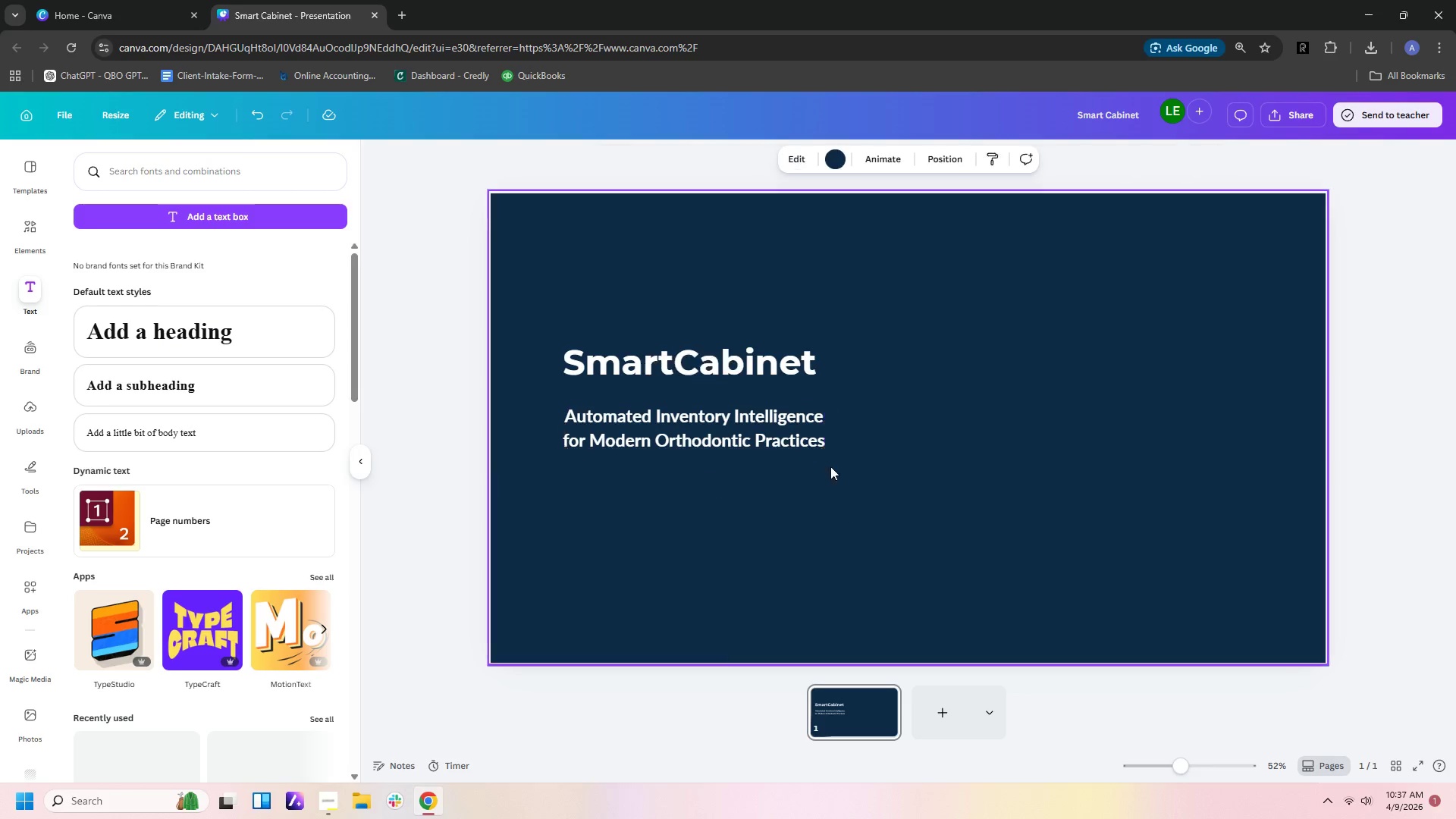 
double_click([799, 404])
 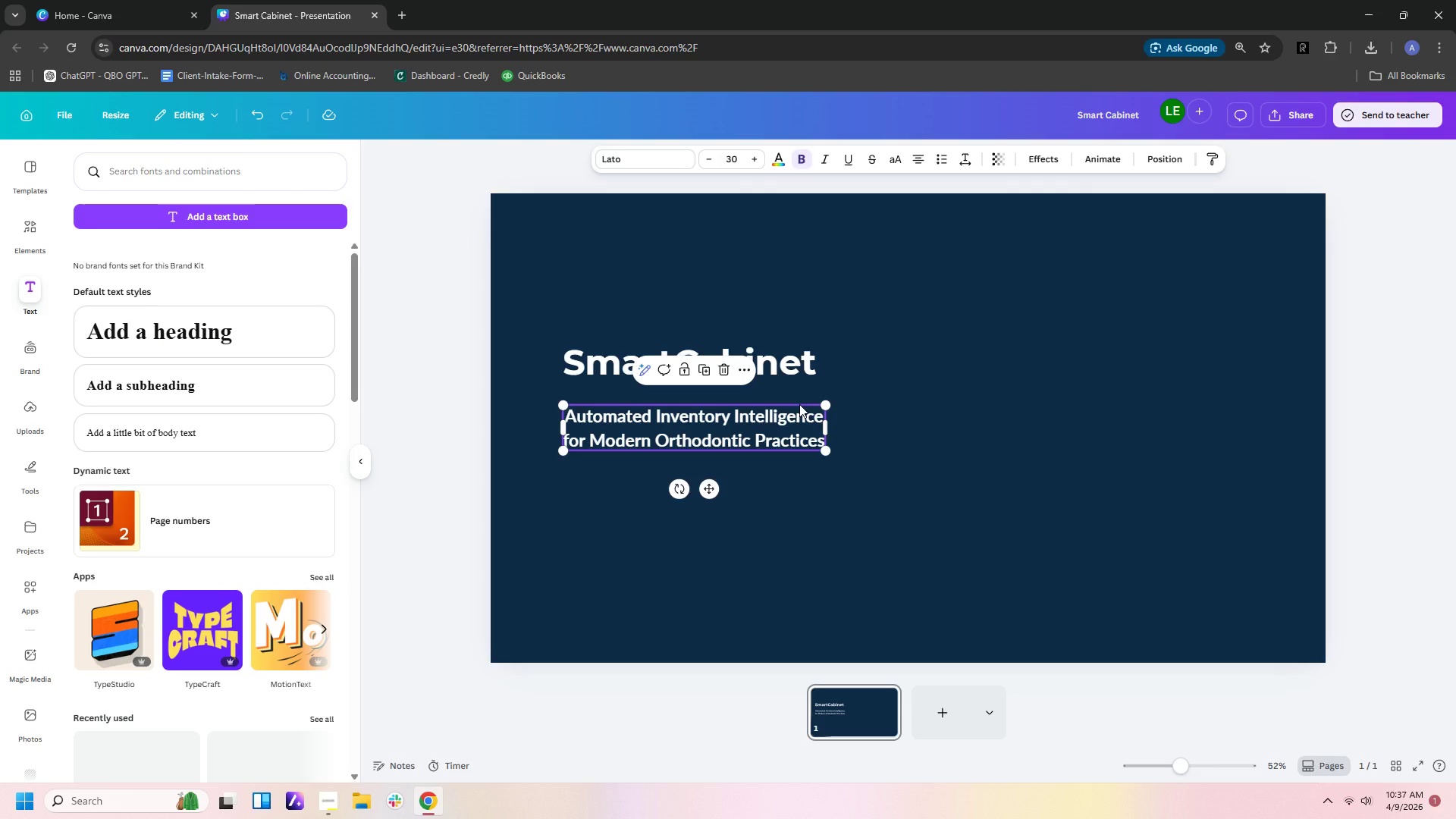 
key(Control+C)
 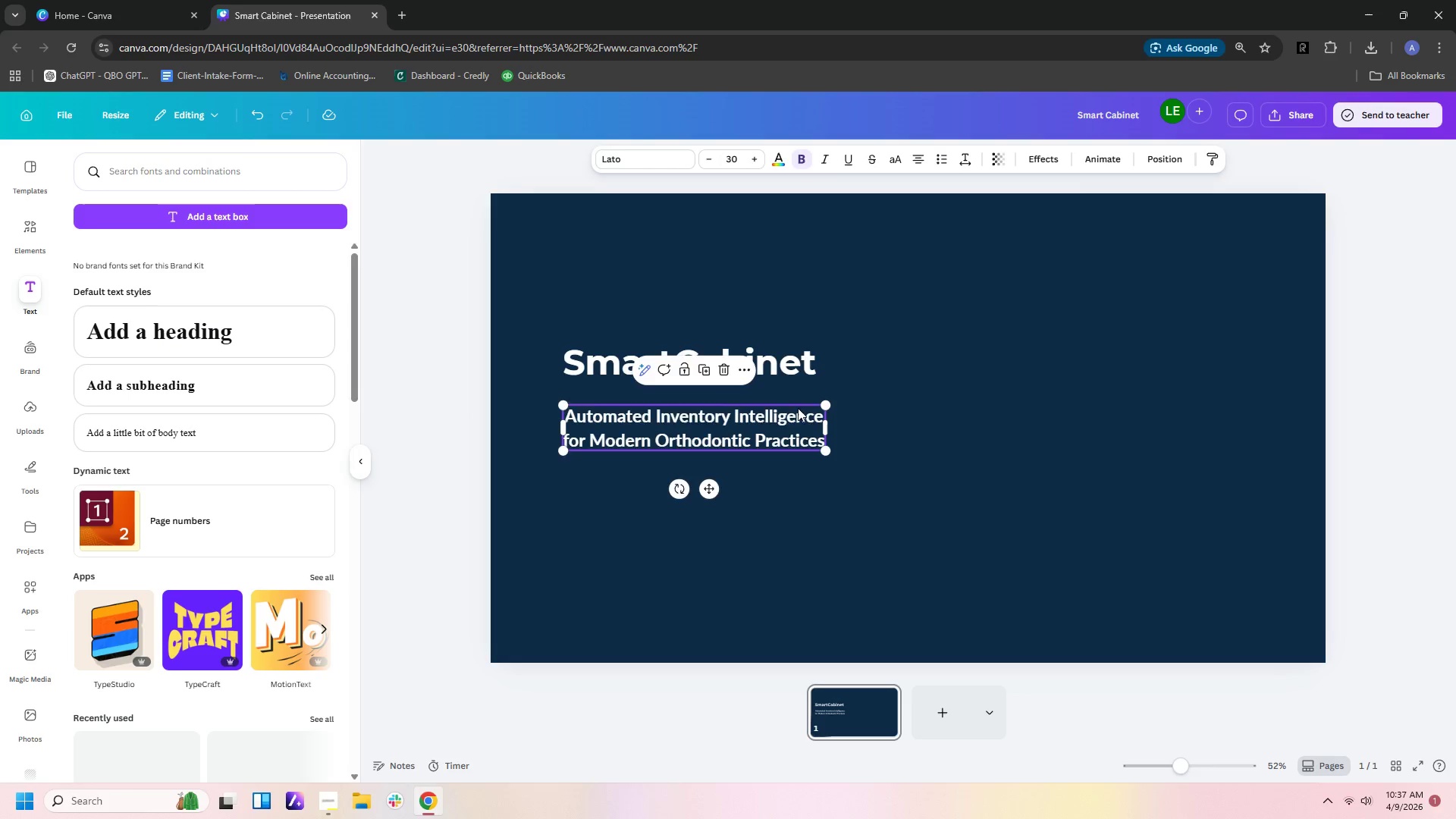 
key(Control+V)
 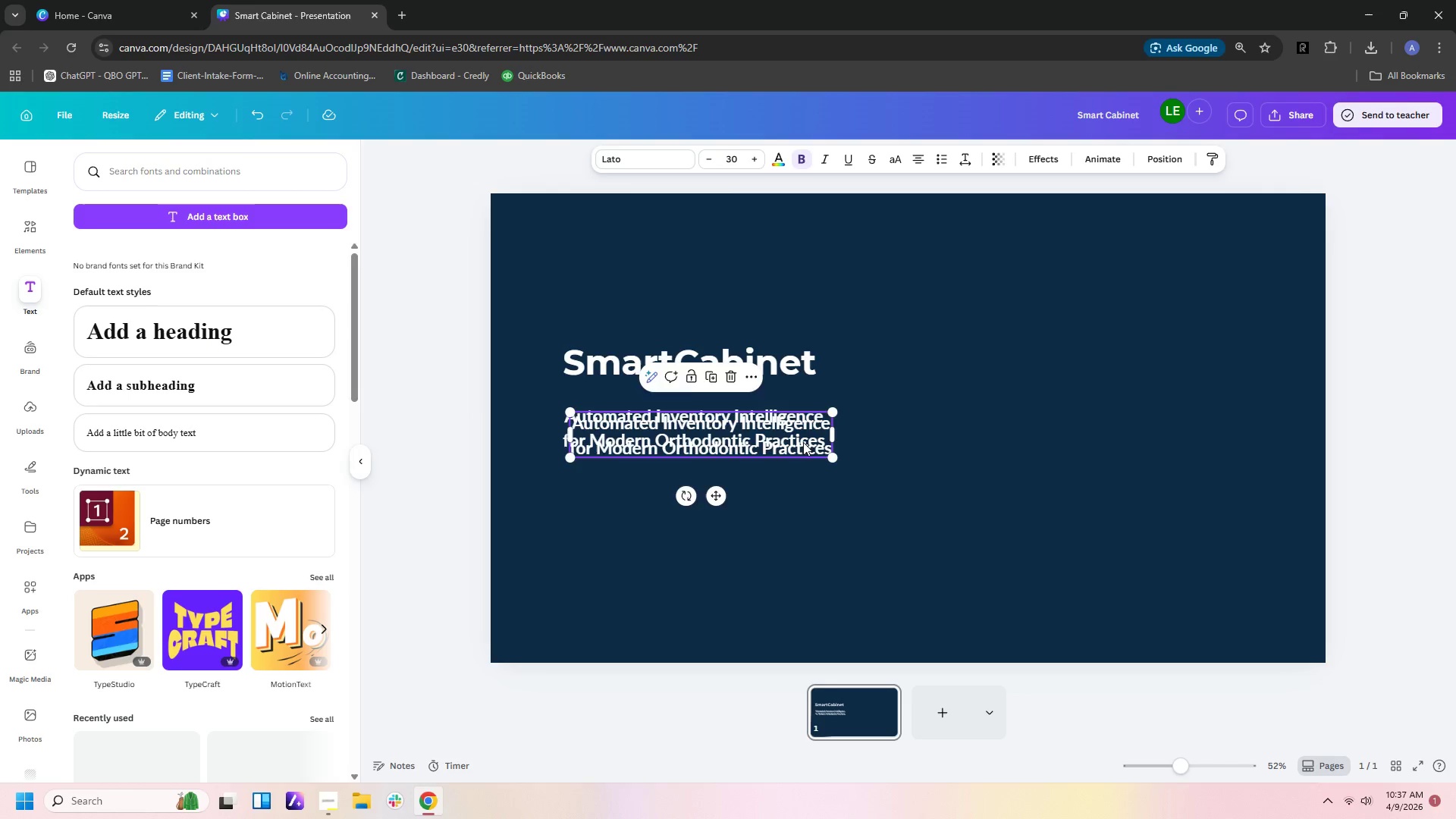 
left_click_drag(start_coordinate=[803, 442], to_coordinate=[792, 520])
 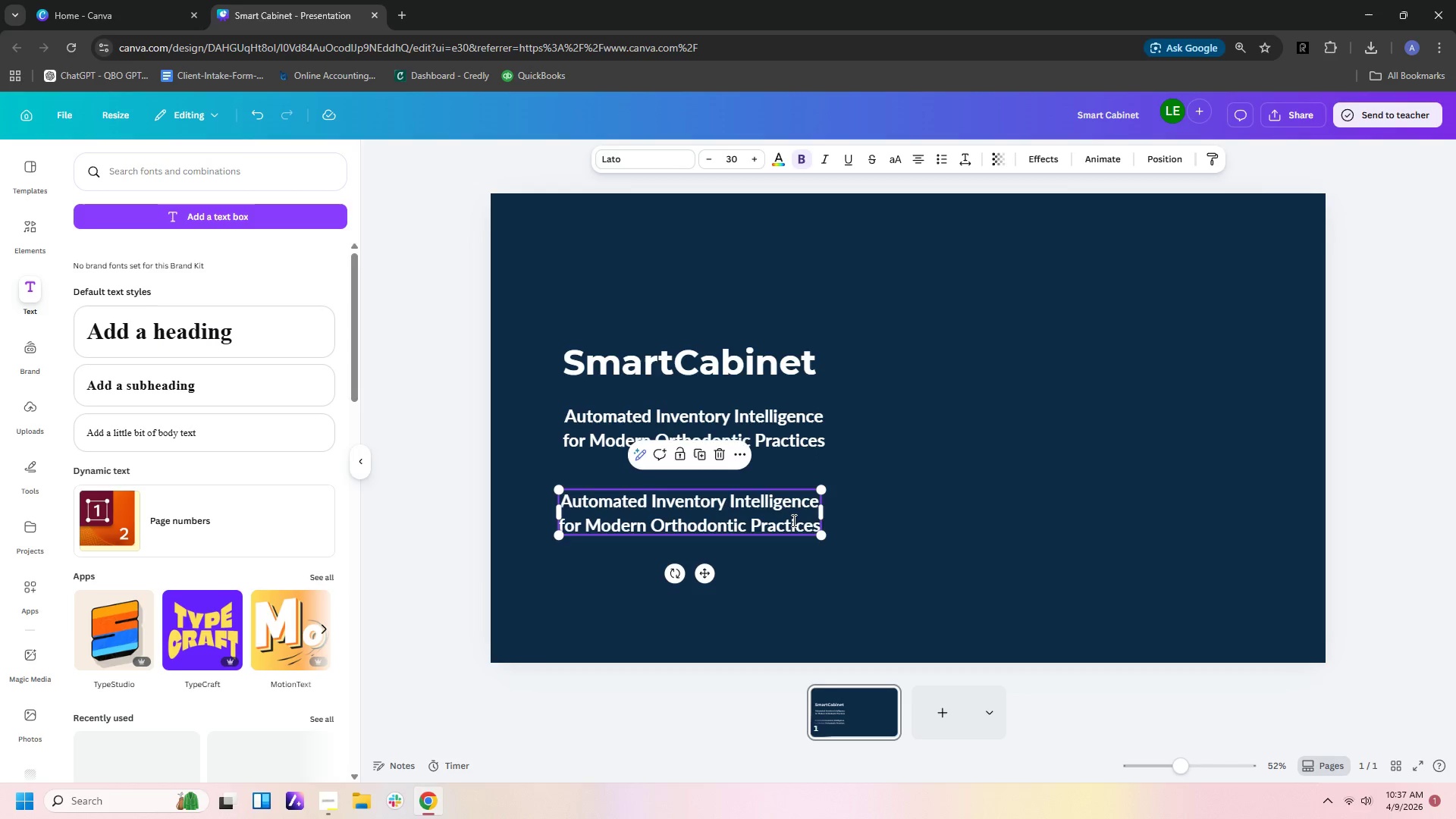 
double_click([792, 520])
 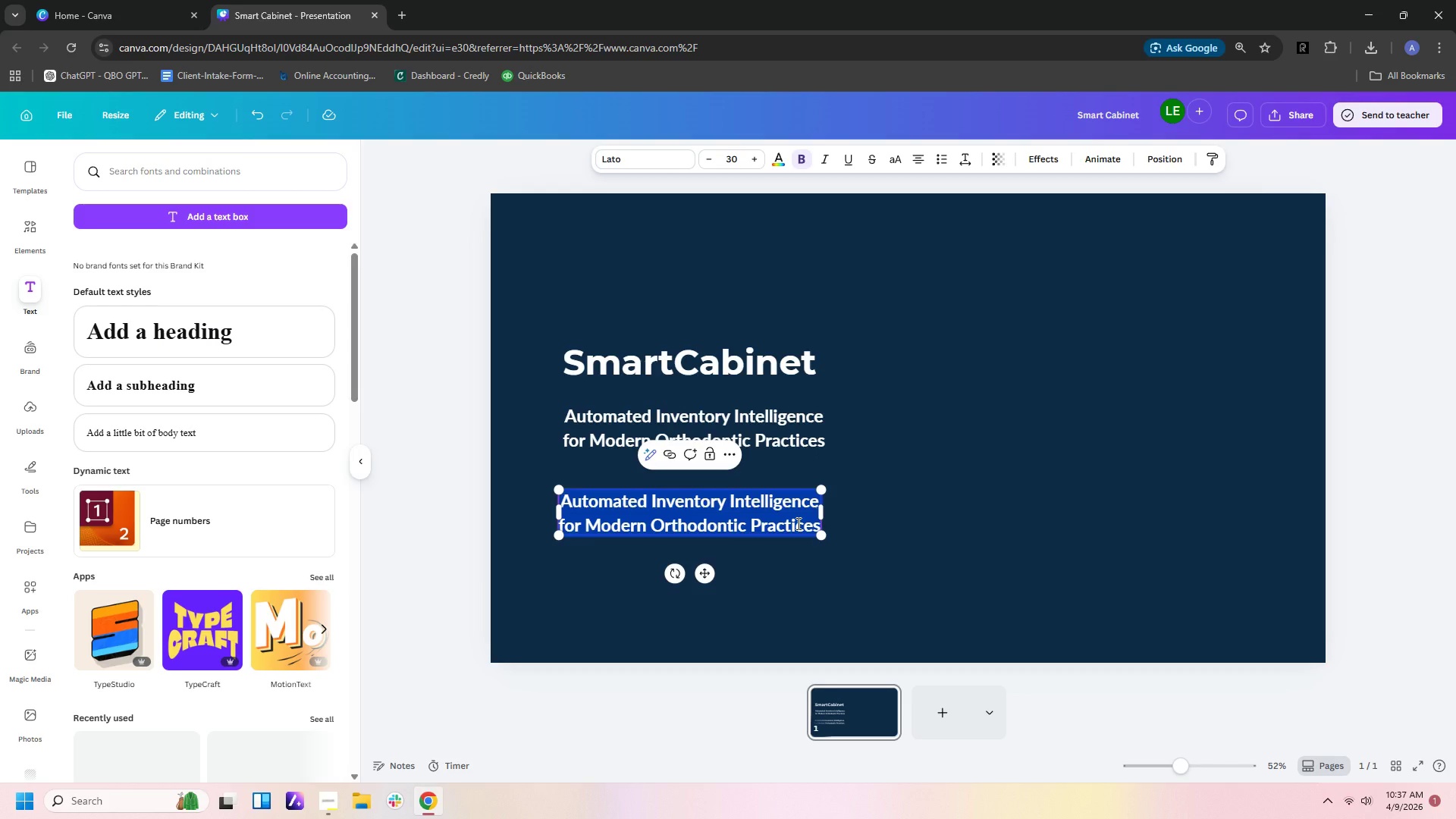 
type(By MolarMetric Dental Technologies)
 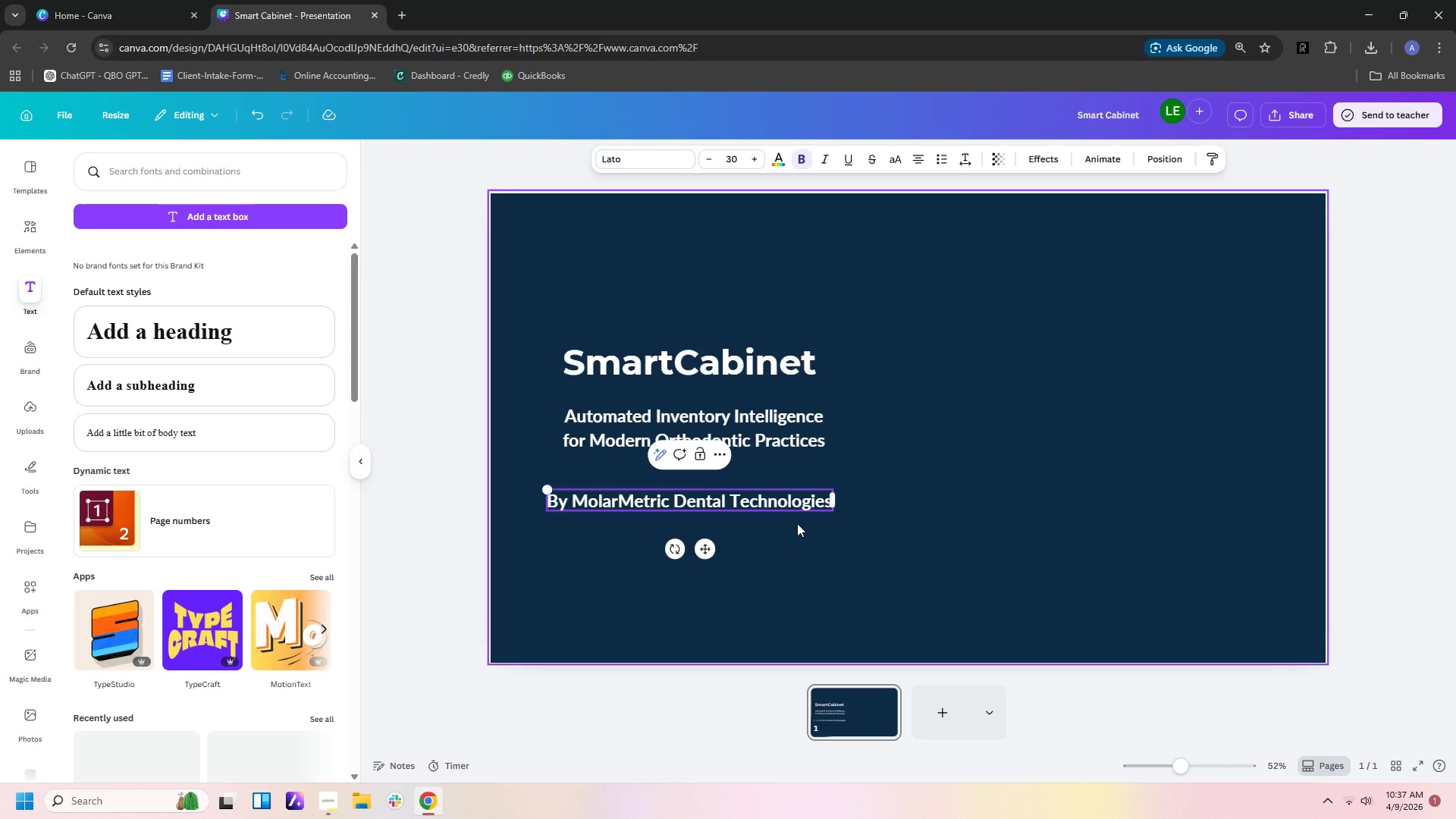 
left_click([777, 520])
 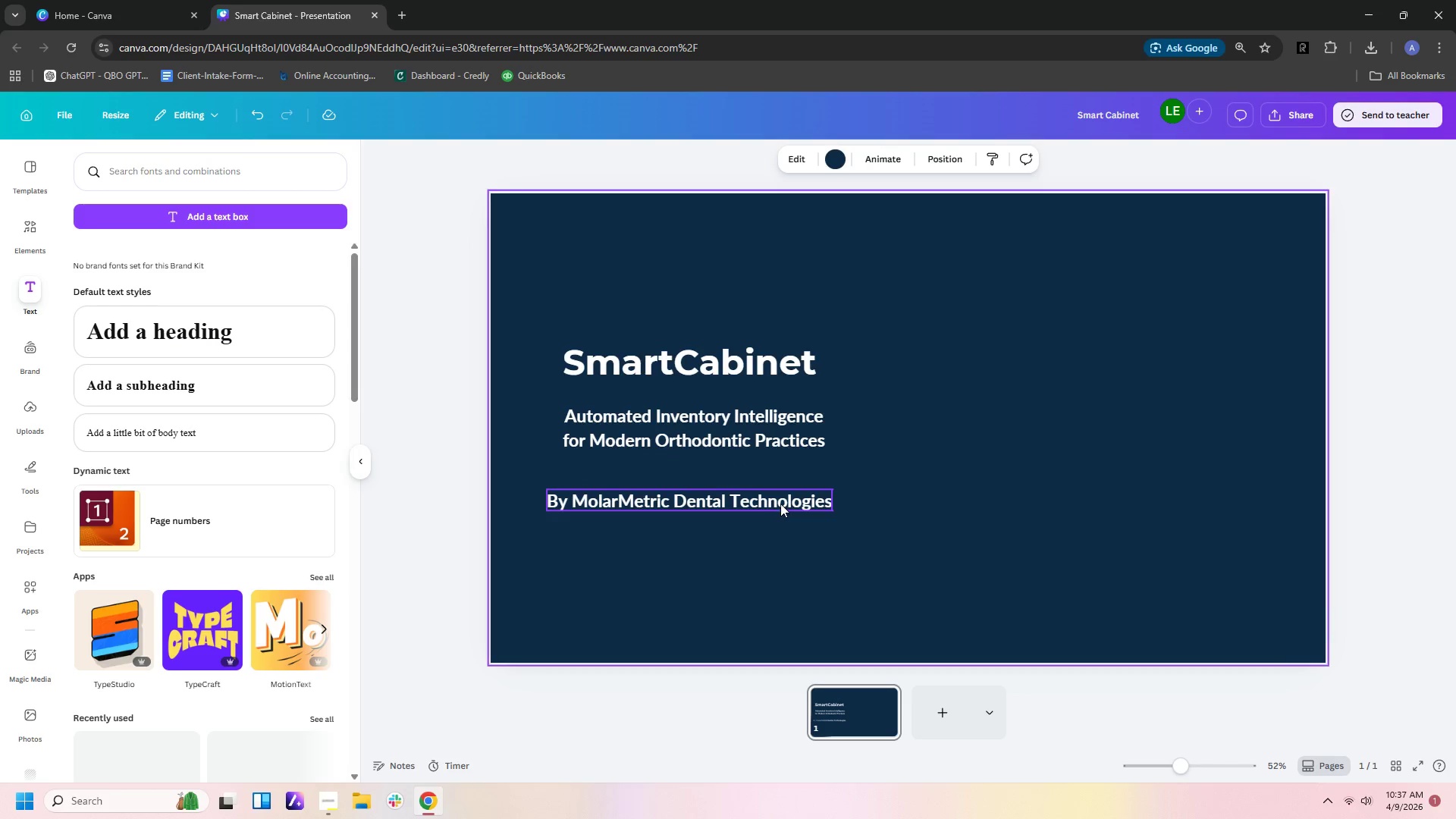 
left_click_drag(start_coordinate=[780, 504], to_coordinate=[795, 502])
 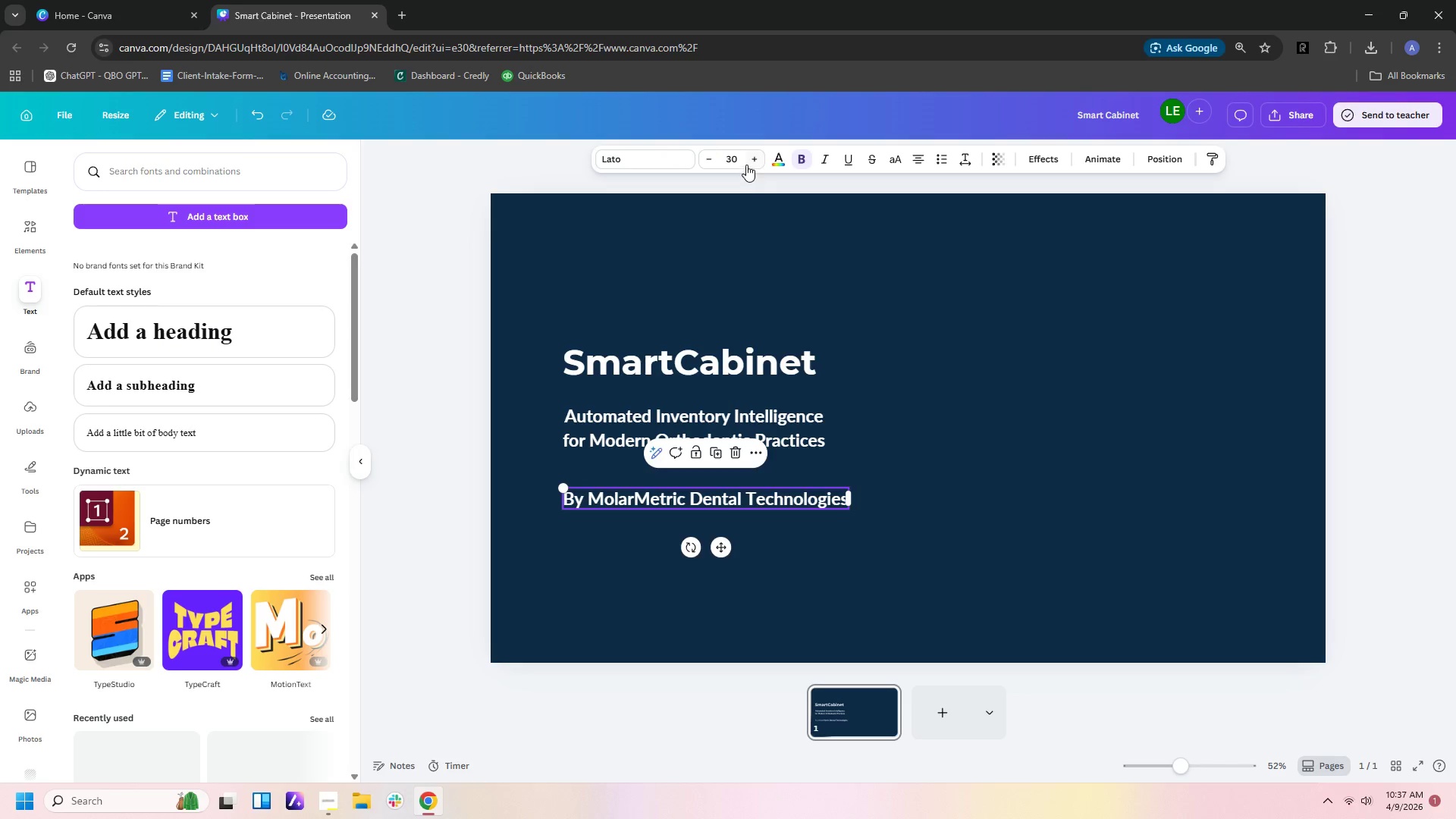 
left_click([739, 162])
 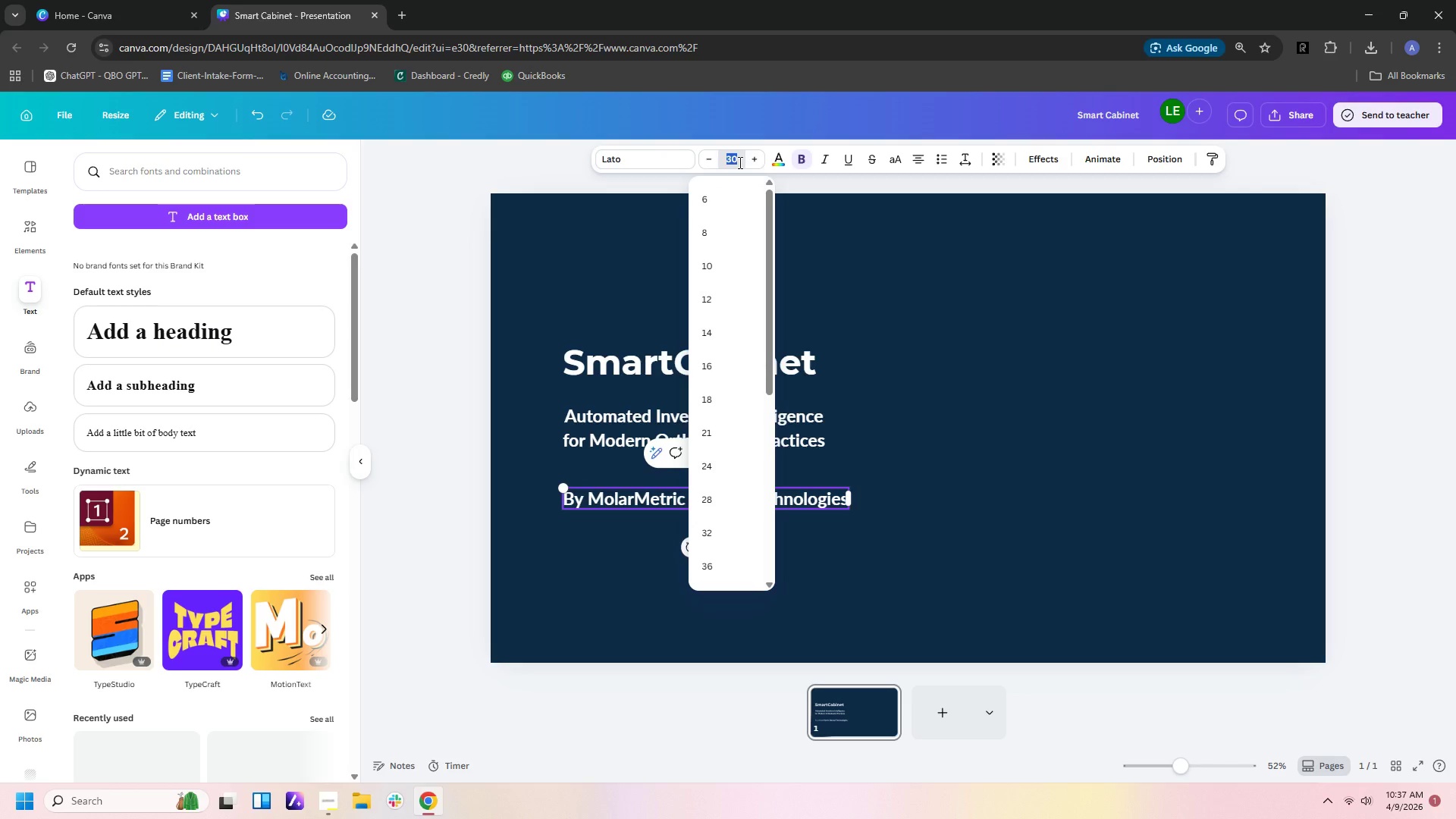 
key(Numpad2)
 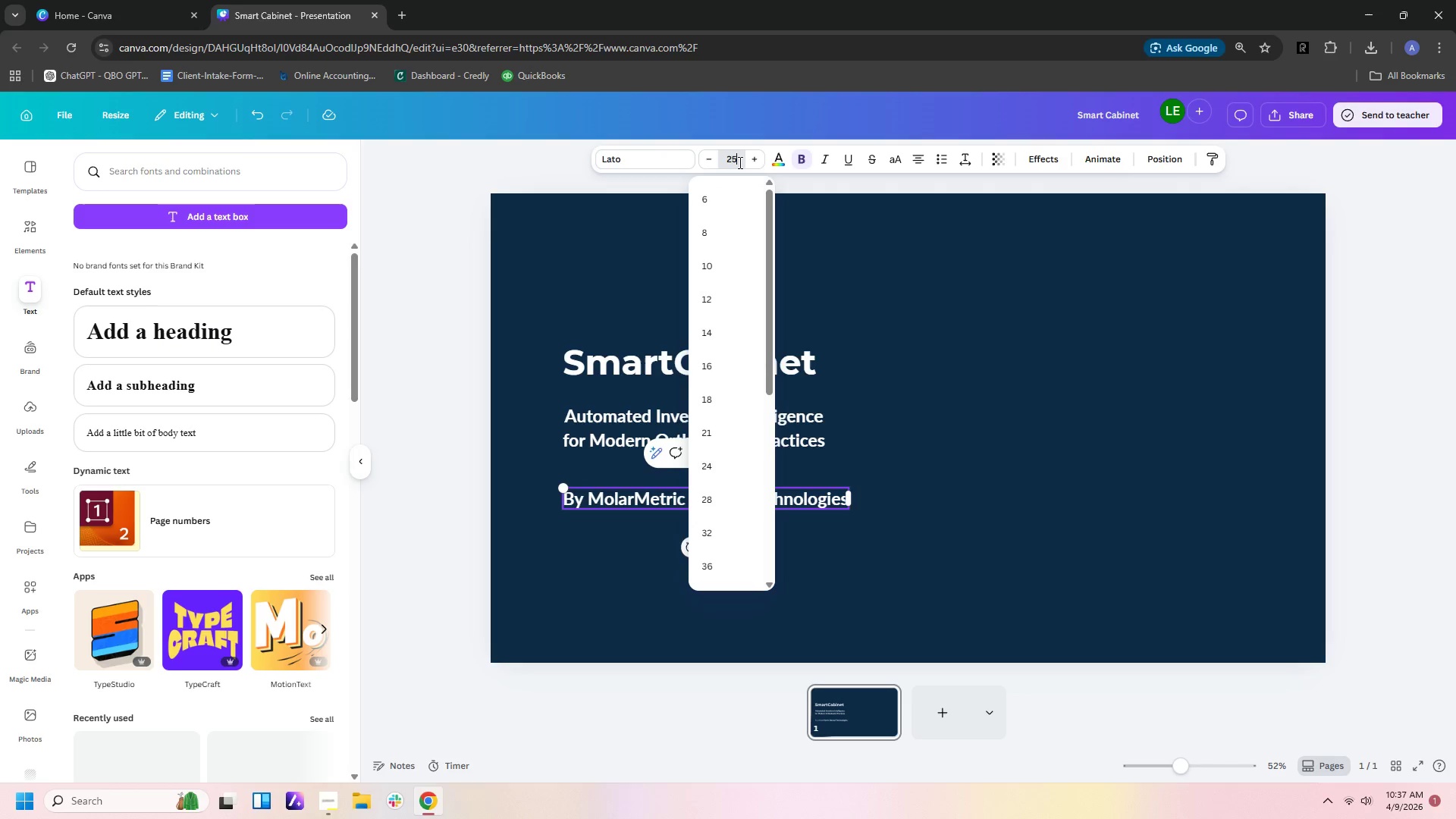 
key(Numpad5)
 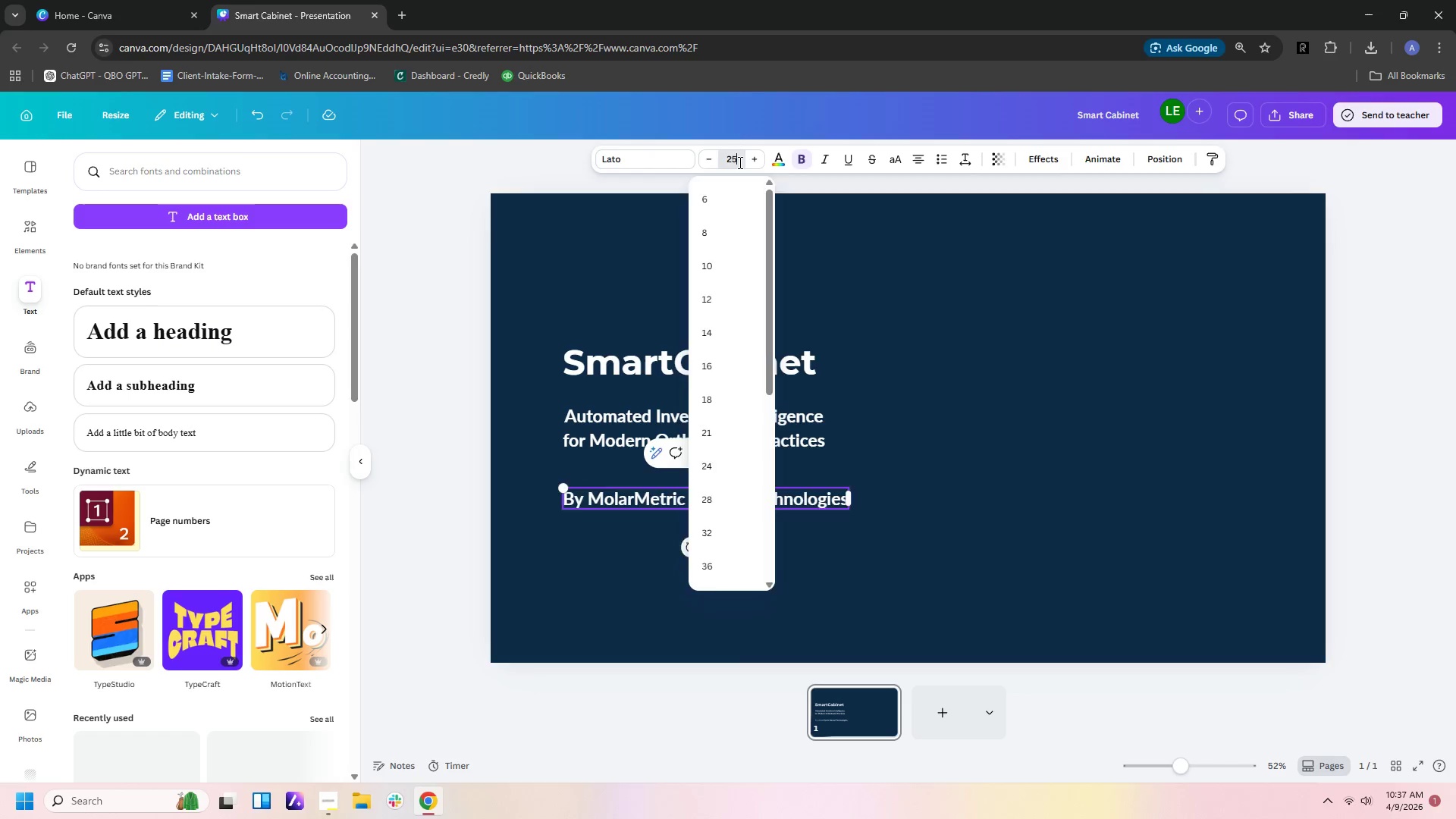 
key(NumpadEnter)
 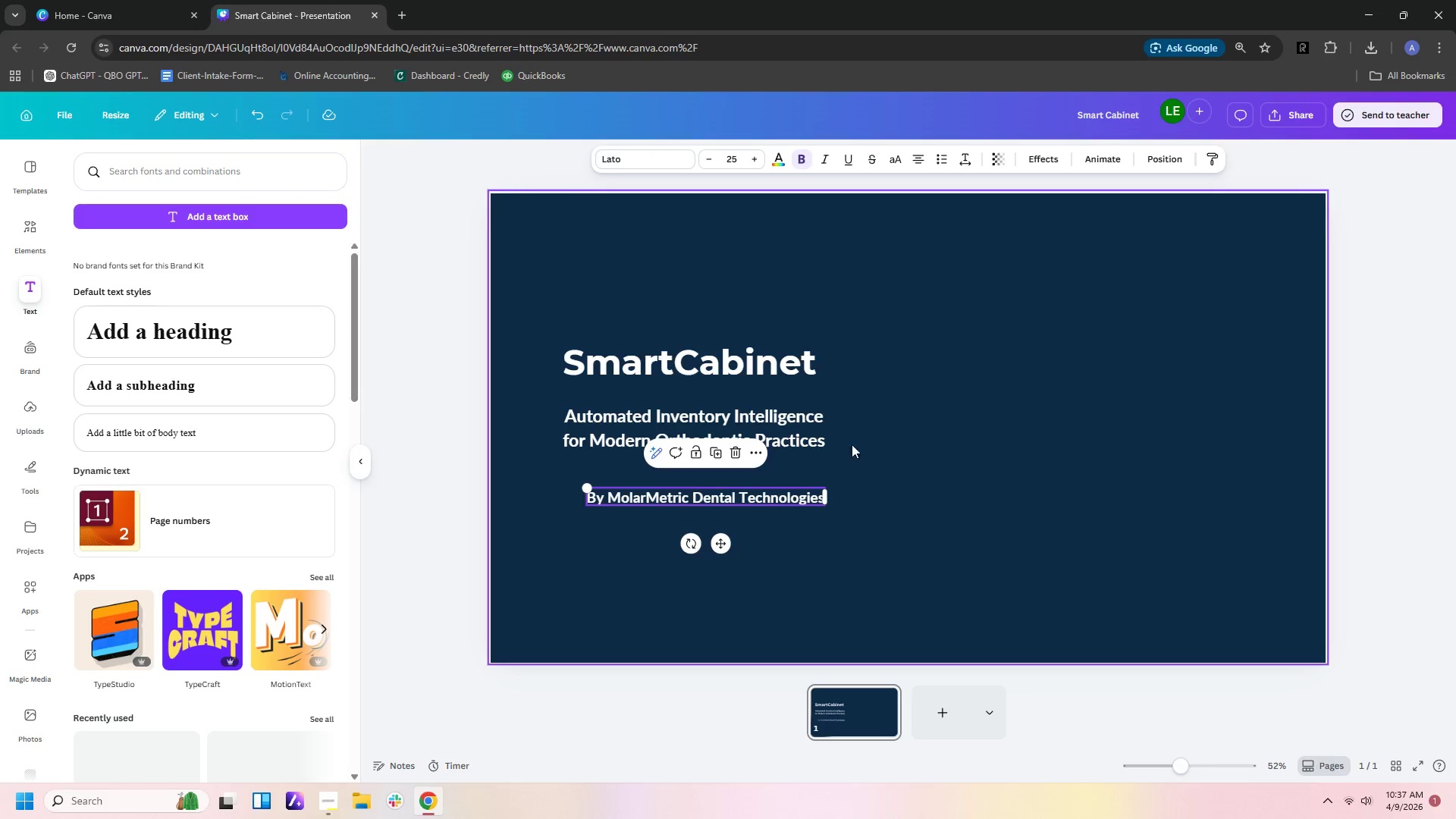 
left_click([775, 505])
 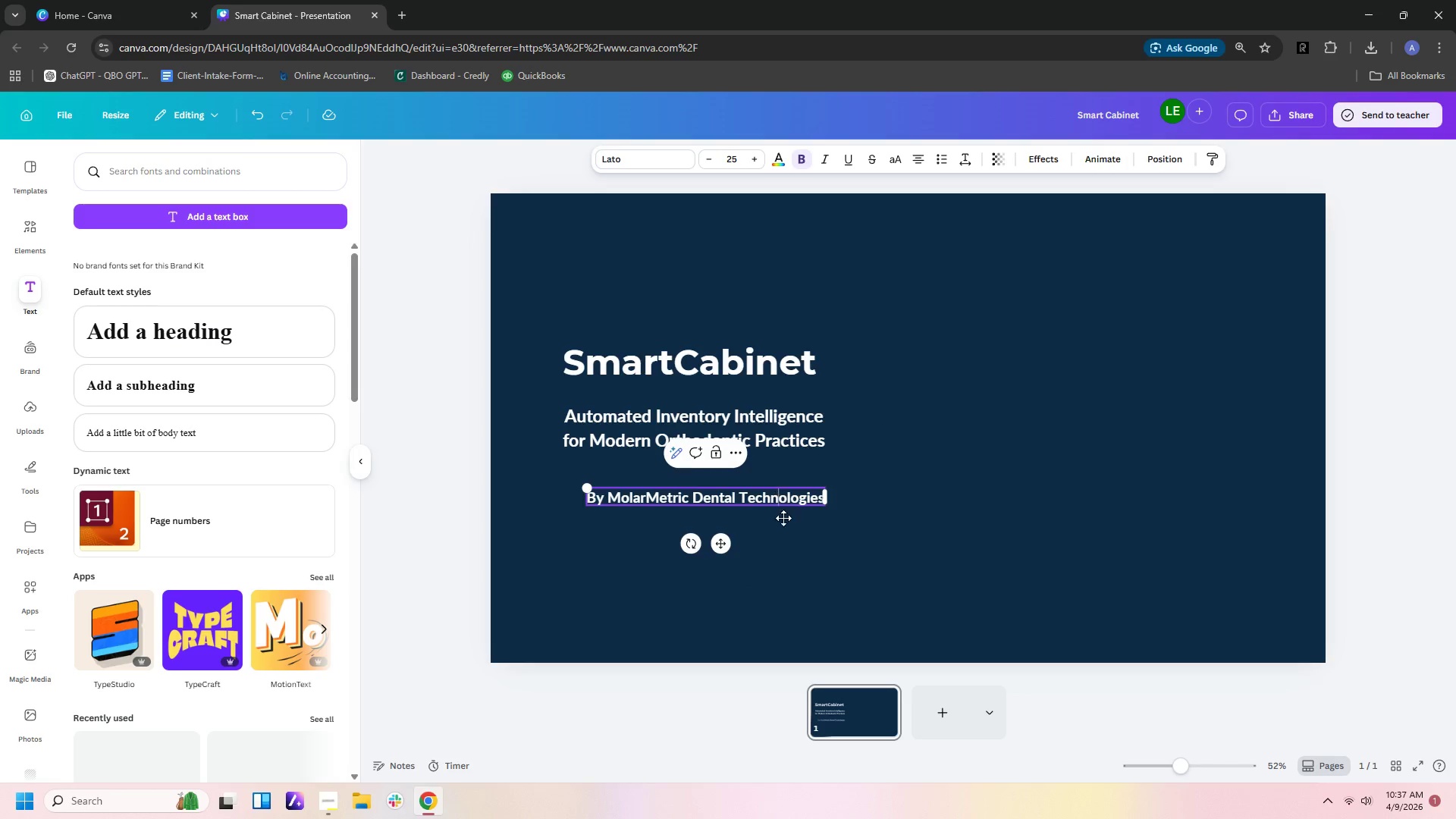 
left_click([792, 541])
 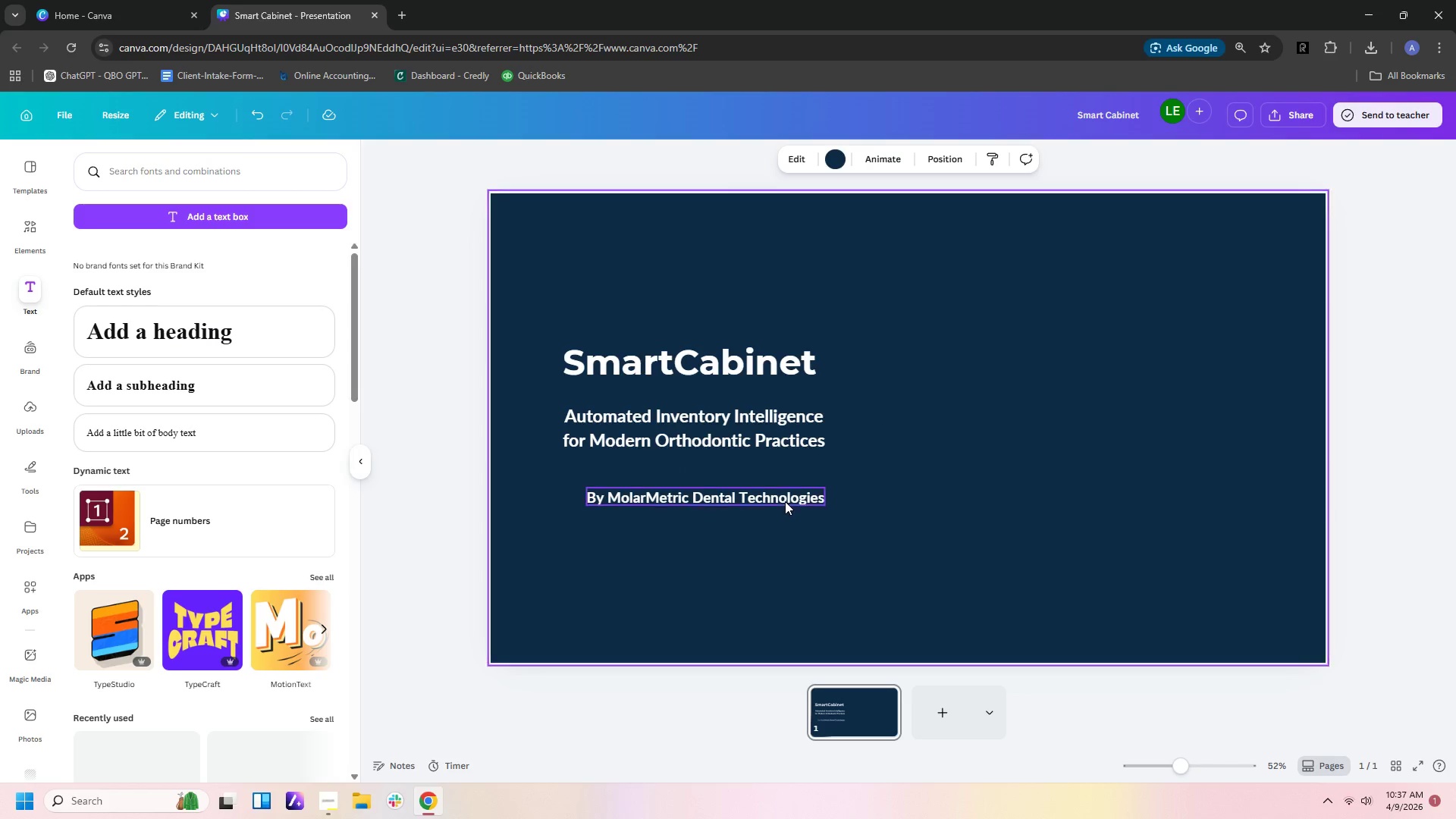 
left_click_drag(start_coordinate=[786, 499], to_coordinate=[761, 517])
 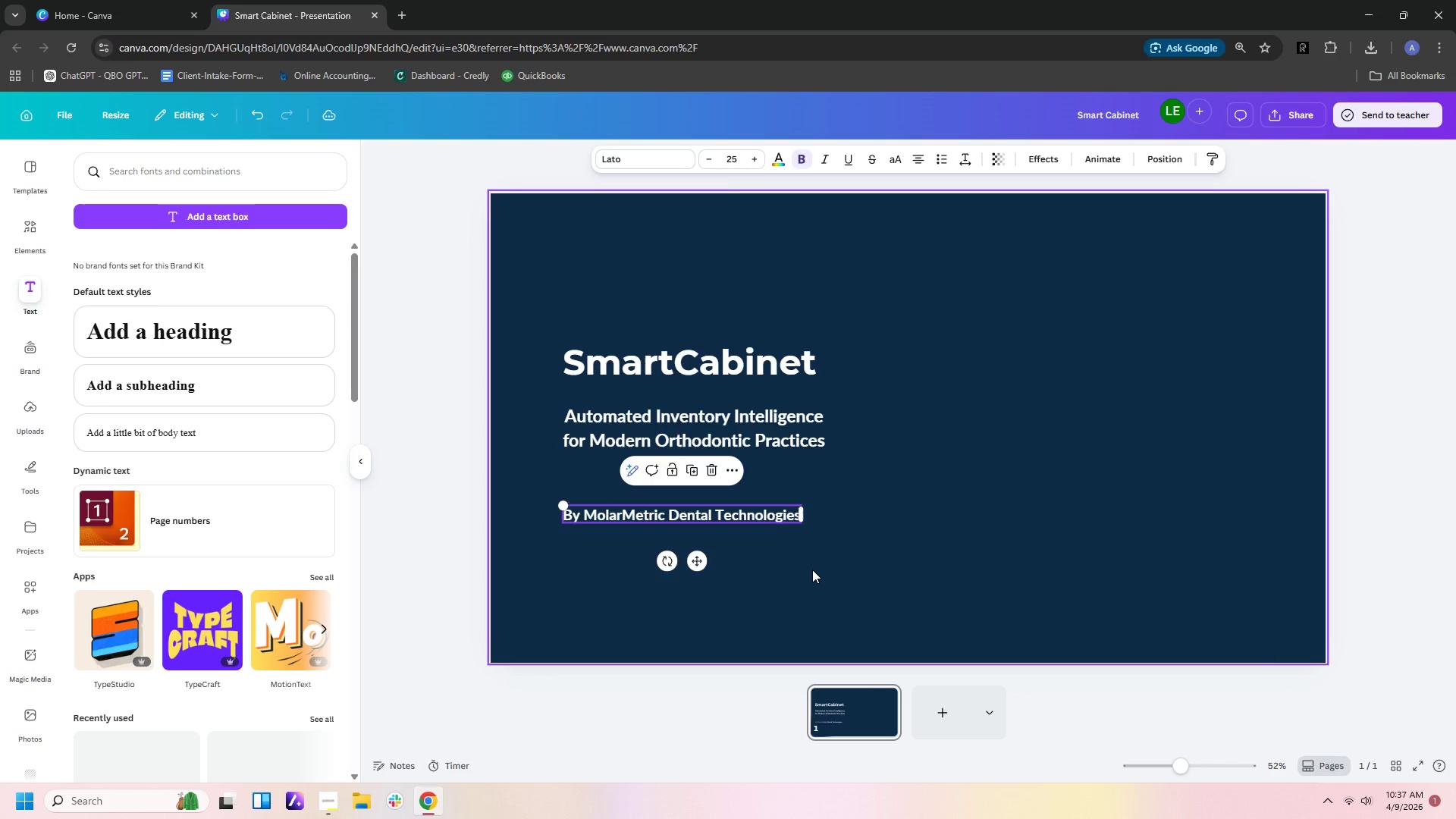 
left_click([814, 573])
 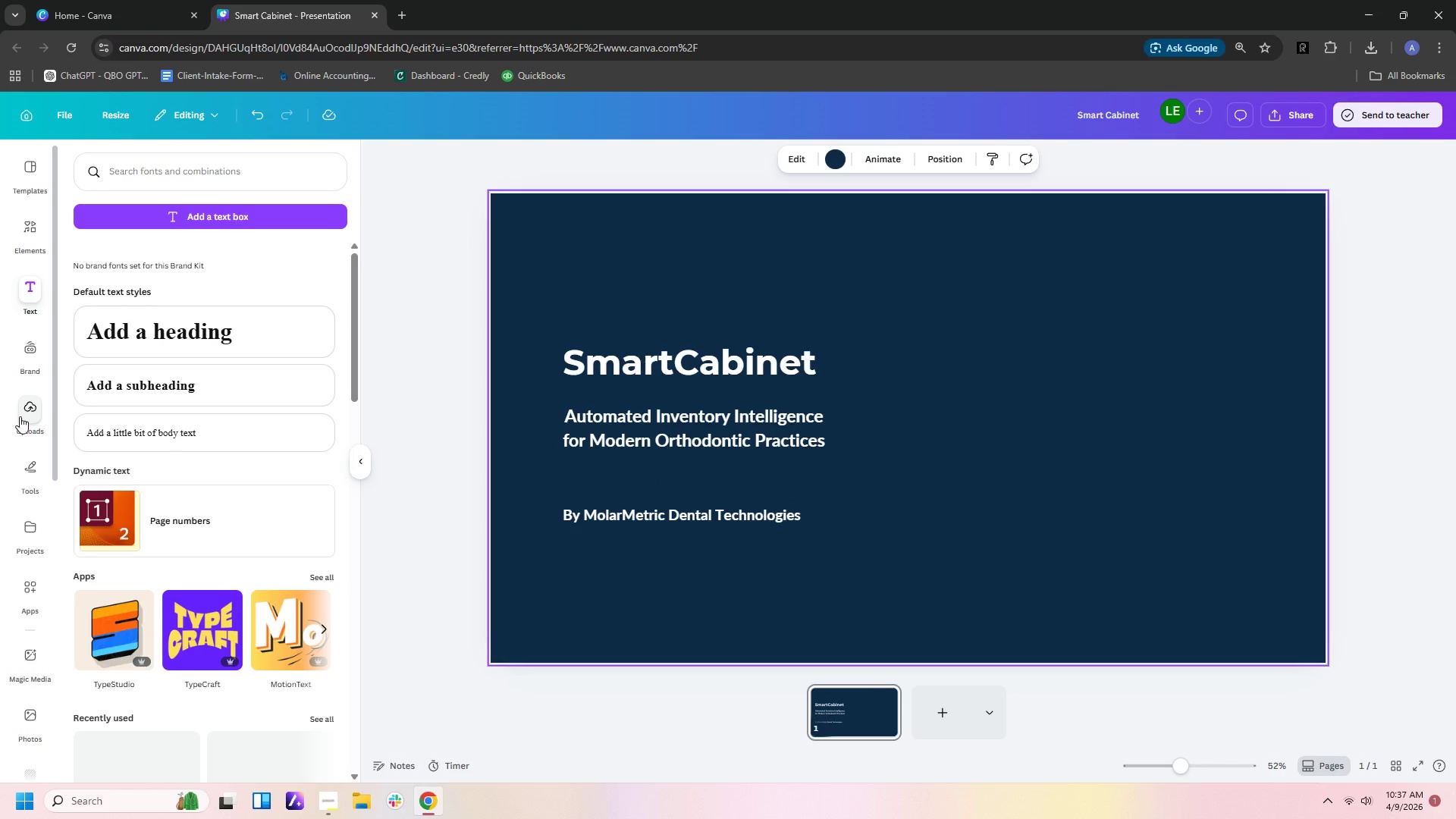 
left_click([23, 468])
 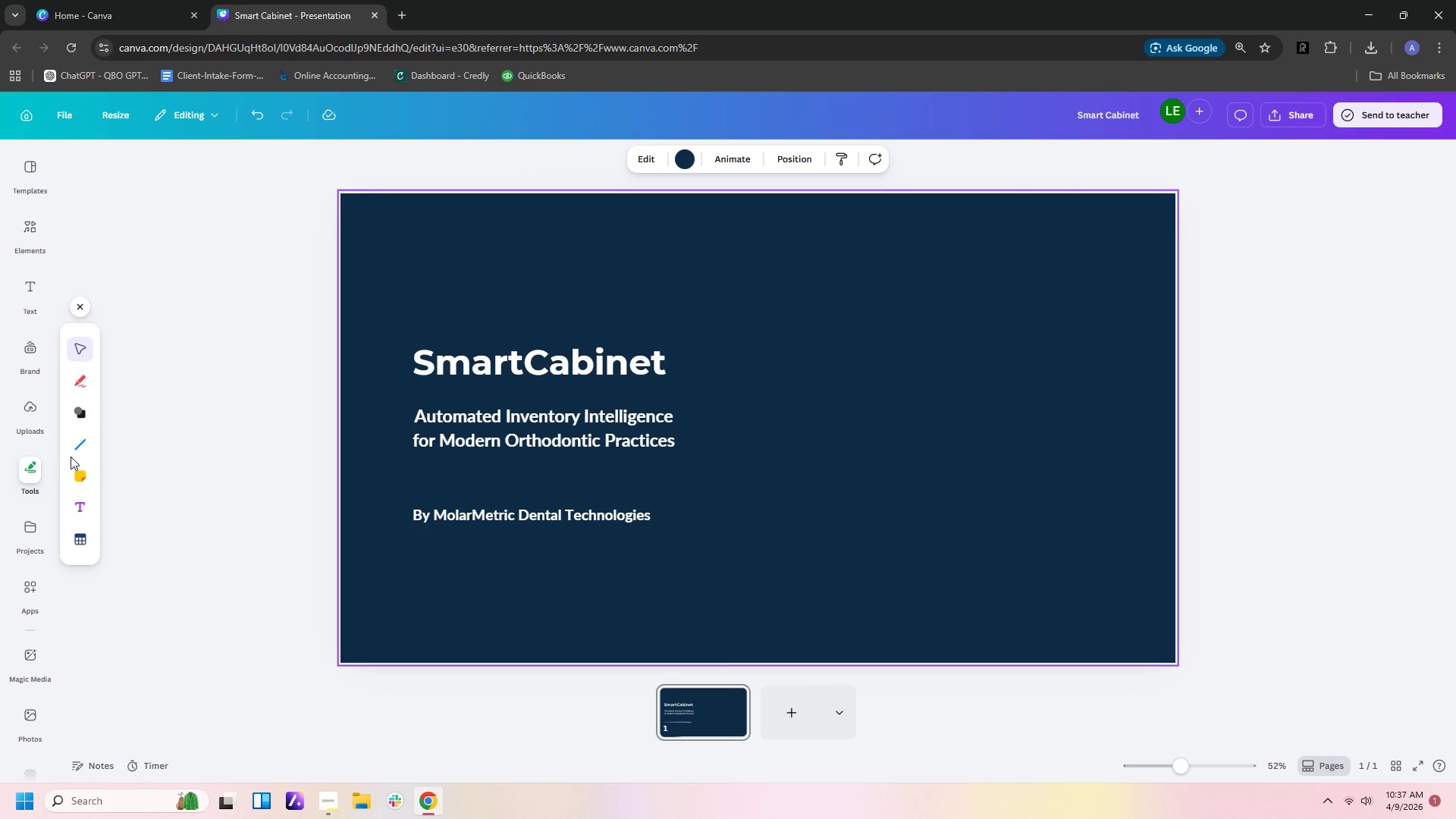 
left_click([75, 443])
 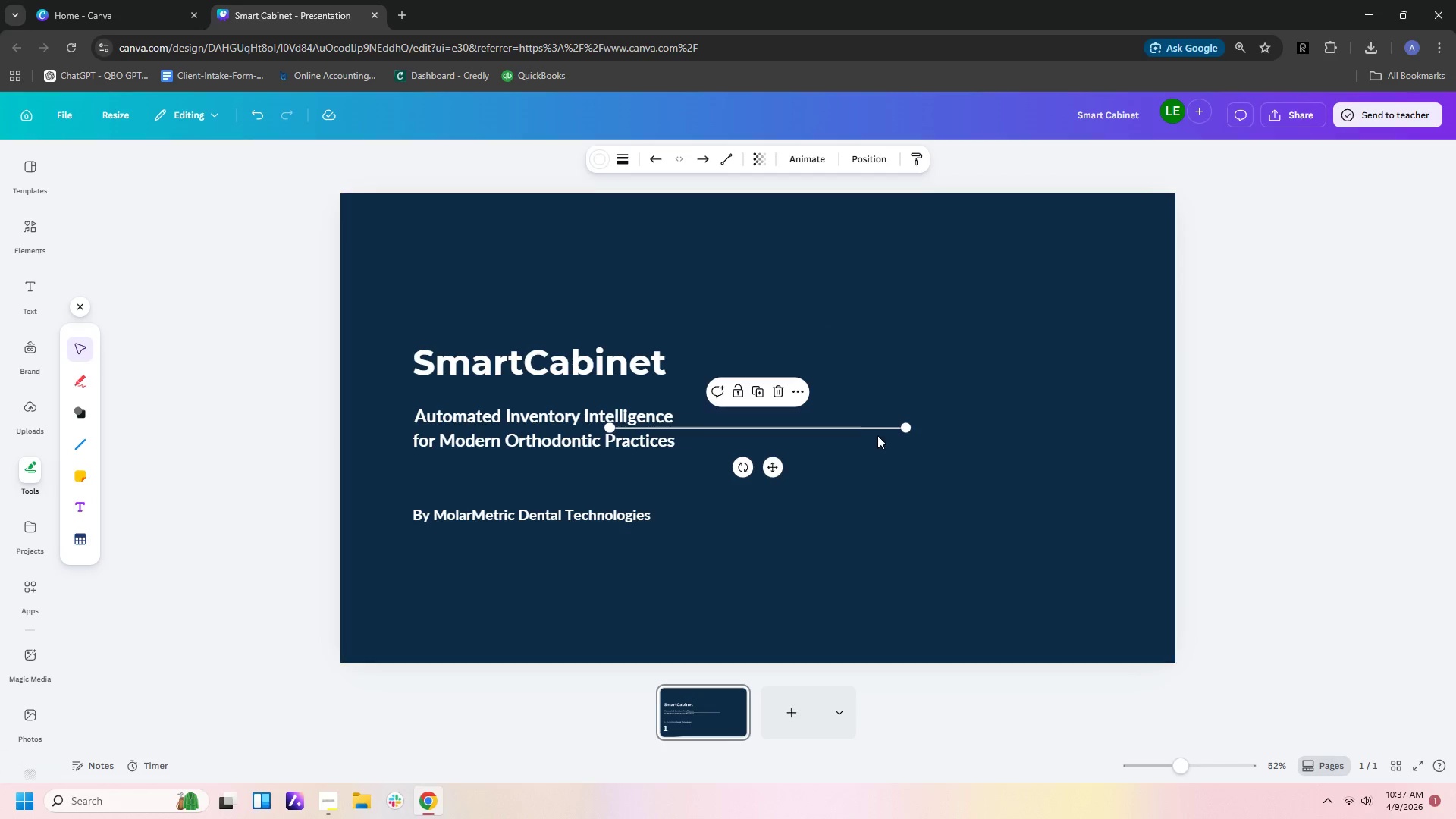 
left_click_drag(start_coordinate=[864, 426], to_coordinate=[661, 393])
 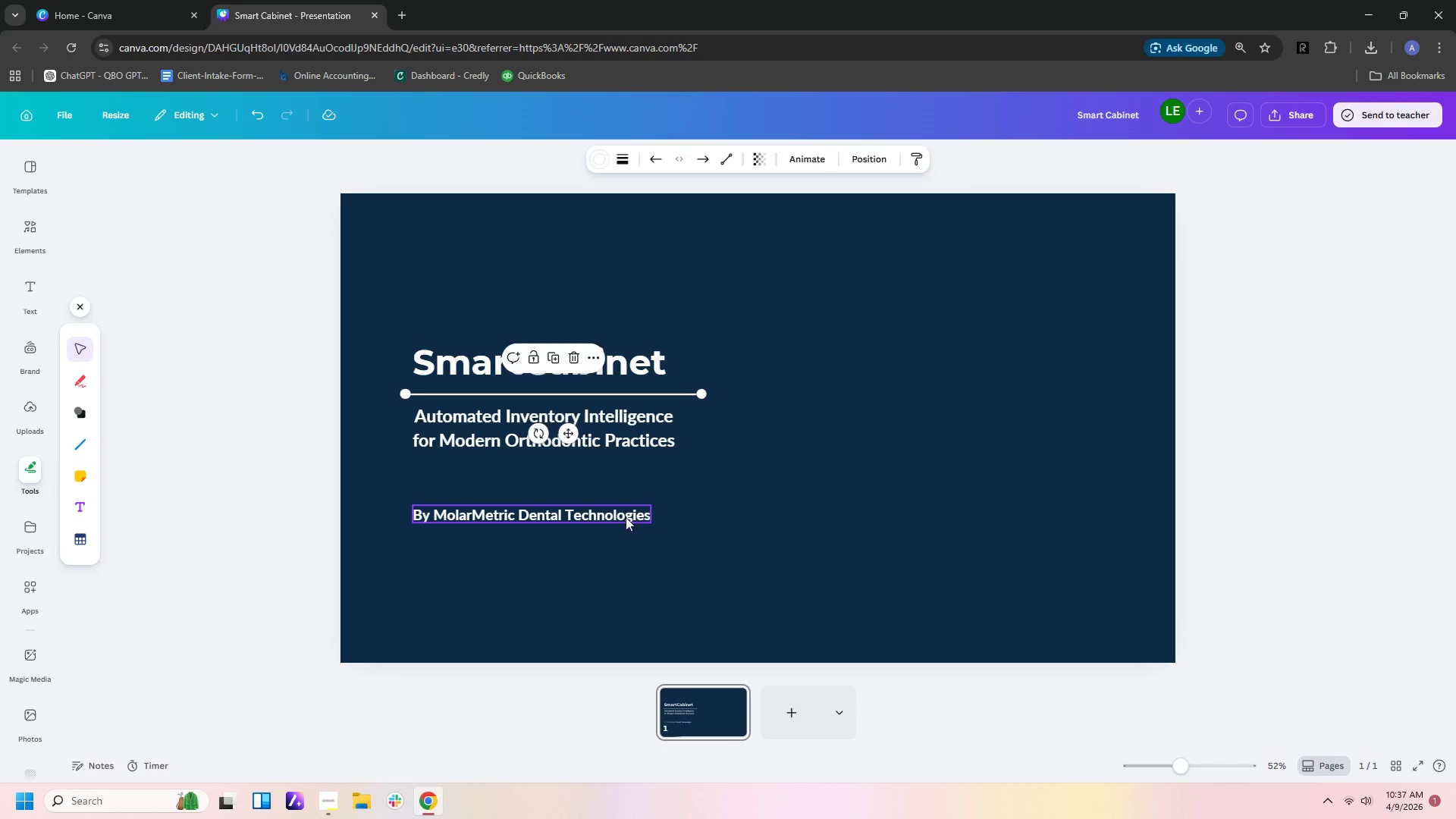 
left_click([624, 522])
 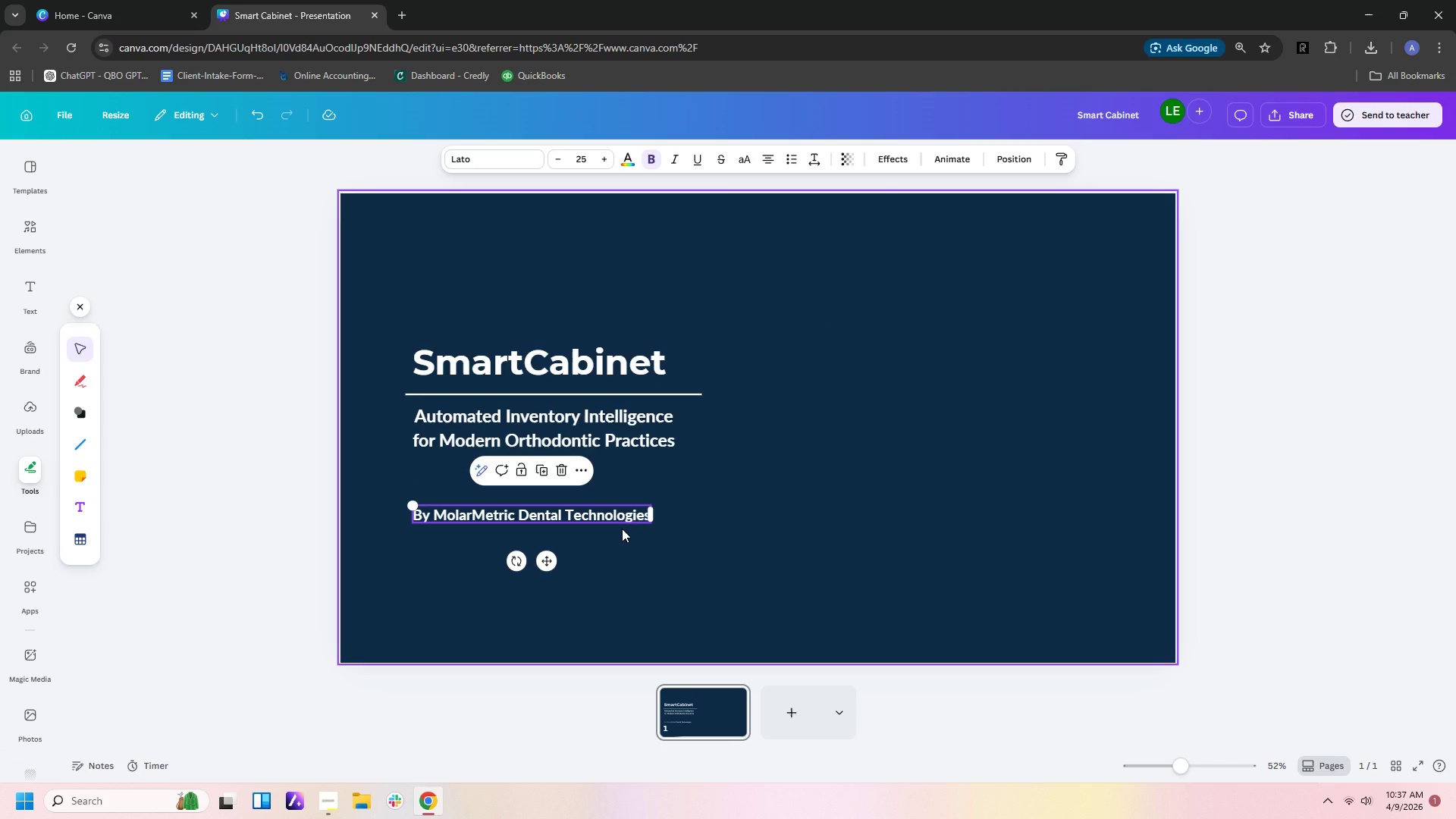 
key(Control+C)
 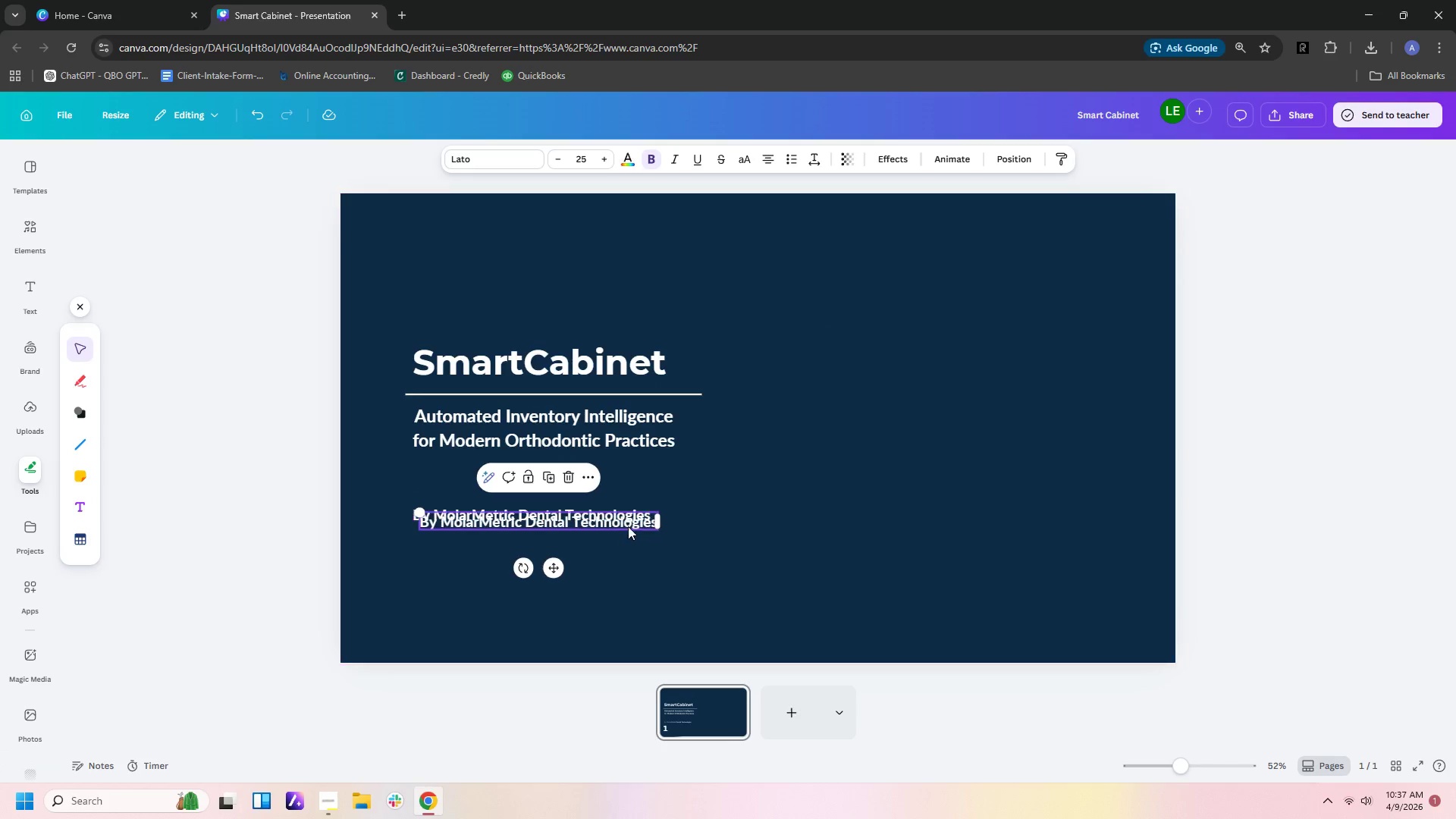 
key(Control+V)
 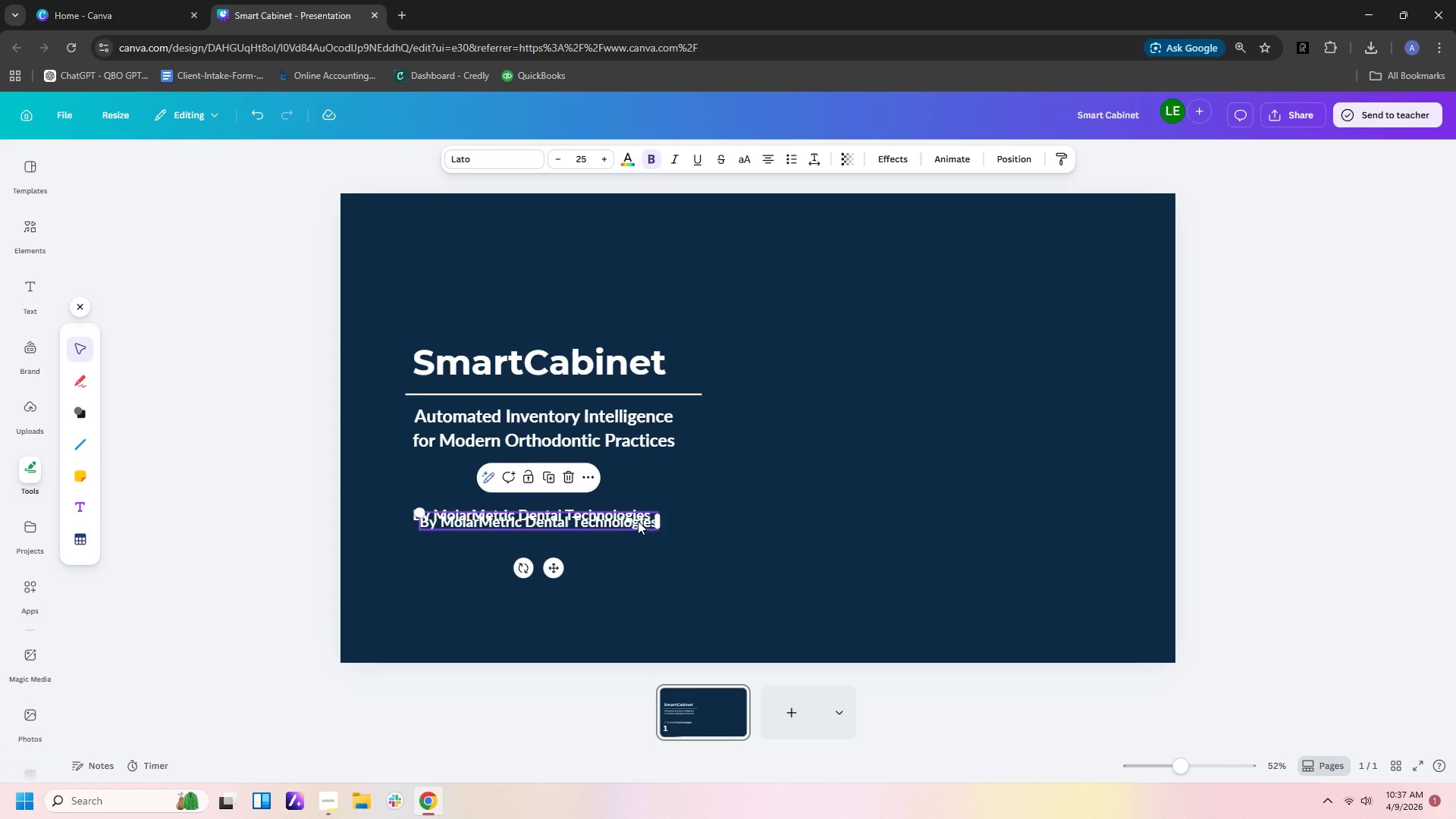 
left_click_drag(start_coordinate=[638, 521], to_coordinate=[749, 568])
 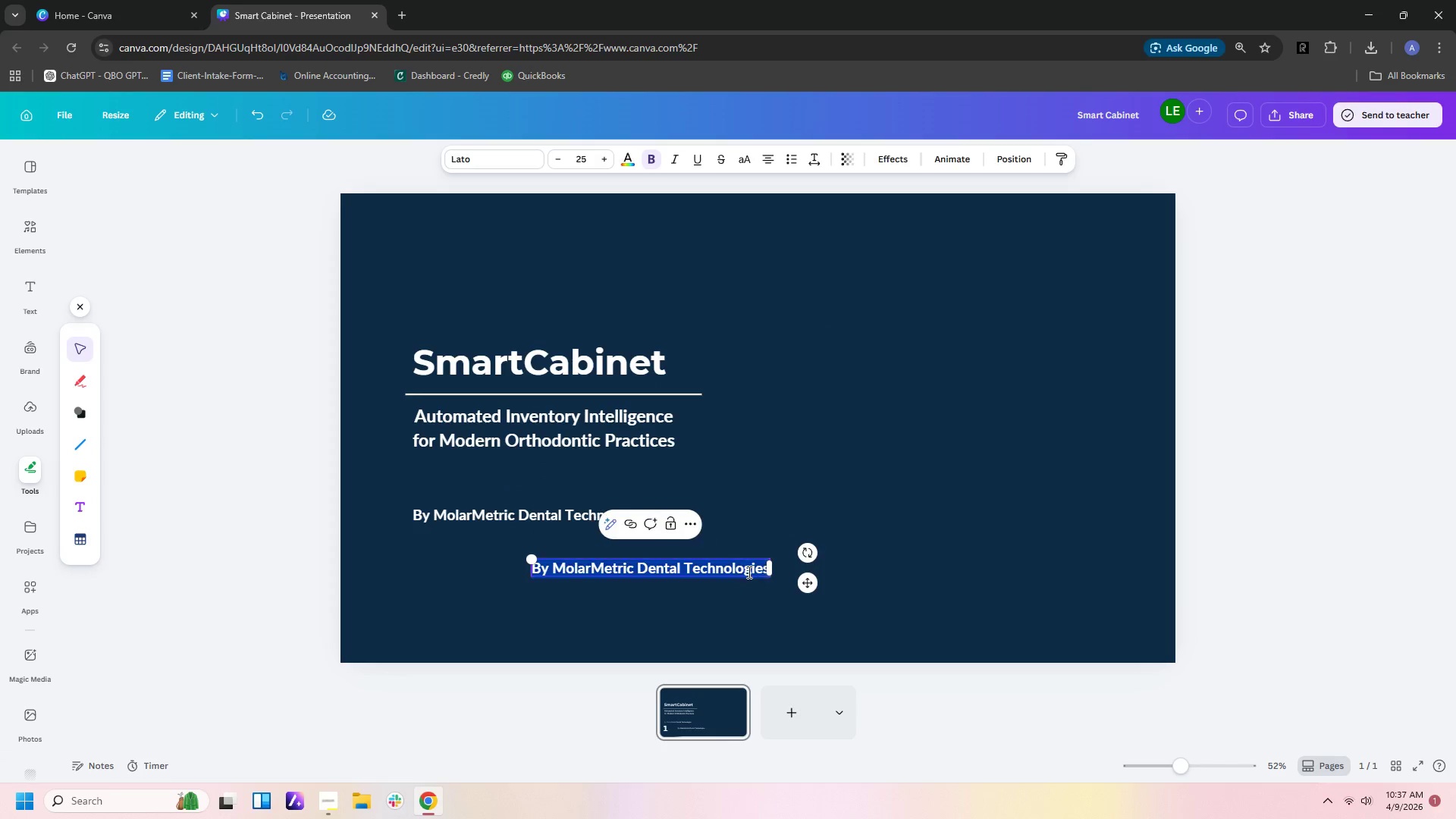 
double_click([748, 572])
 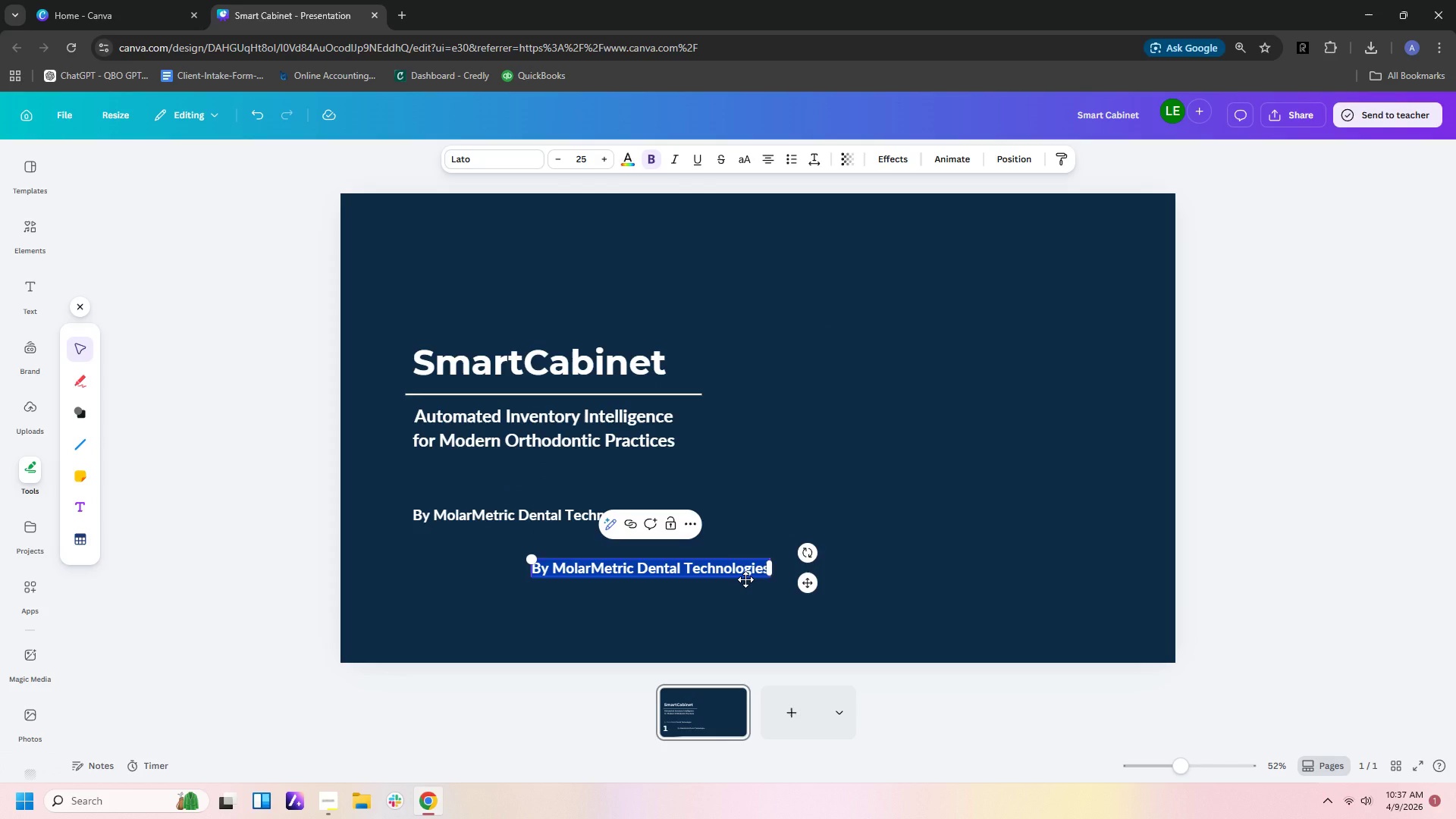 
type(TN)
key(Backspace)
type(<)
key(Backspace)
type(M)
 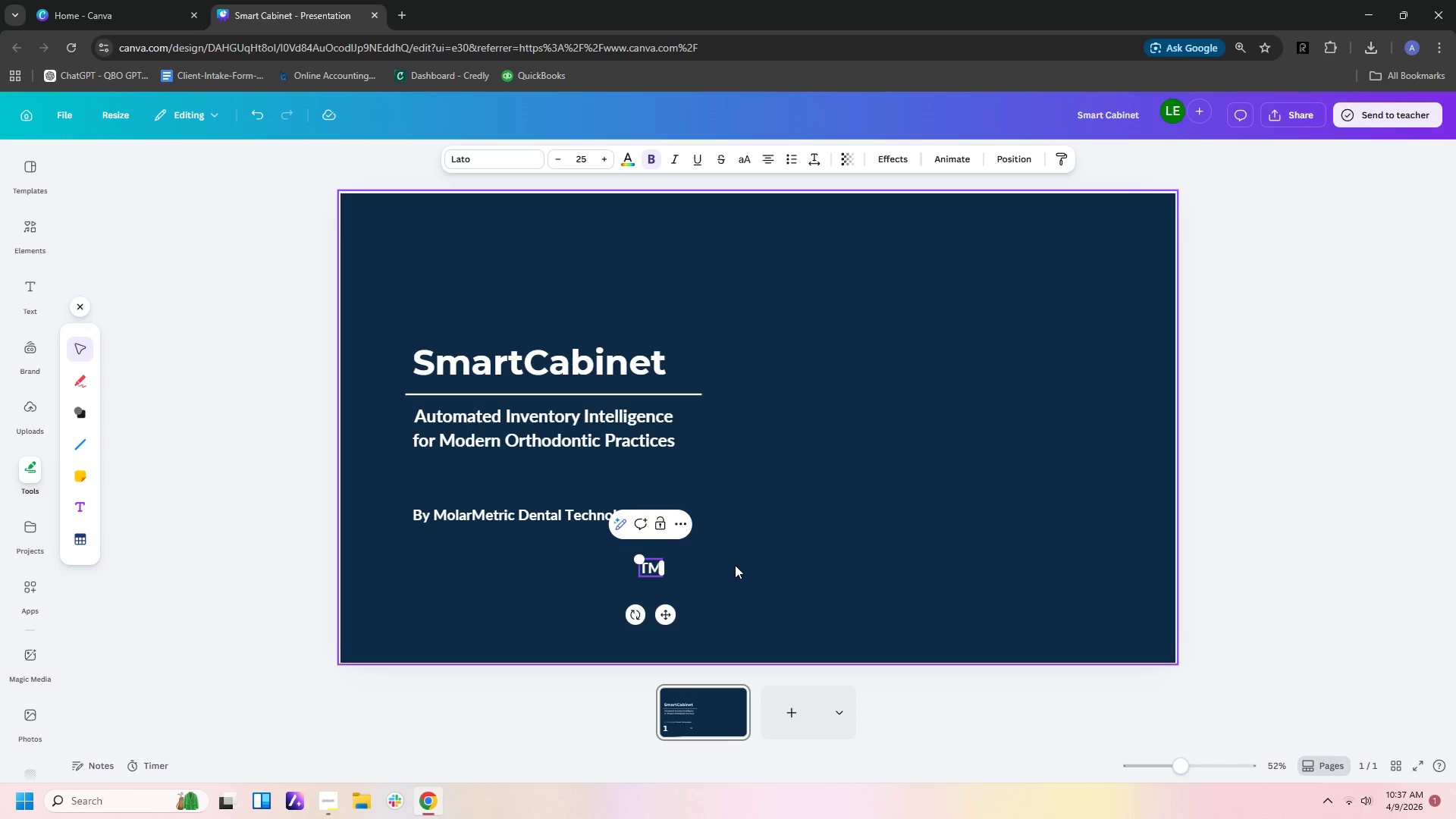 
left_click([736, 566])
 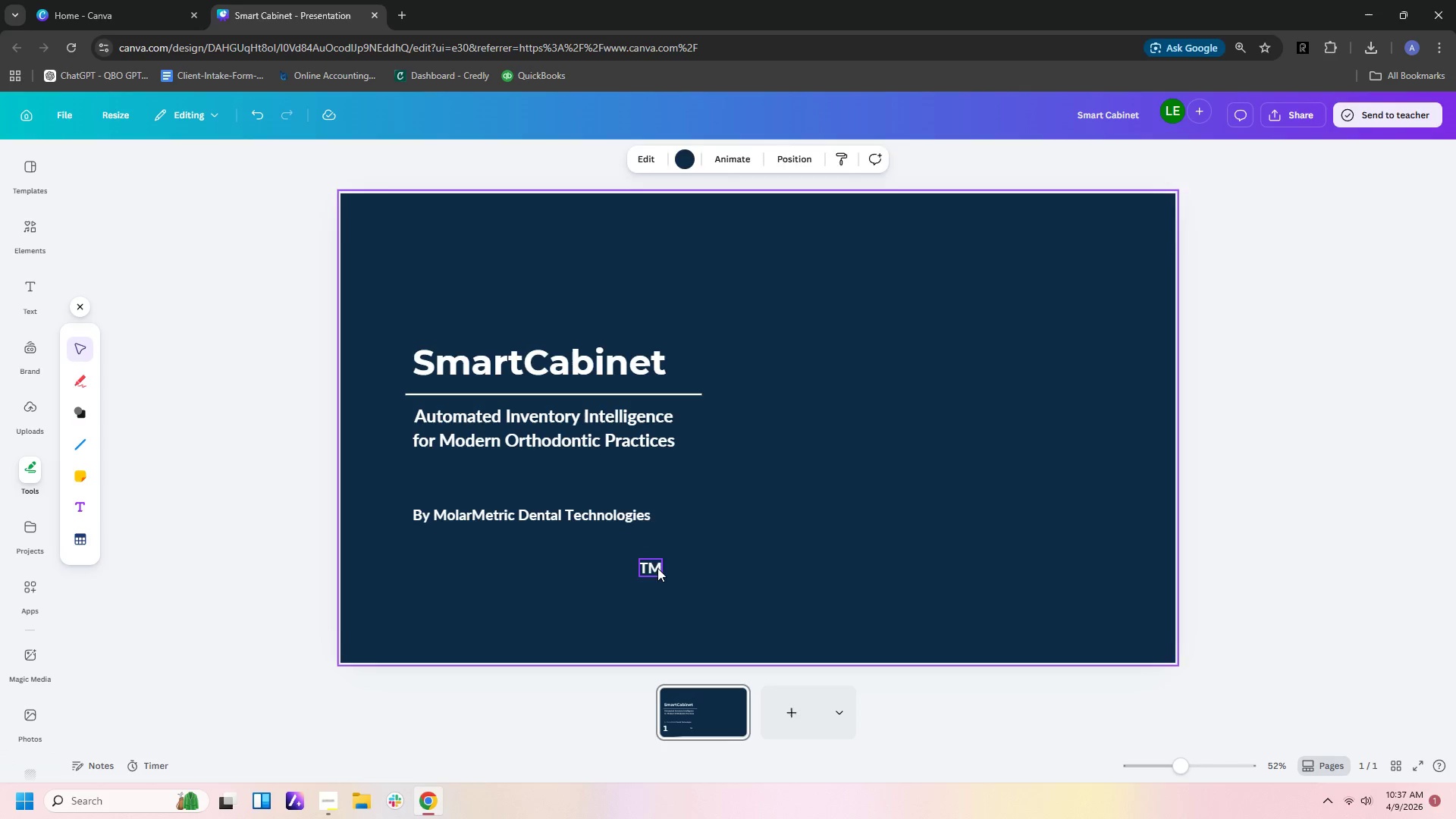 
left_click_drag(start_coordinate=[657, 568], to_coordinate=[686, 351])
 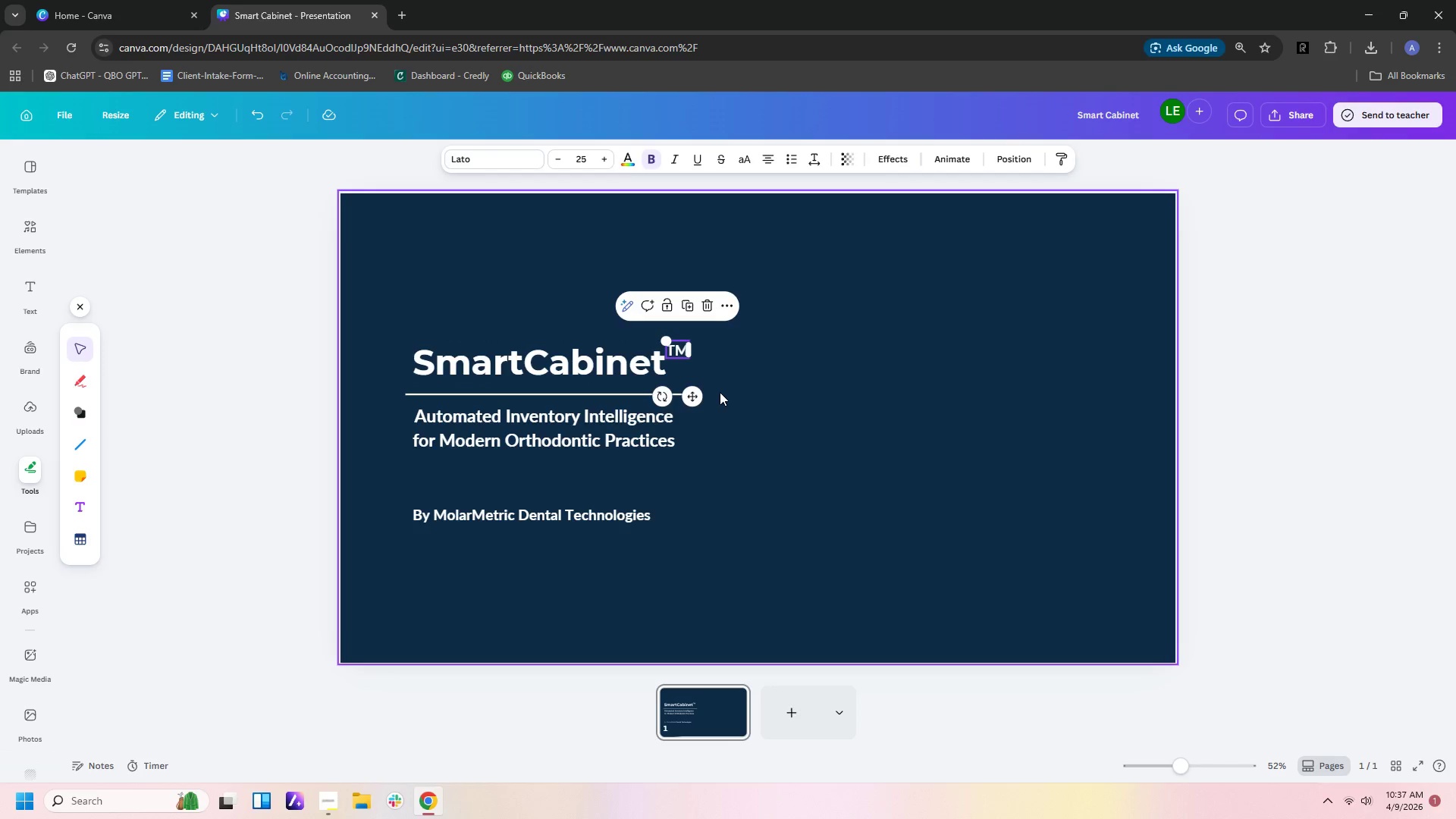 
left_click([720, 392])
 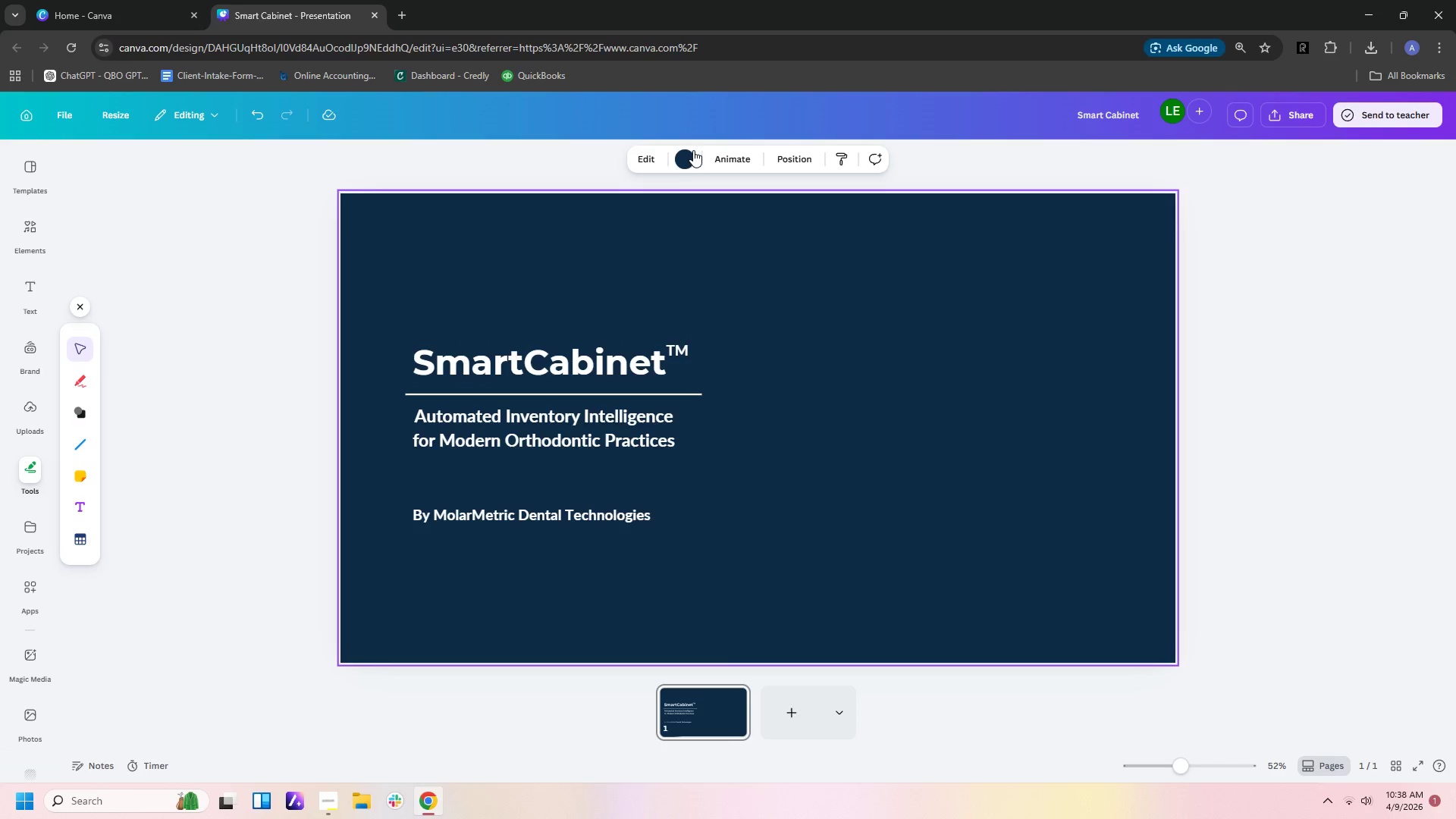 
left_click([669, 391])
 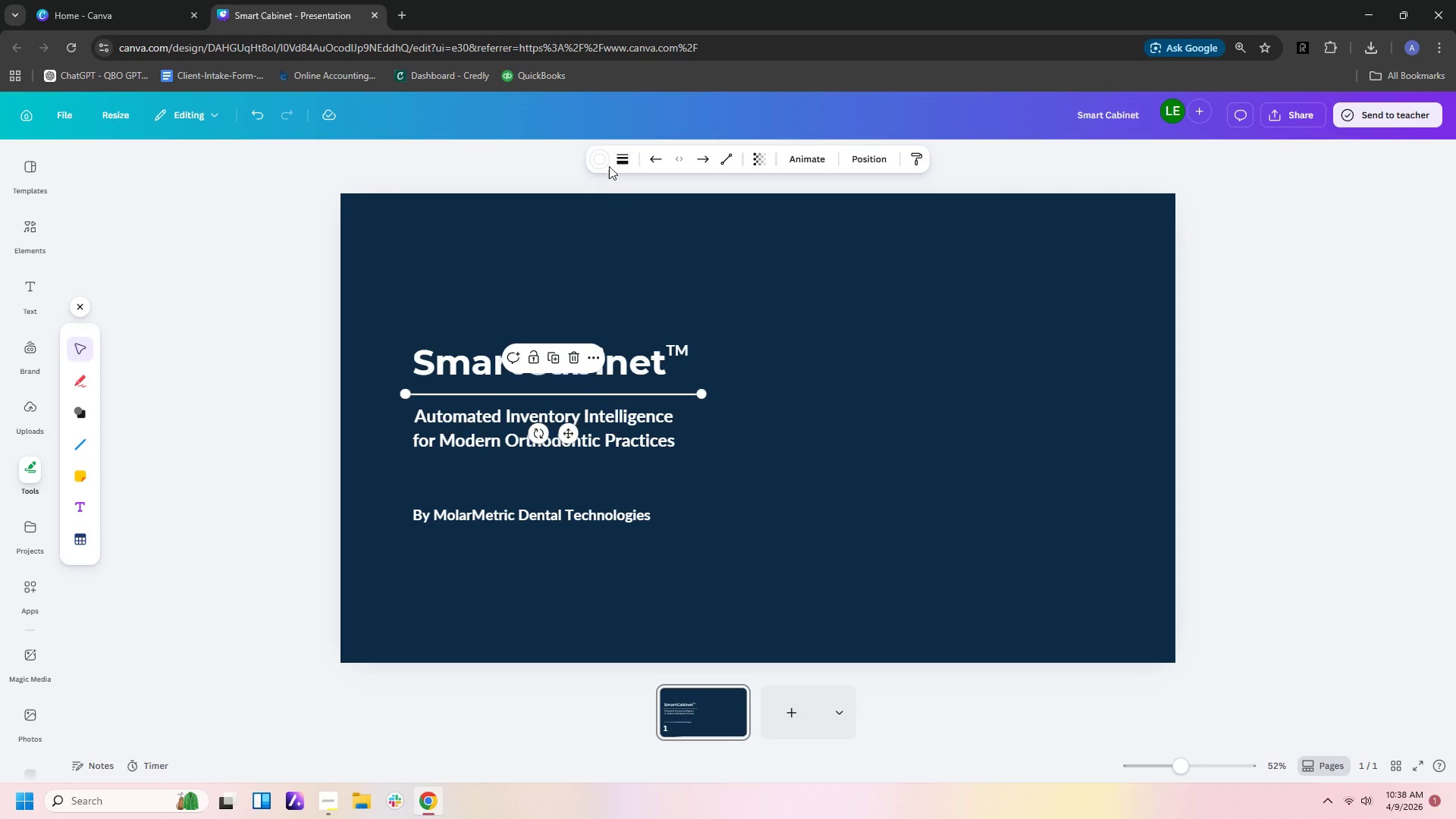 
left_click([600, 163])
 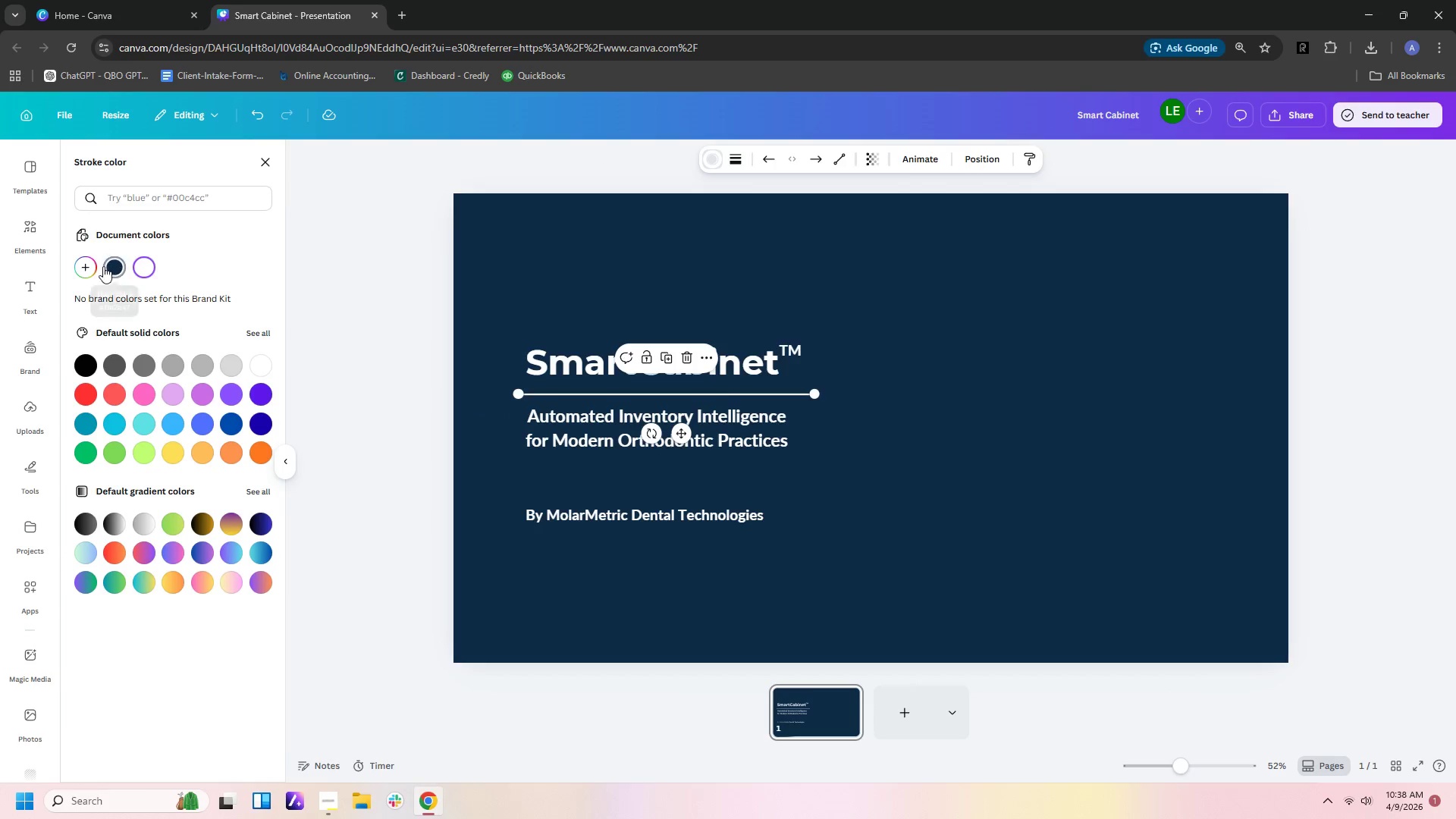 
left_click([76, 266])
 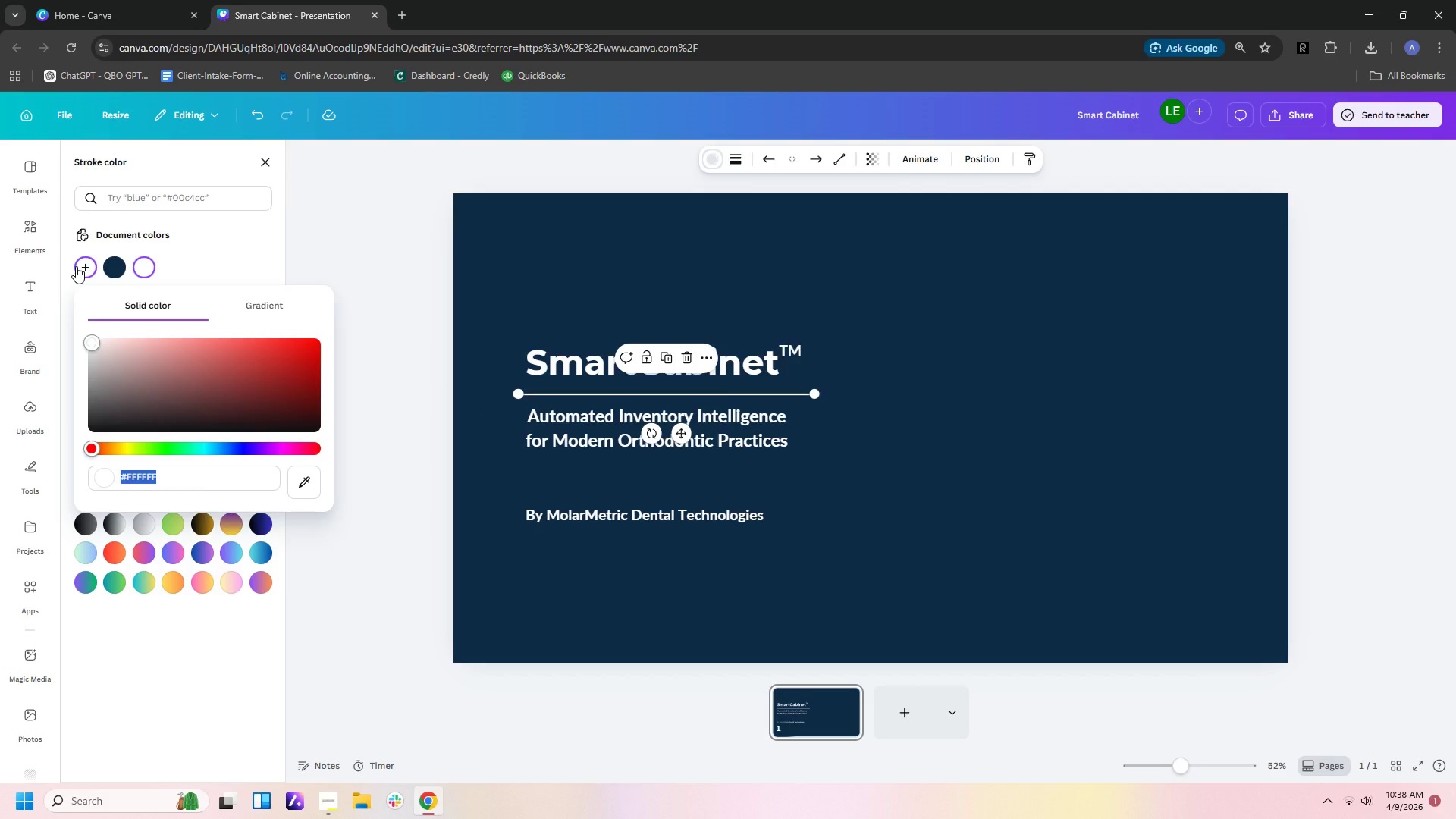 
wait(9.73)
 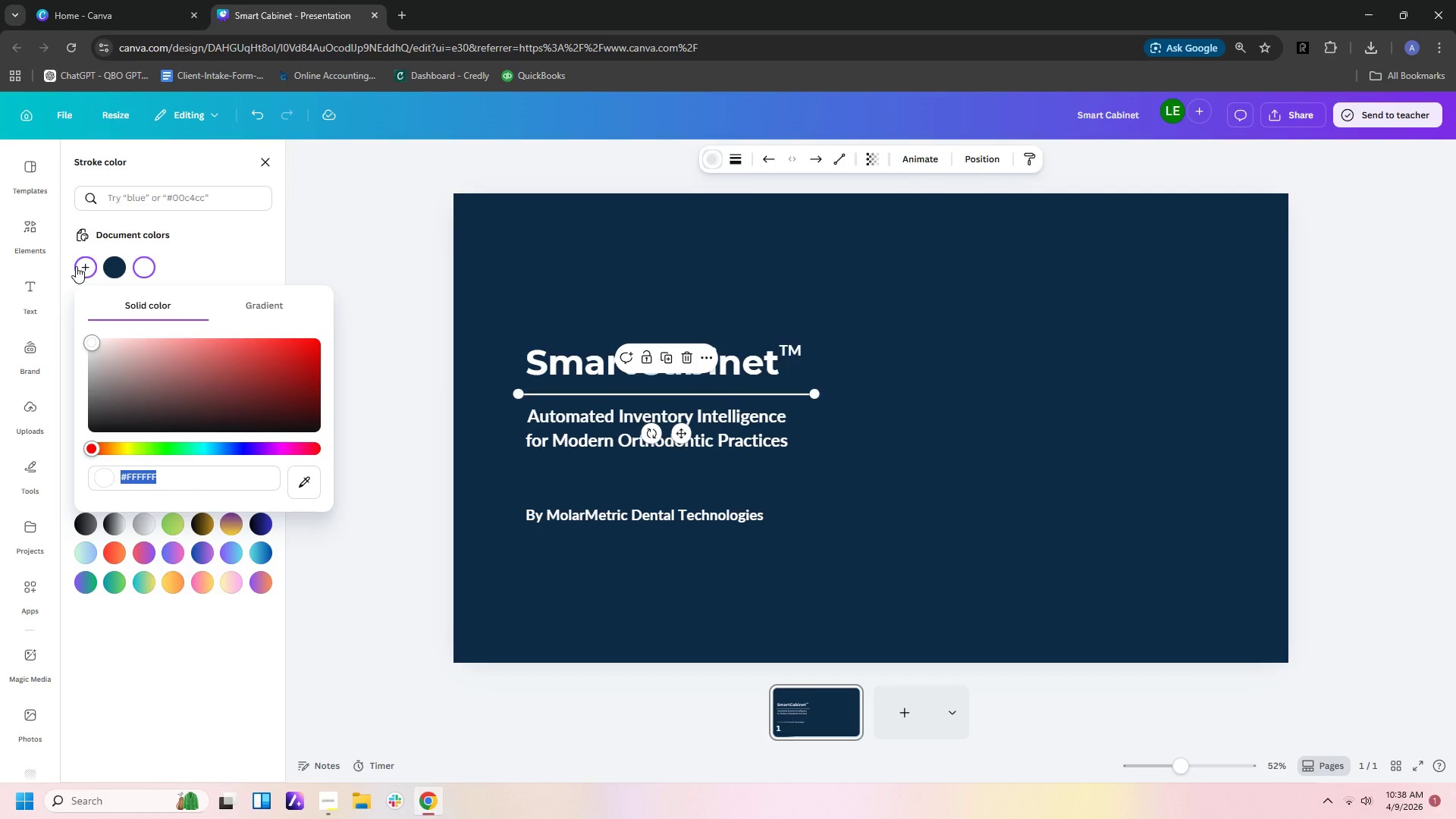 
type(00a7a0)
 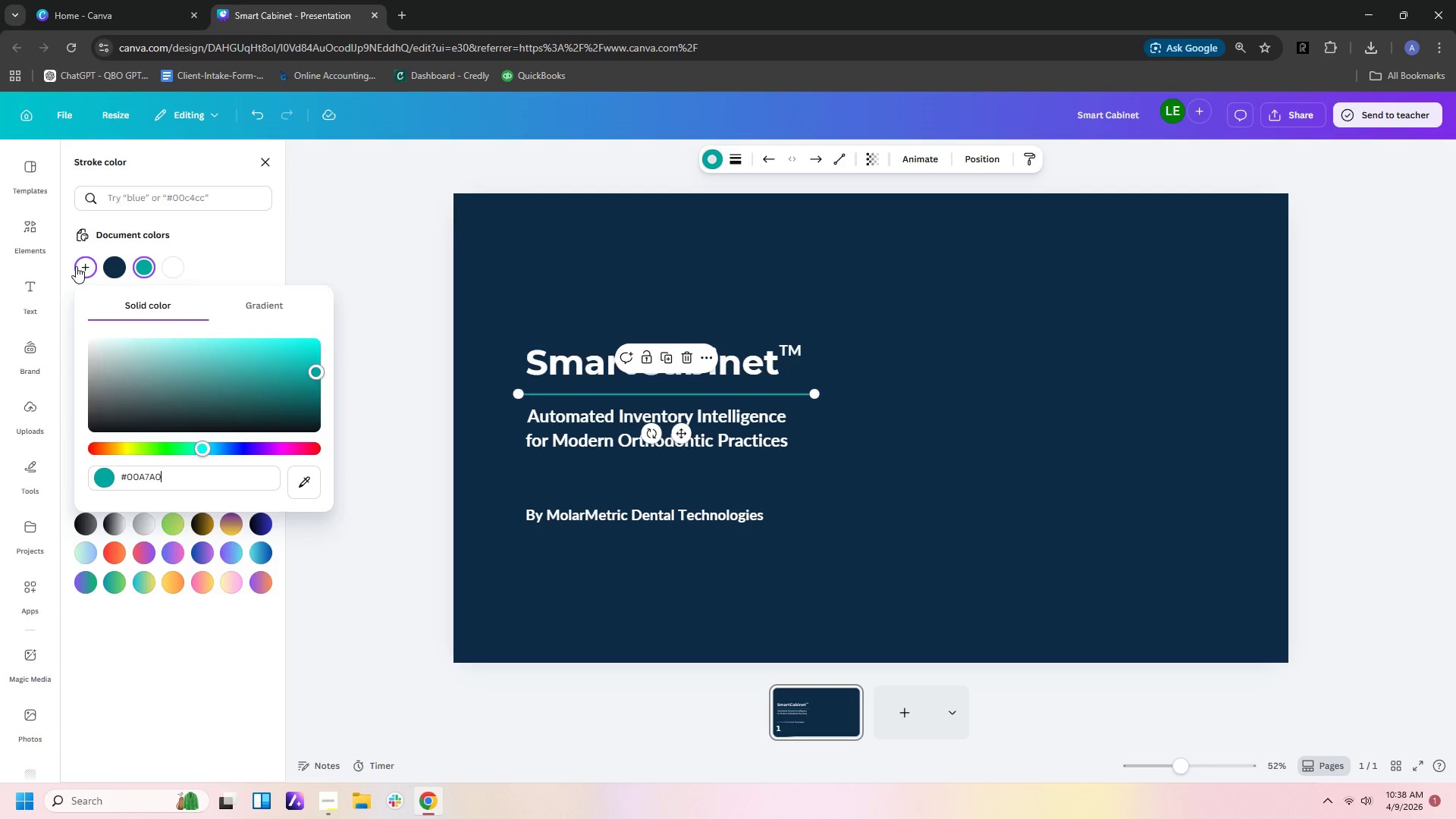 
key(Enter)
 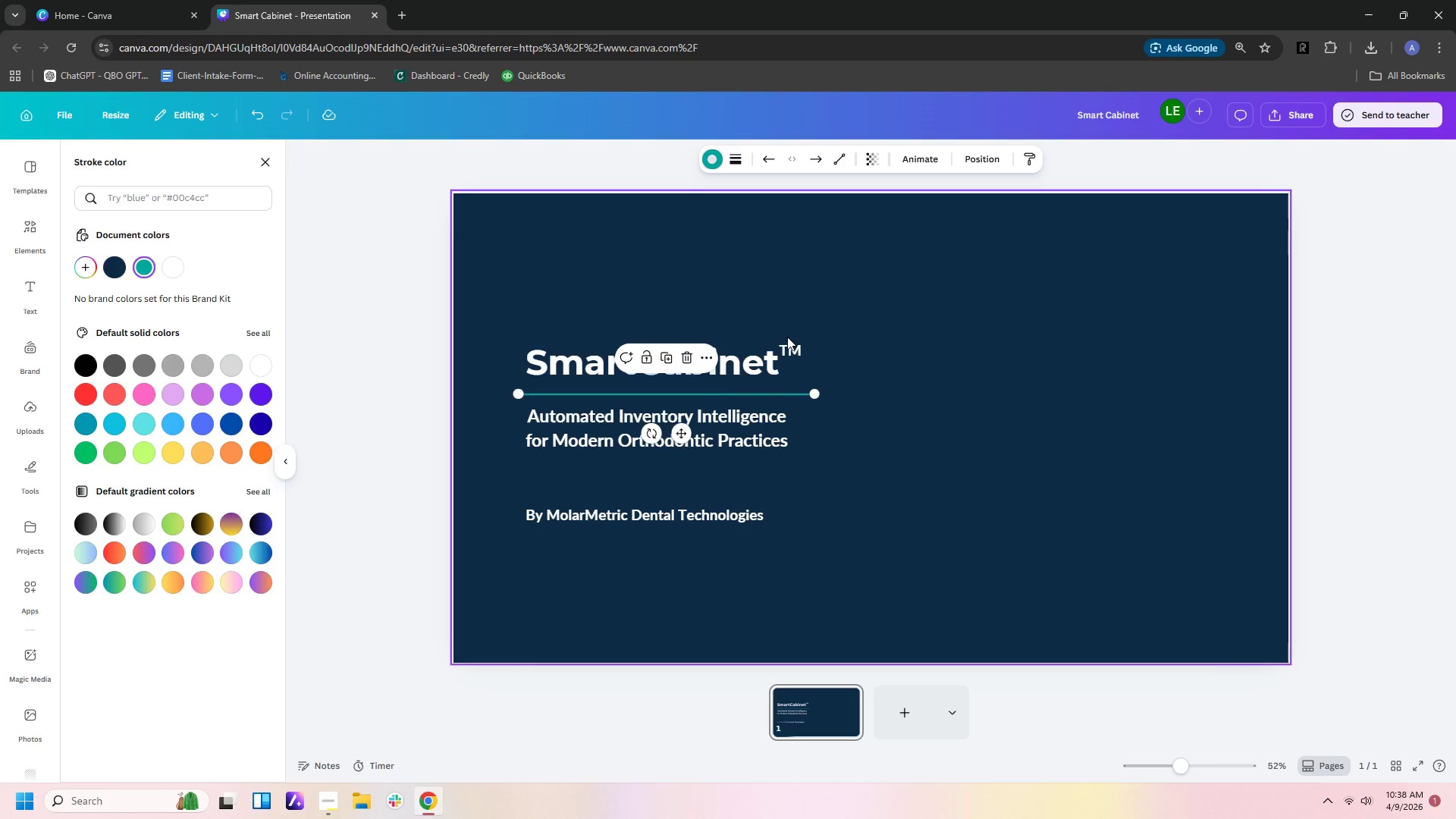 
left_click([809, 425])
 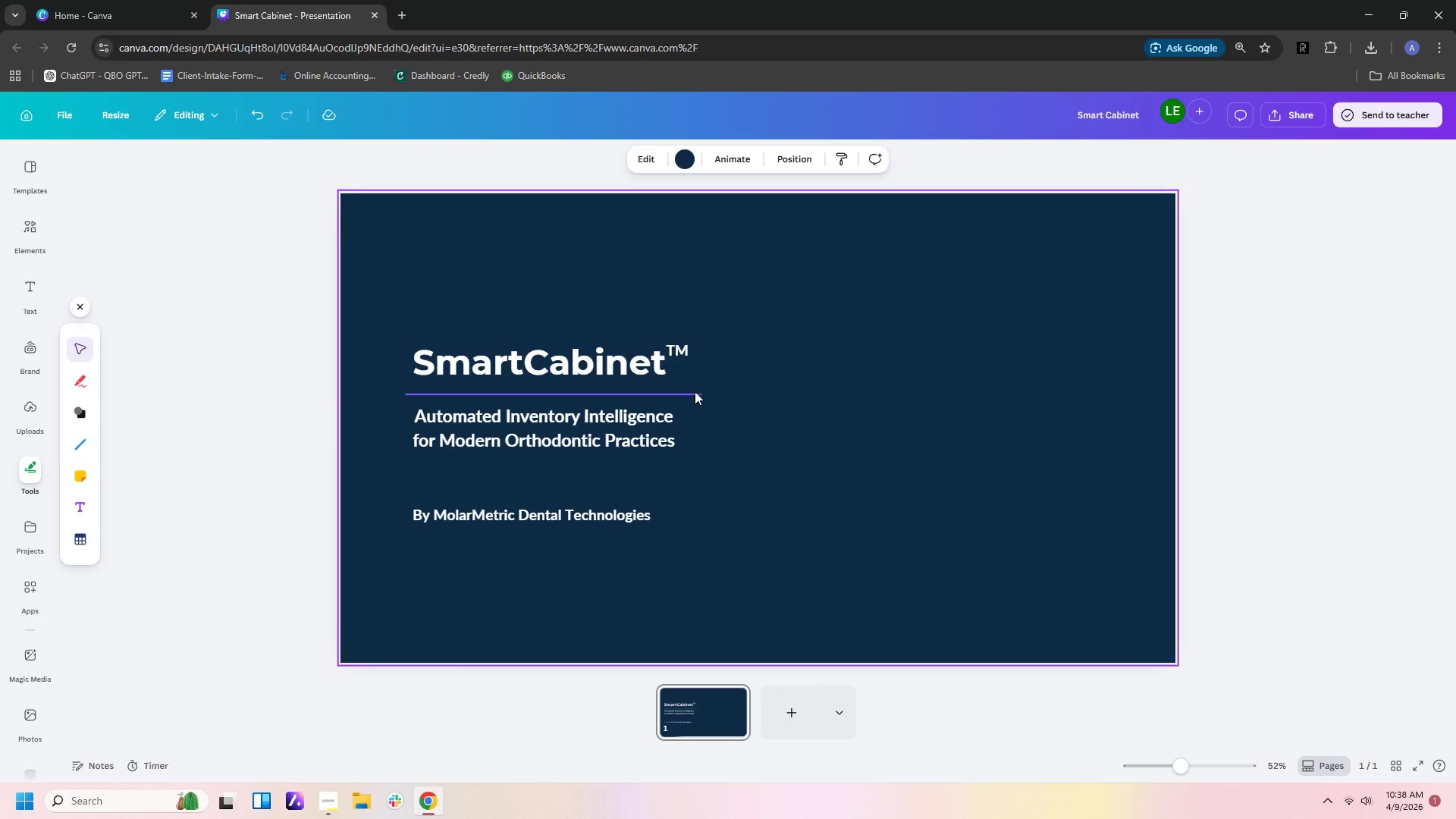 
left_click([695, 391])
 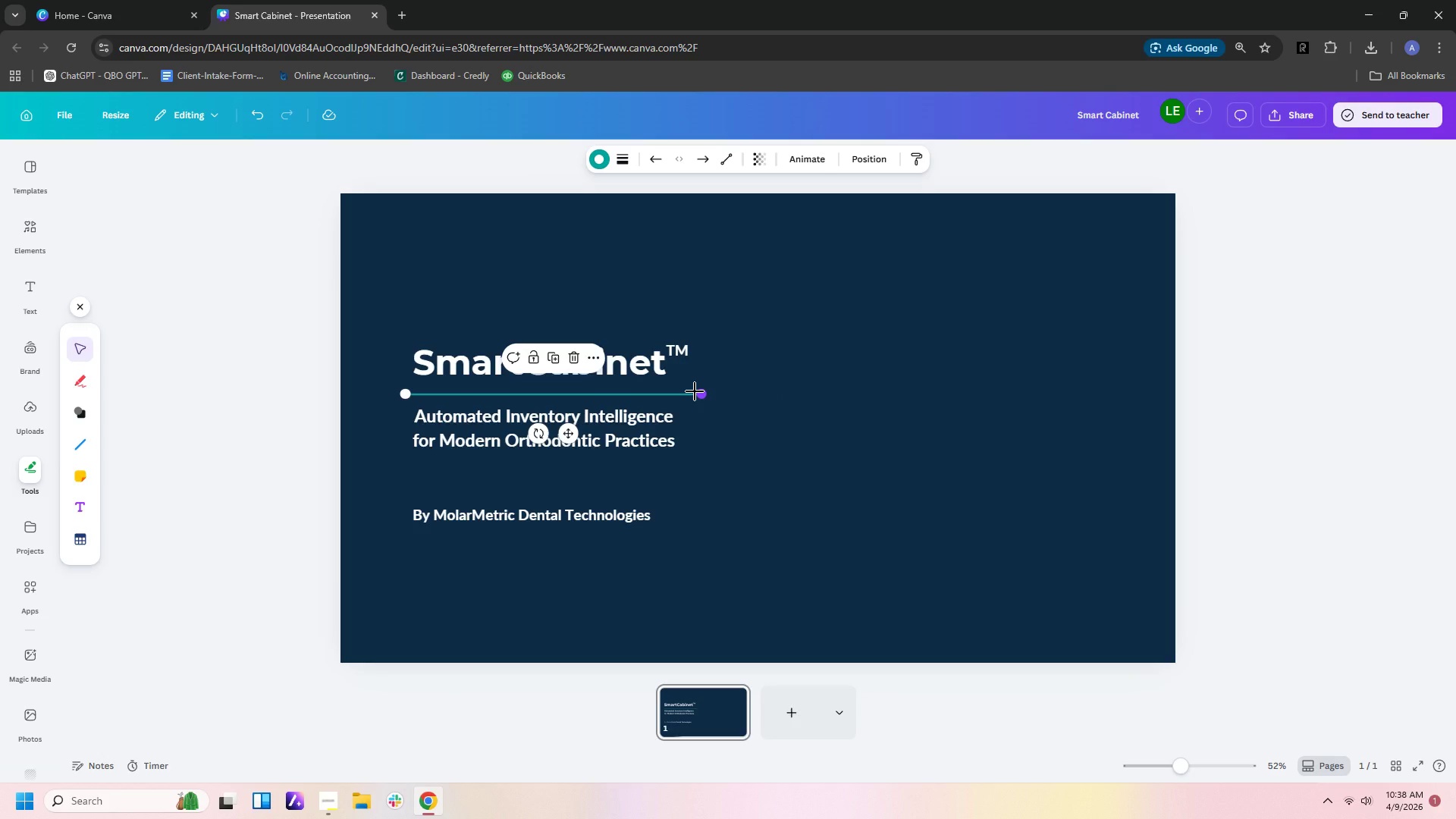 
key(Control+C)
 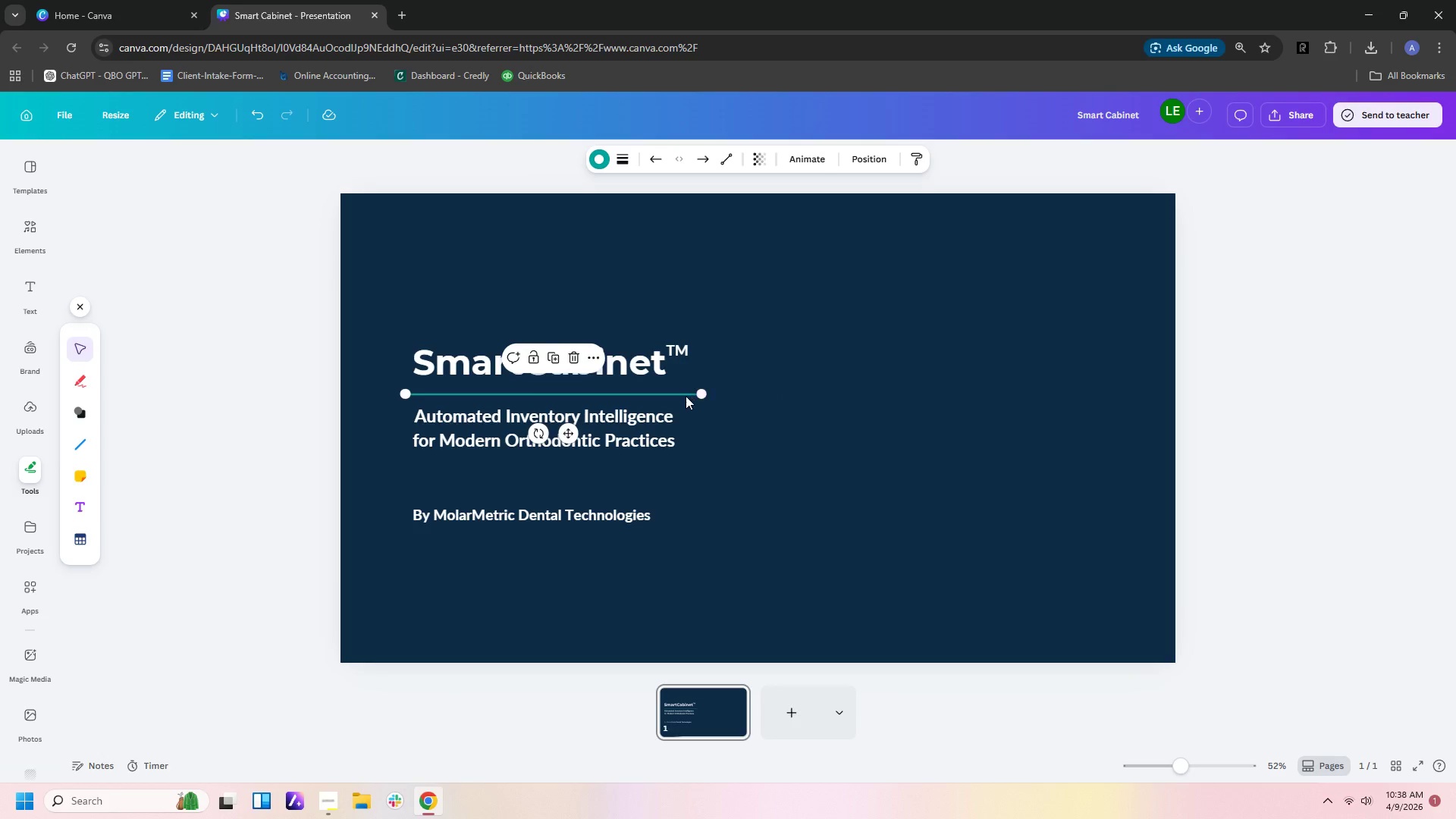 
key(Control+V)
 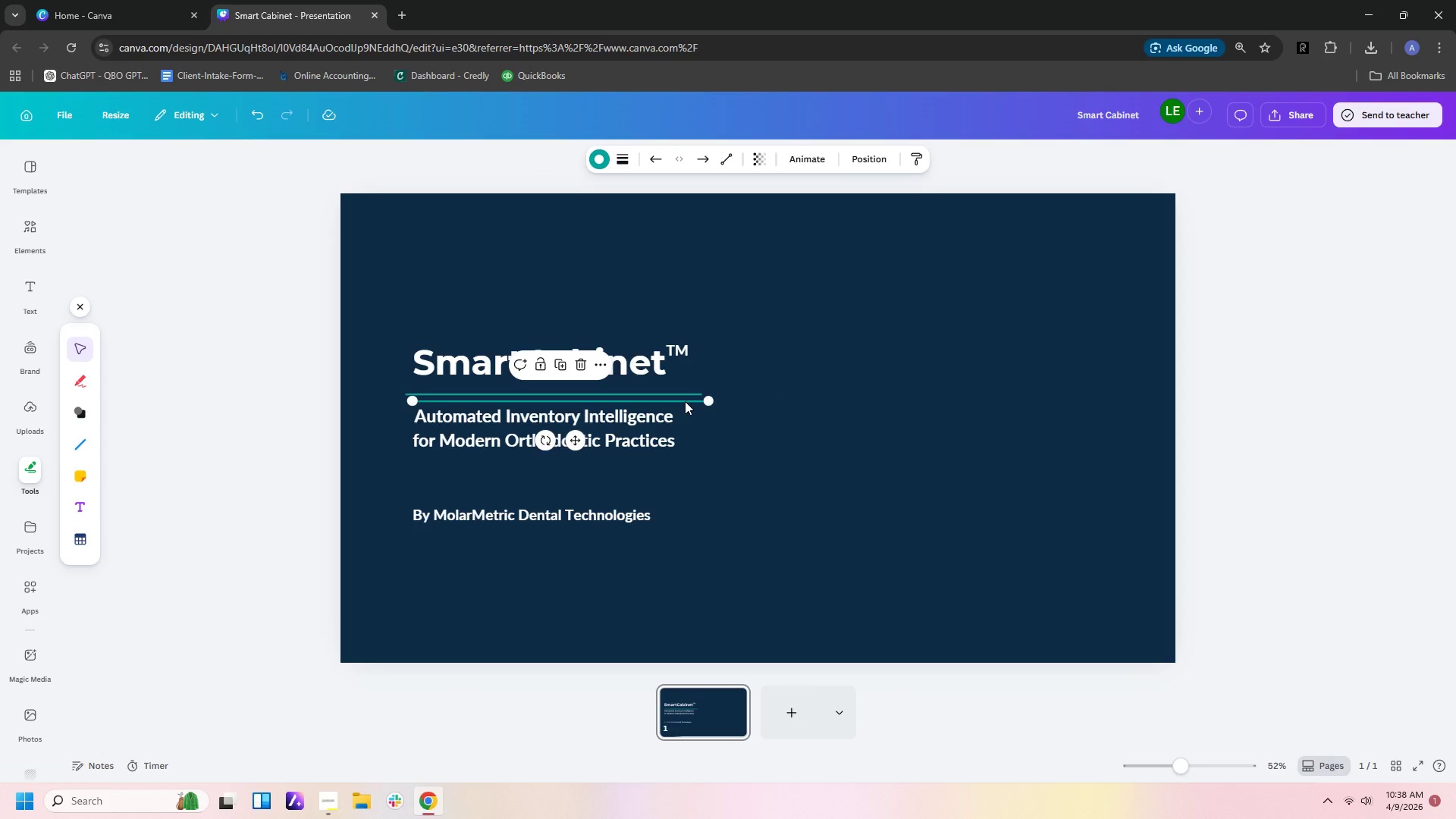 
left_click_drag(start_coordinate=[685, 401], to_coordinate=[674, 482])
 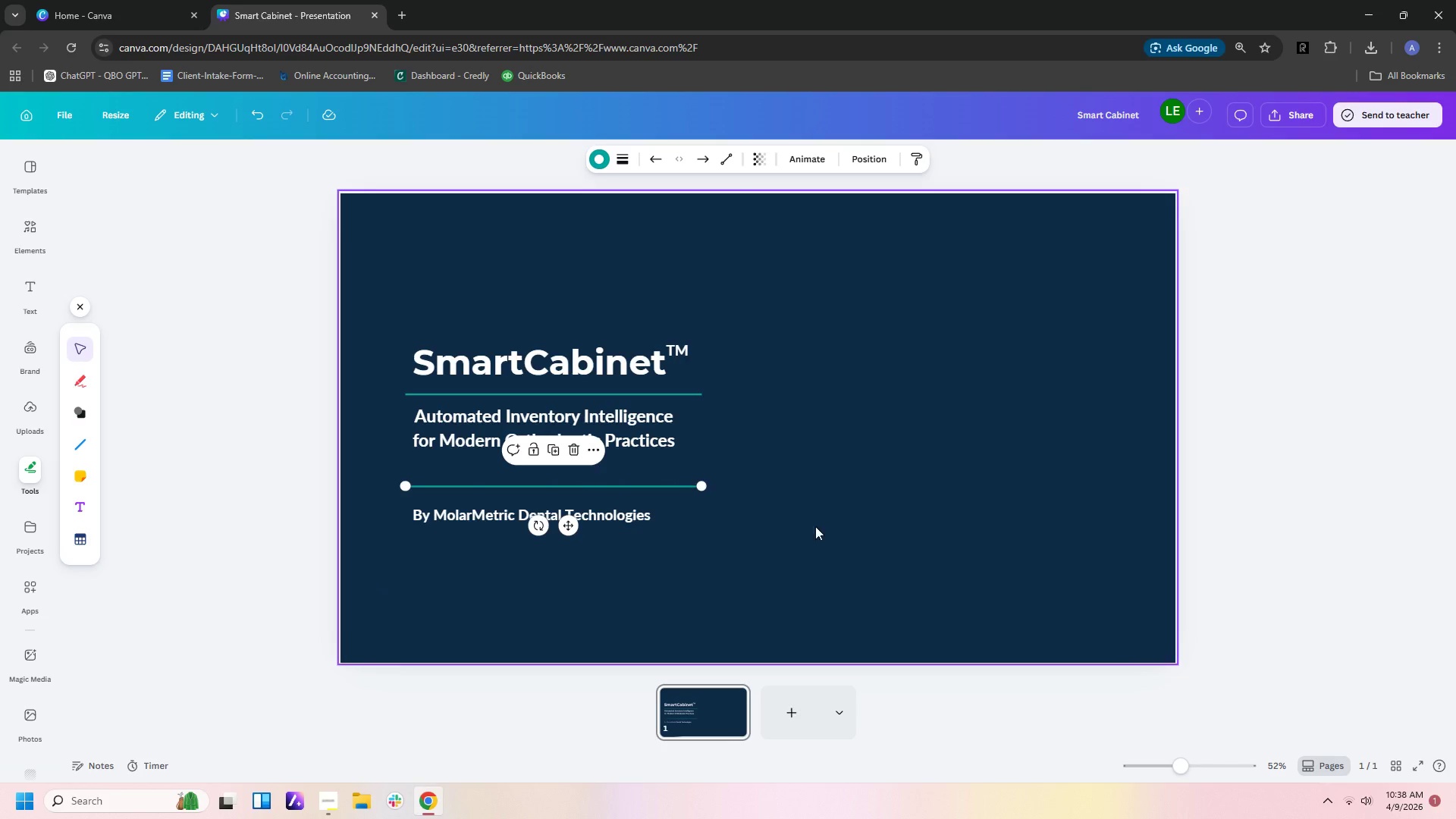 
left_click([818, 529])
 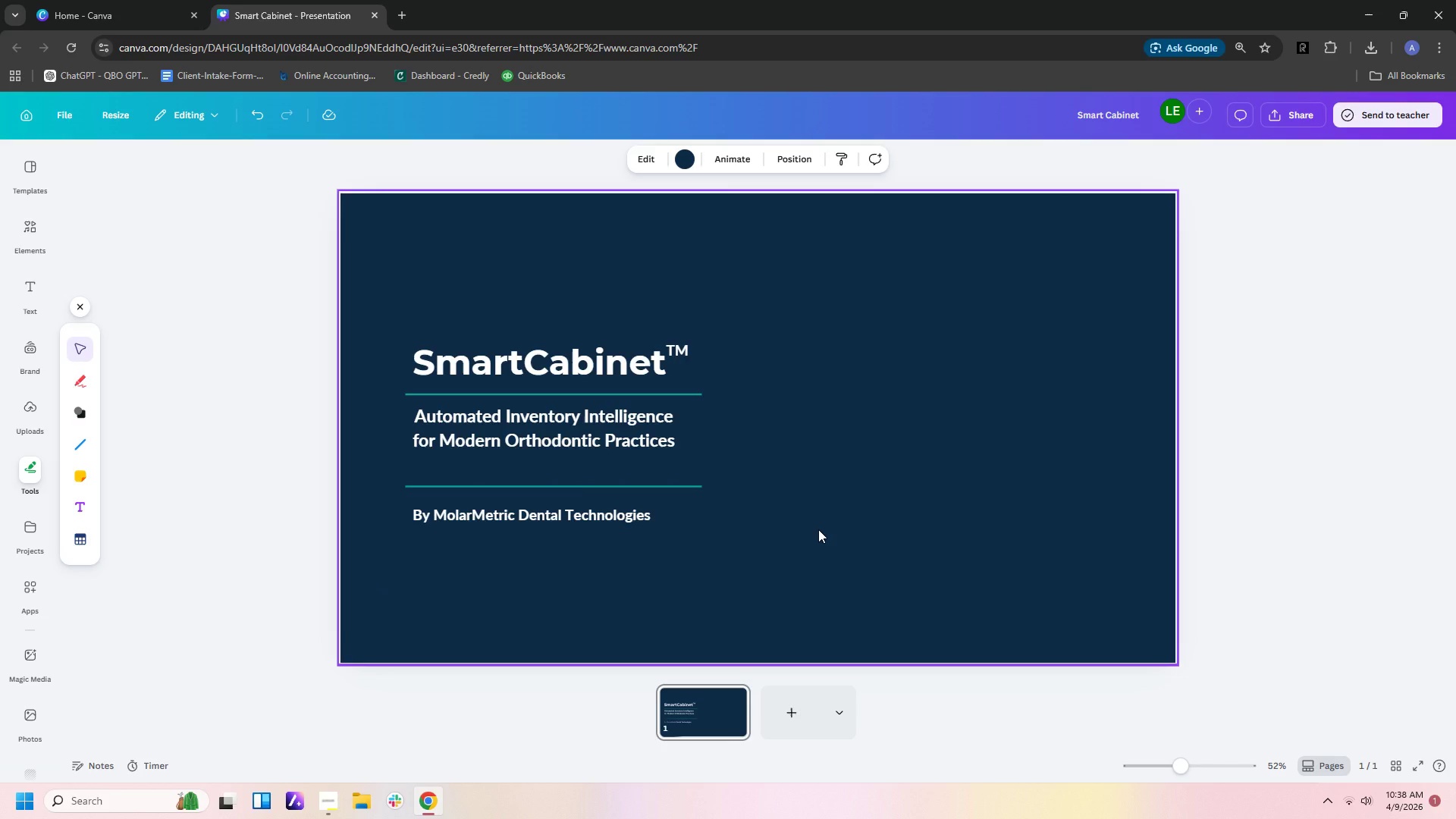 
wait(16.53)
 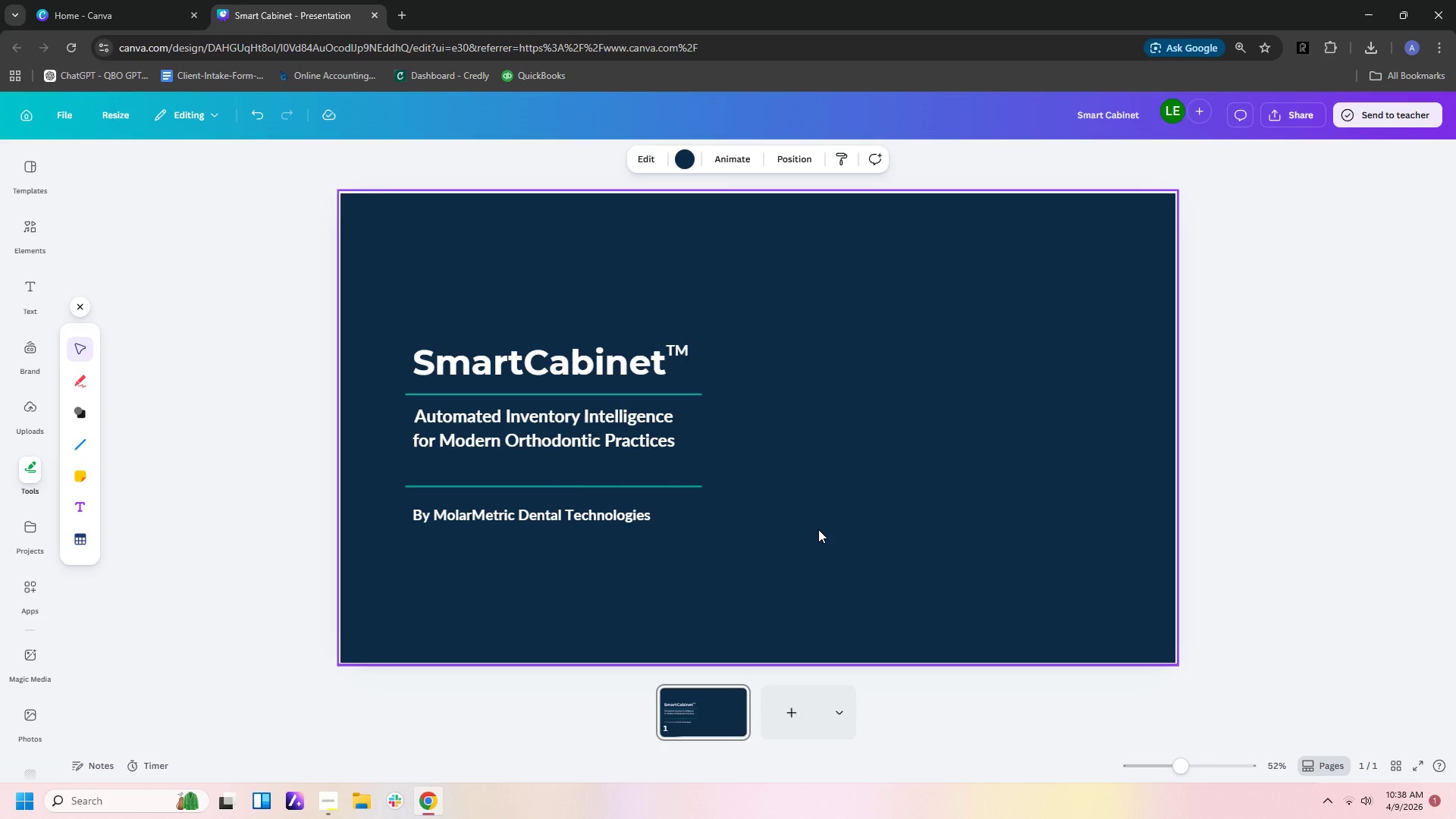 
left_click([803, 712])
 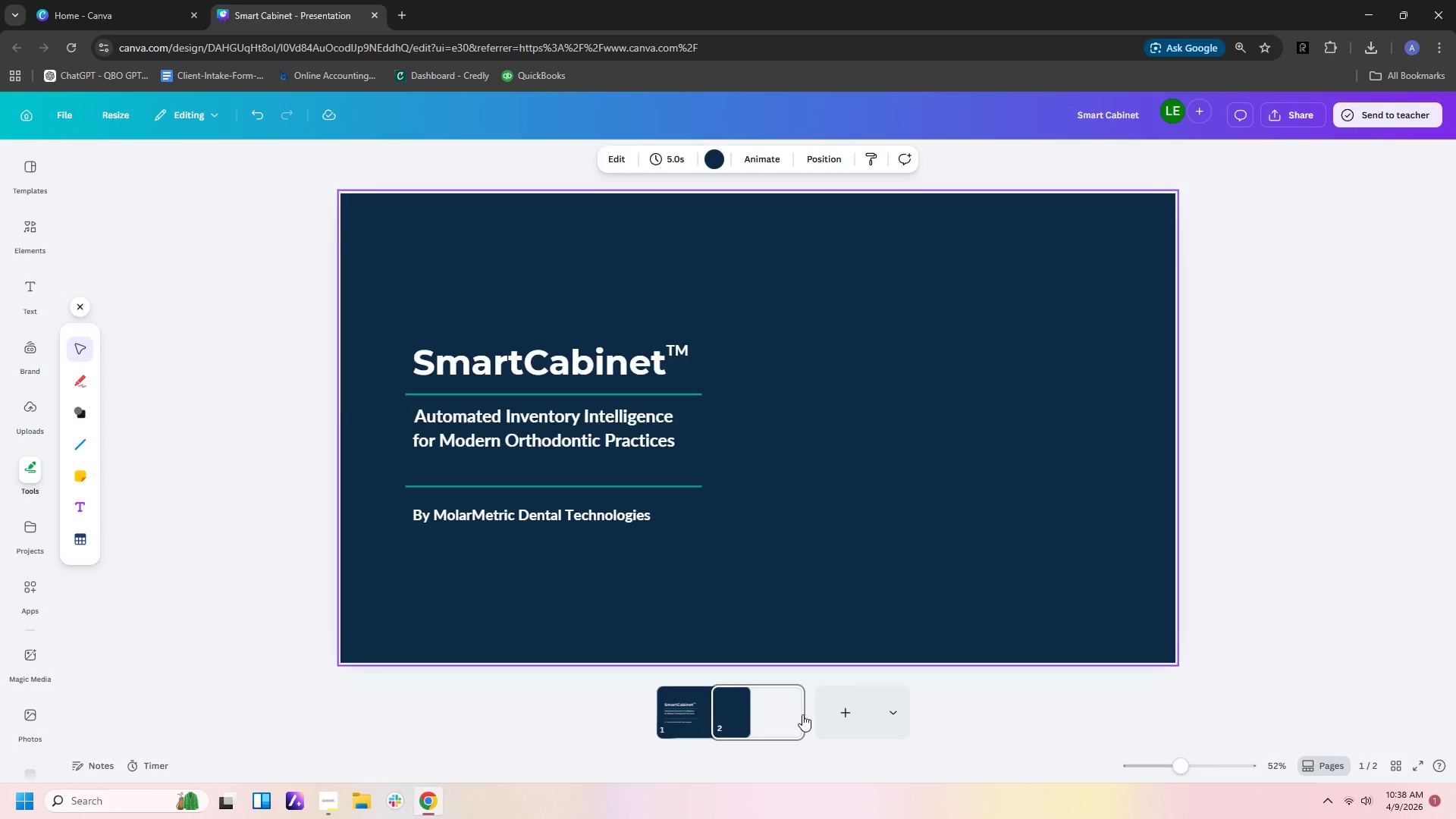 
mouse_move([796, 698])
 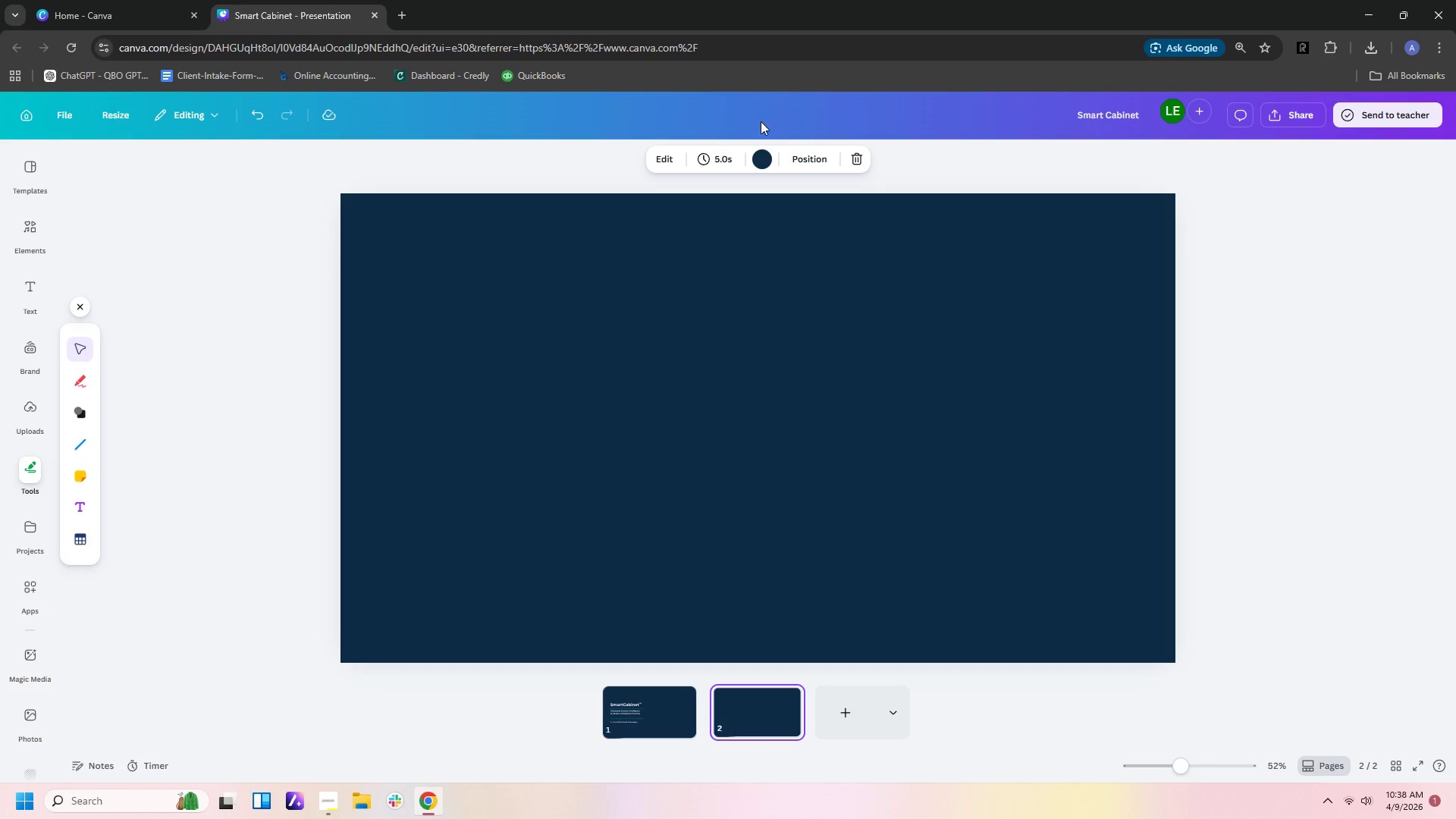 
left_click([761, 162])
 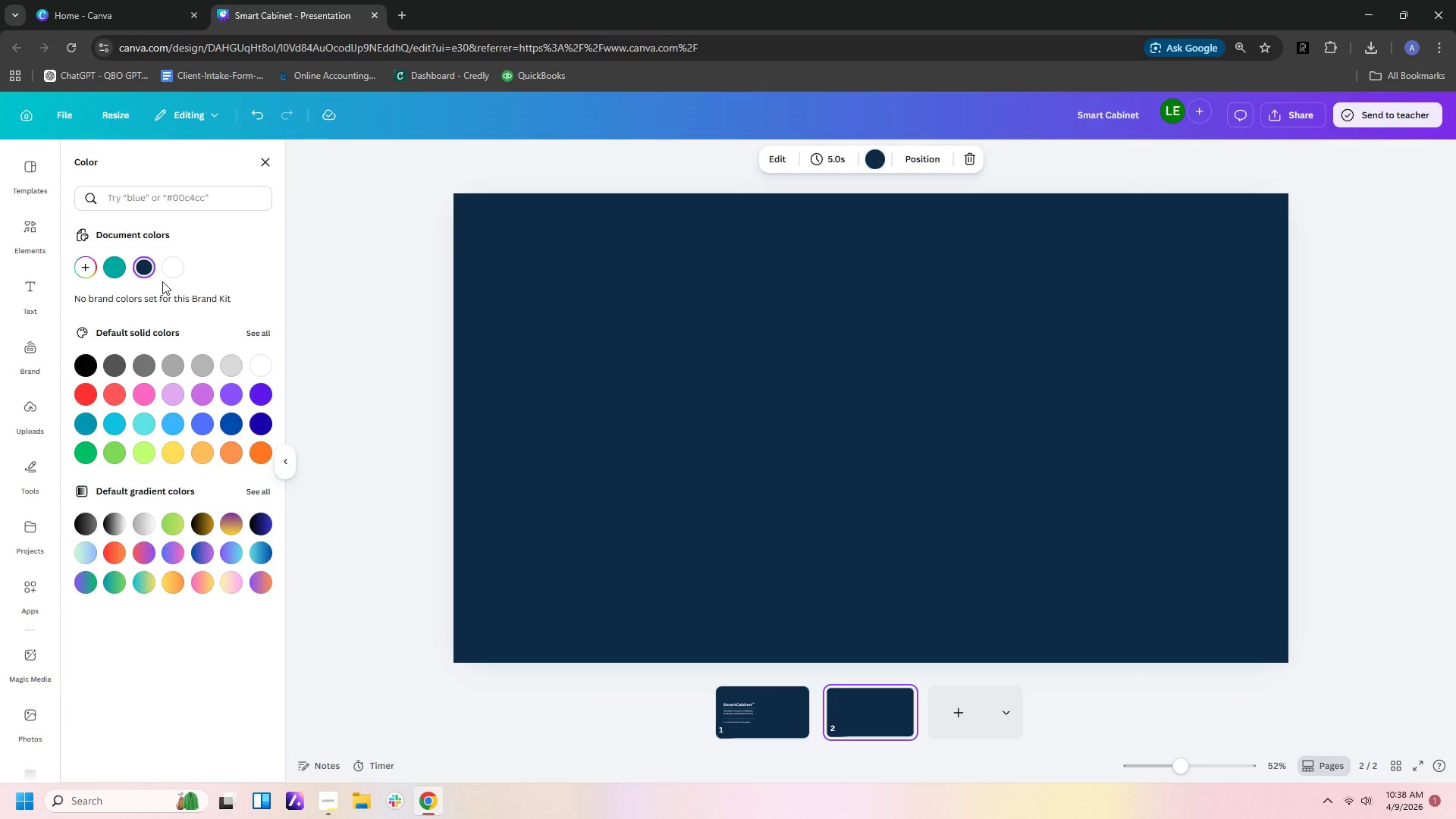 
left_click([174, 270])
 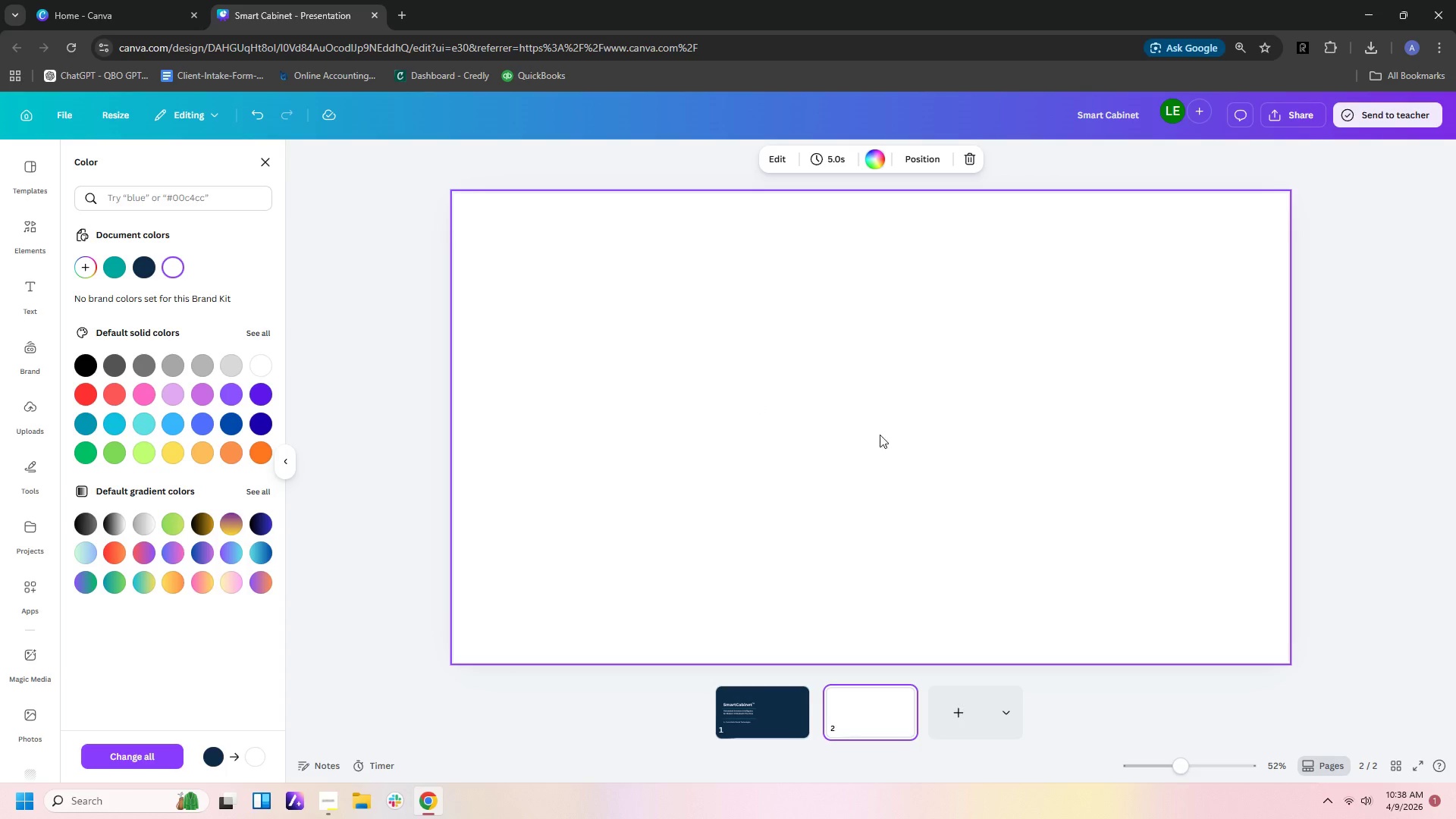 
left_click([893, 435])
 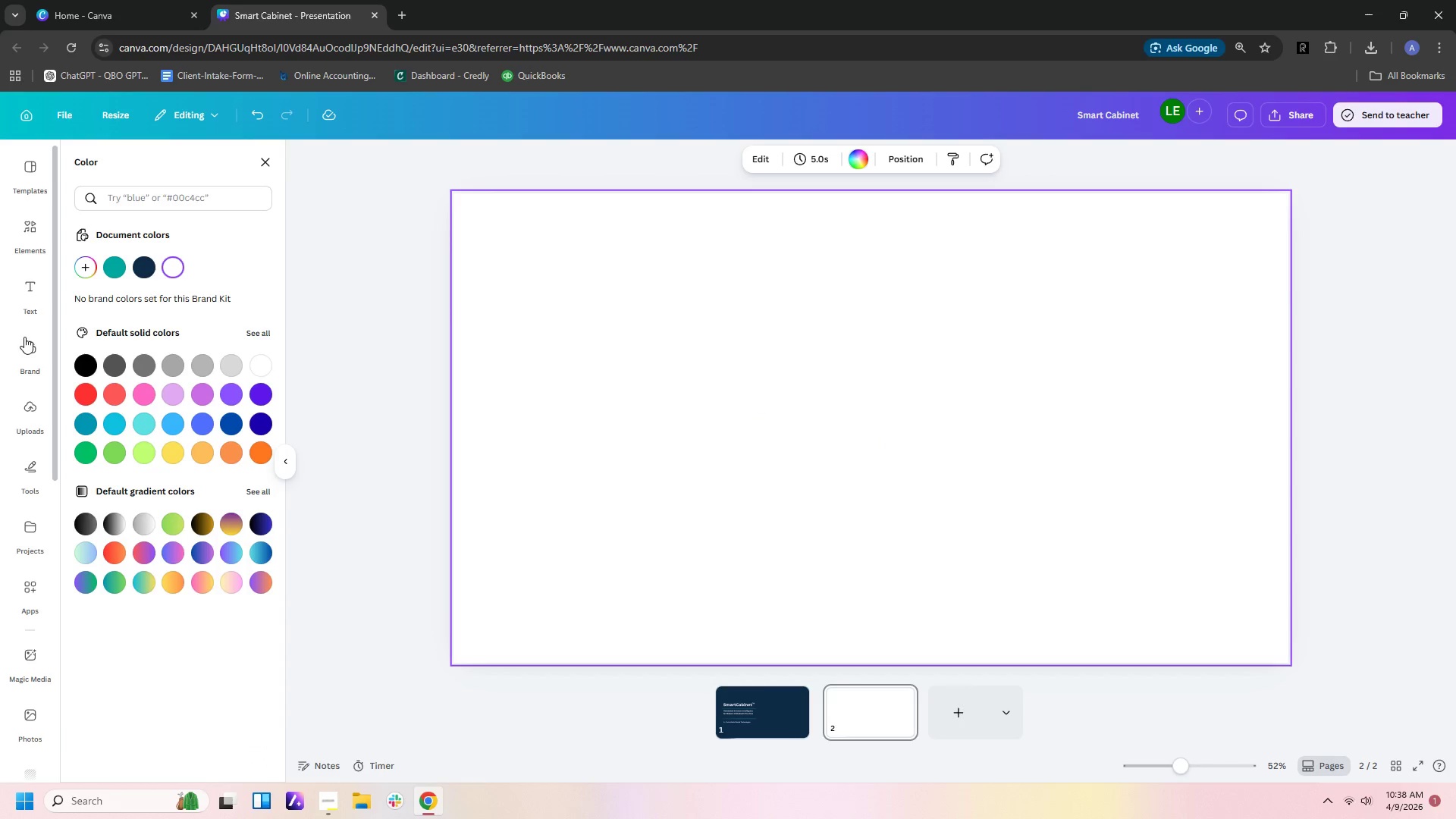 
left_click([29, 466])
 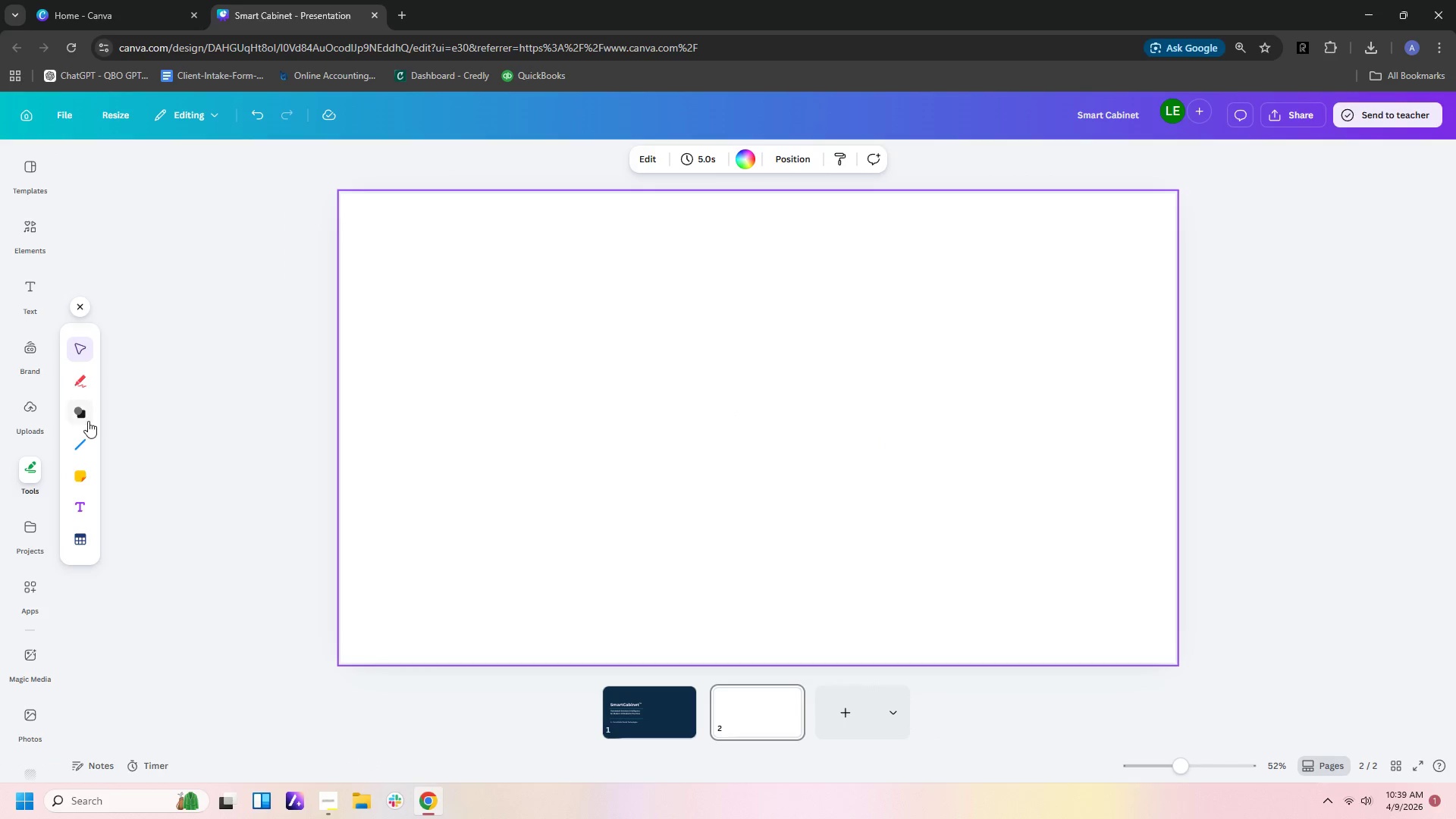 
left_click([86, 416])
 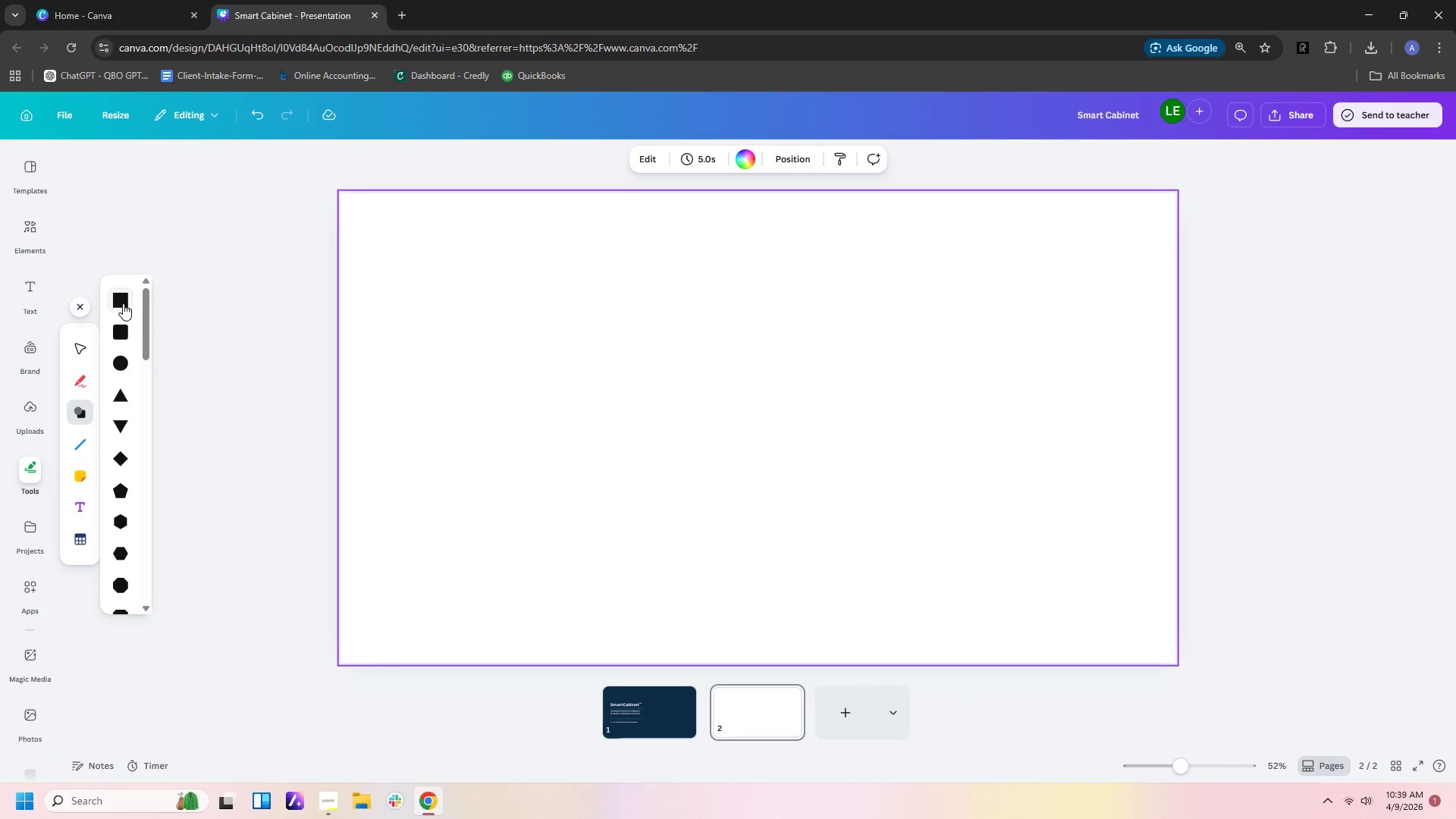 
left_click([123, 301])
 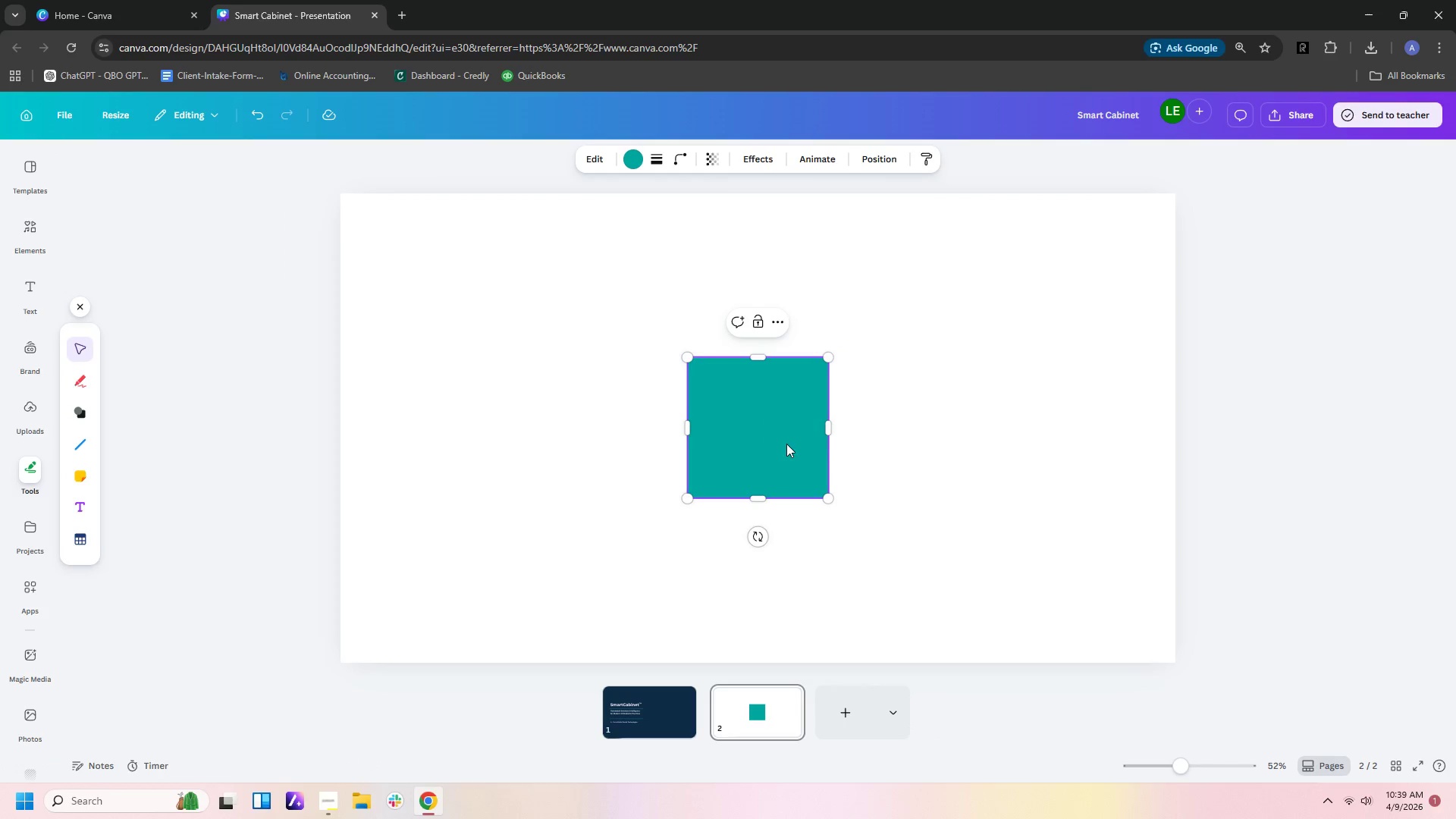 
double_click([954, 468])
 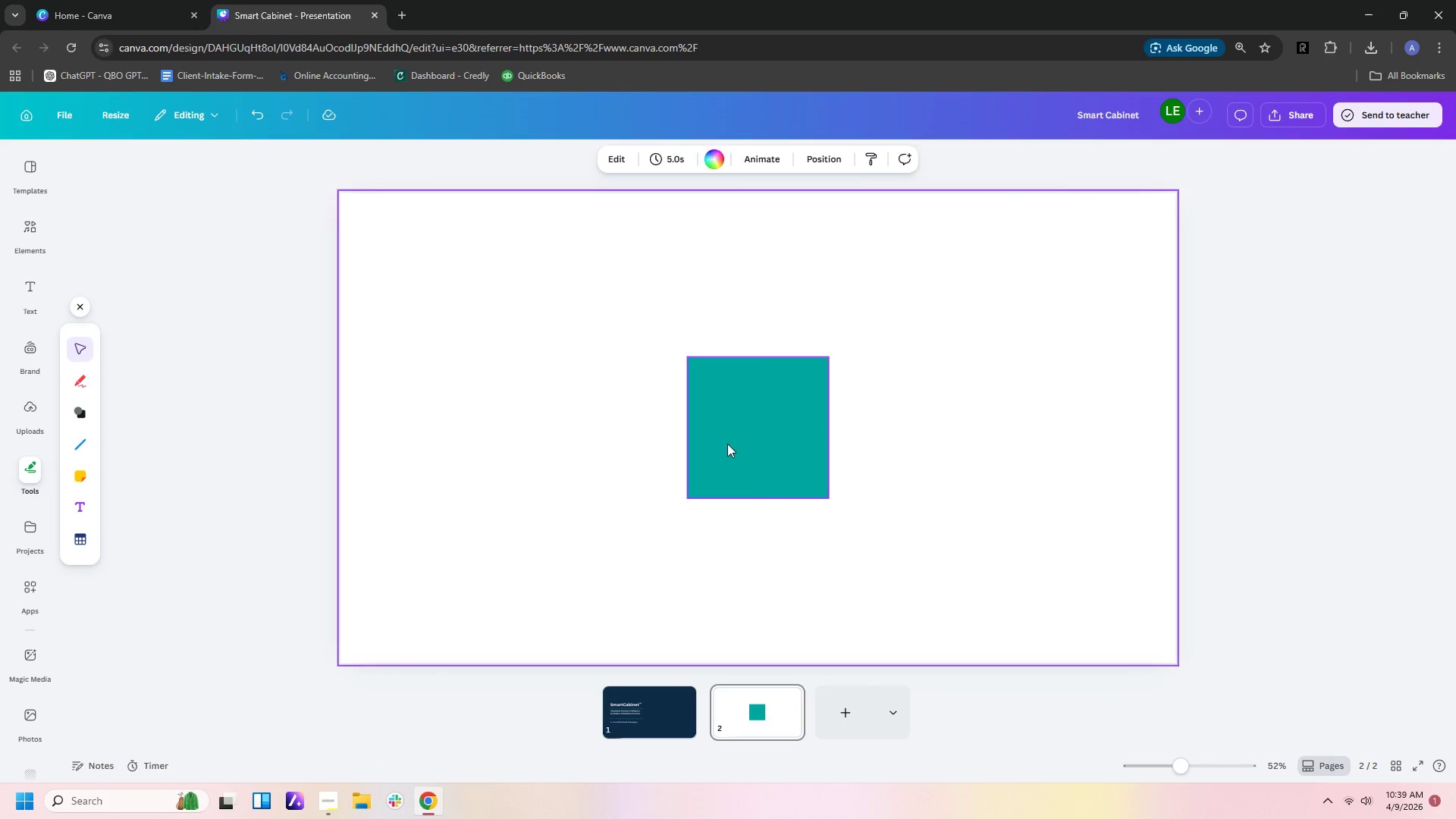 
left_click_drag(start_coordinate=[727, 444], to_coordinate=[382, 610])
 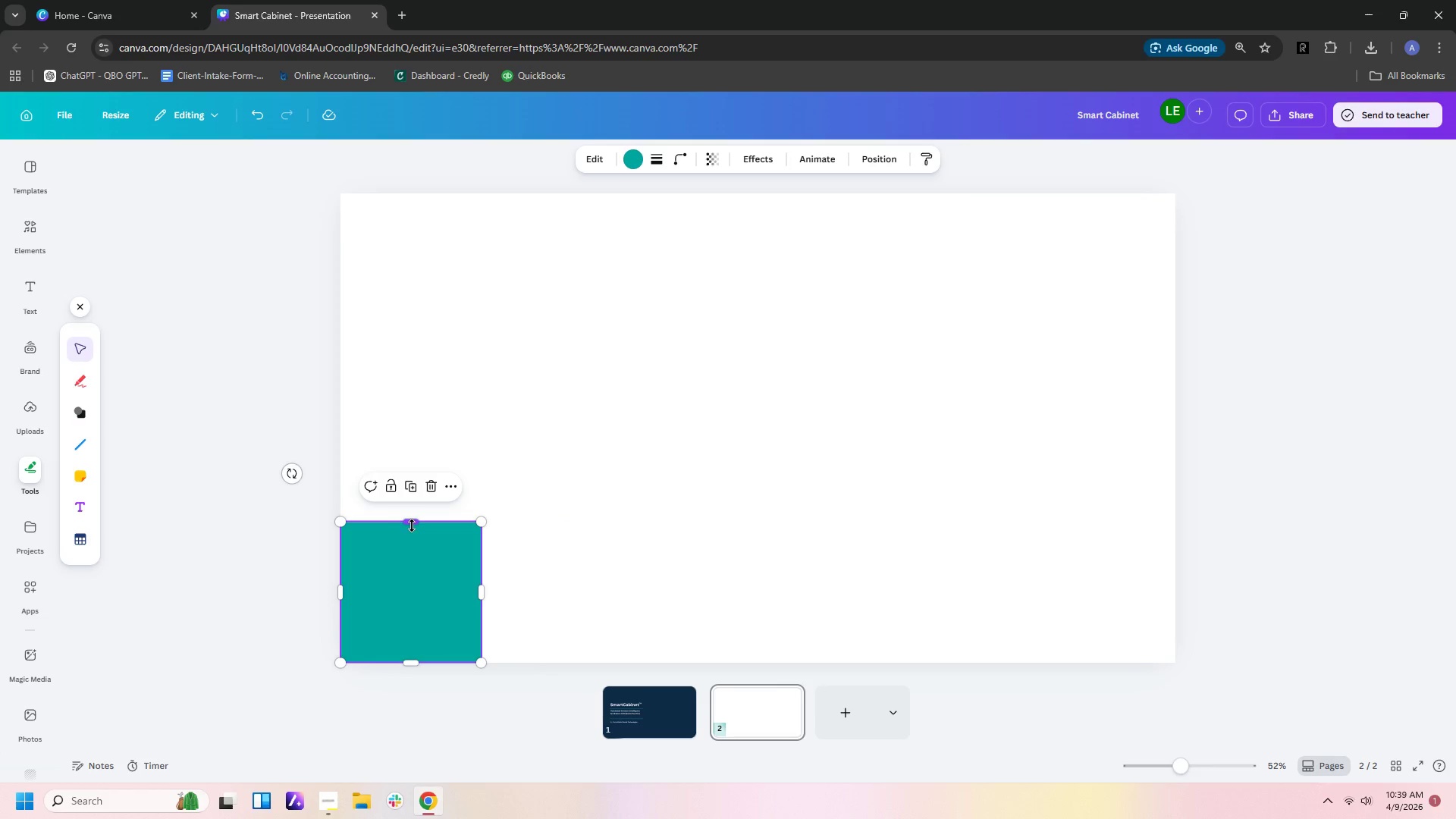 
left_click_drag(start_coordinate=[412, 526], to_coordinate=[409, 635])
 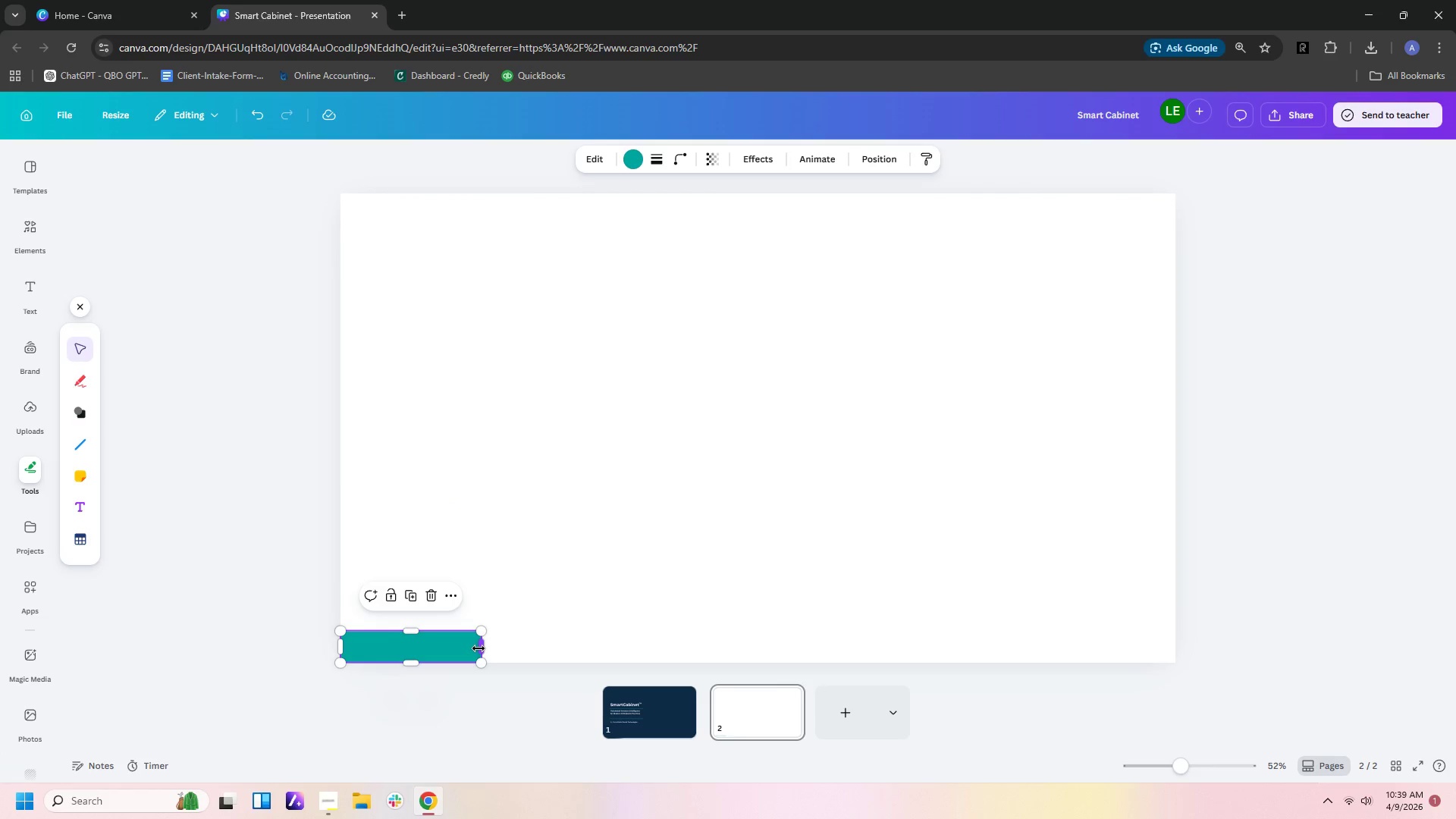 
left_click_drag(start_coordinate=[479, 648], to_coordinate=[1174, 663])
 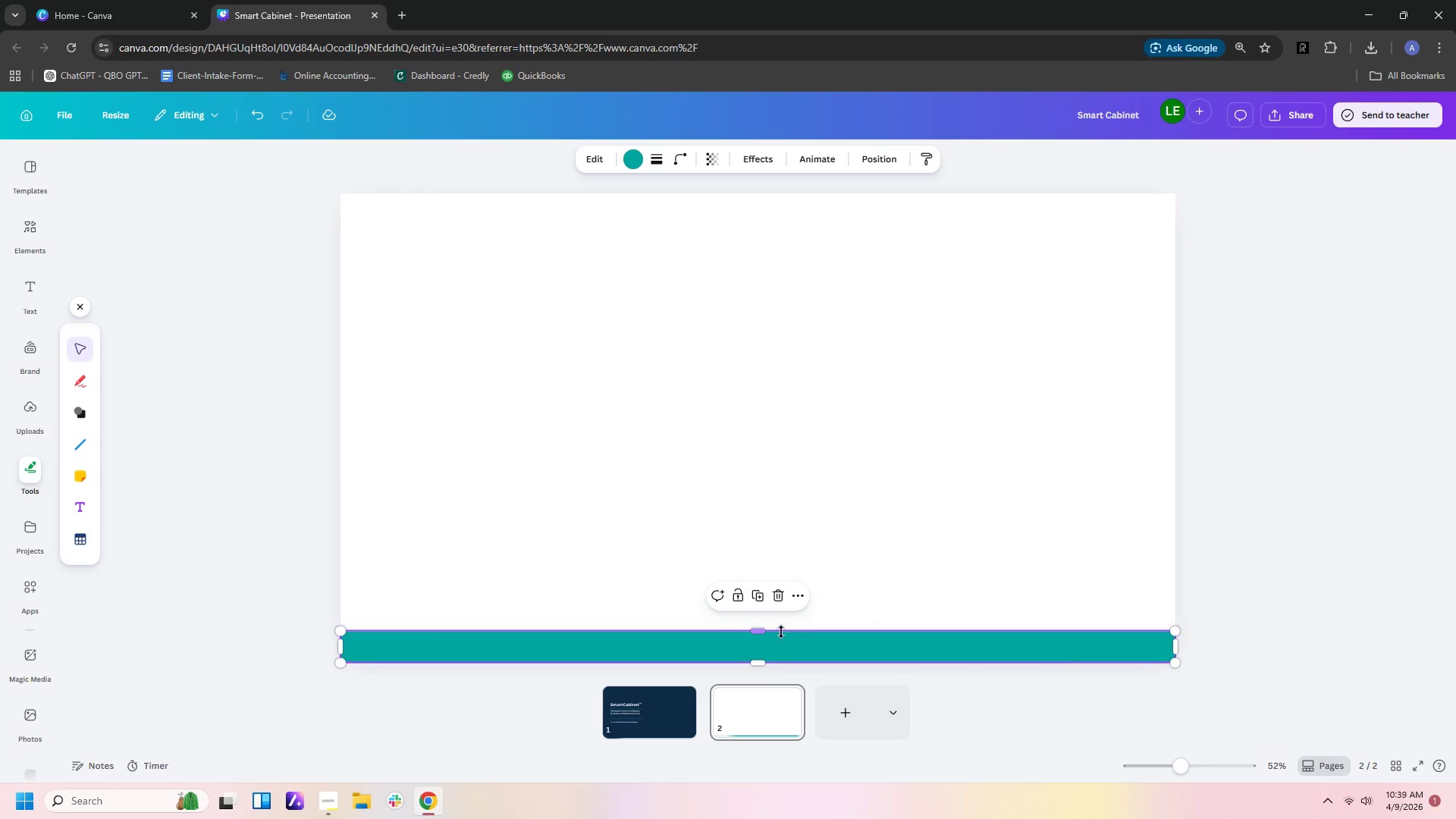 
left_click_drag(start_coordinate=[758, 633], to_coordinate=[758, 629])
 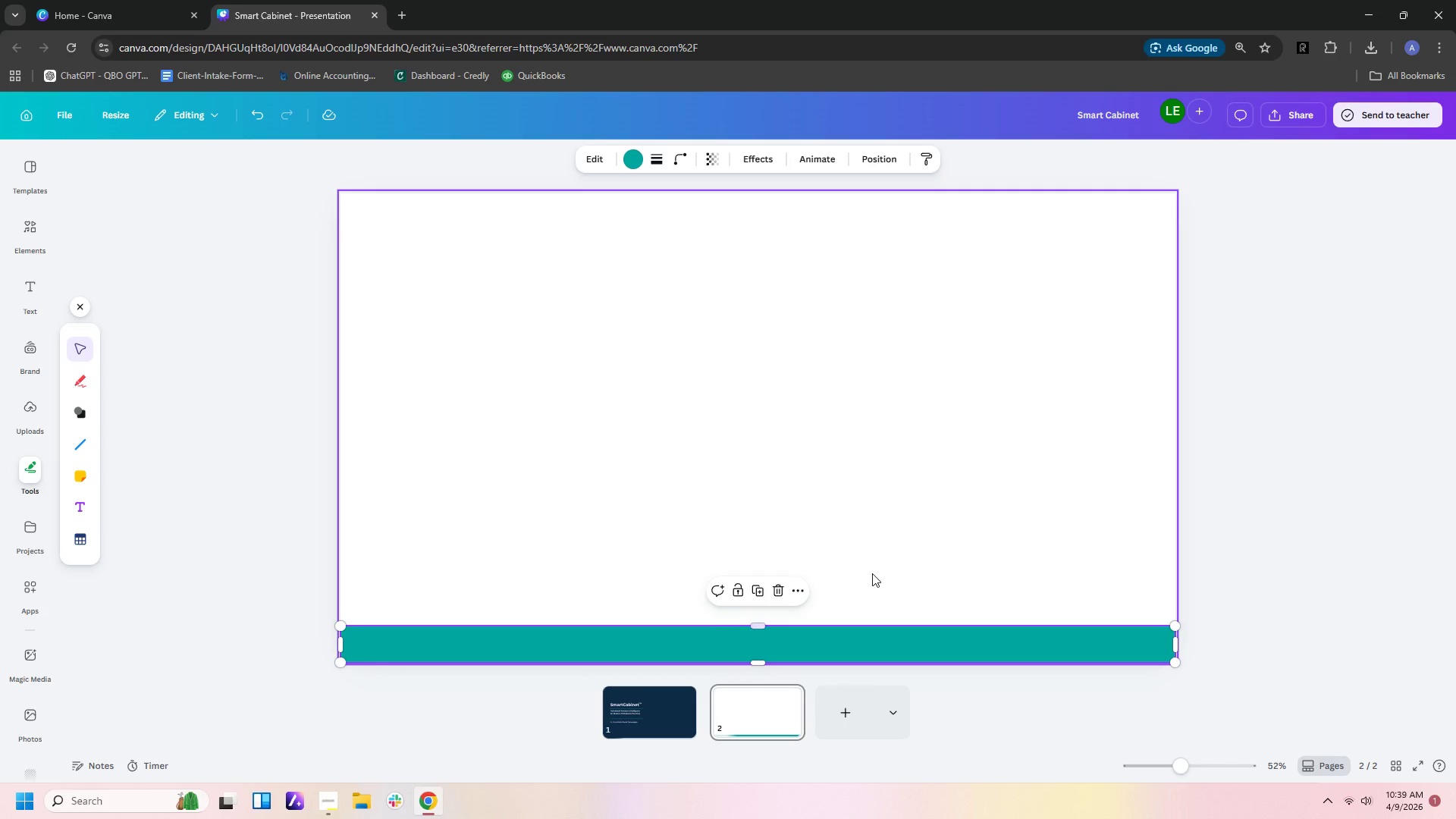 
left_click([872, 573])
 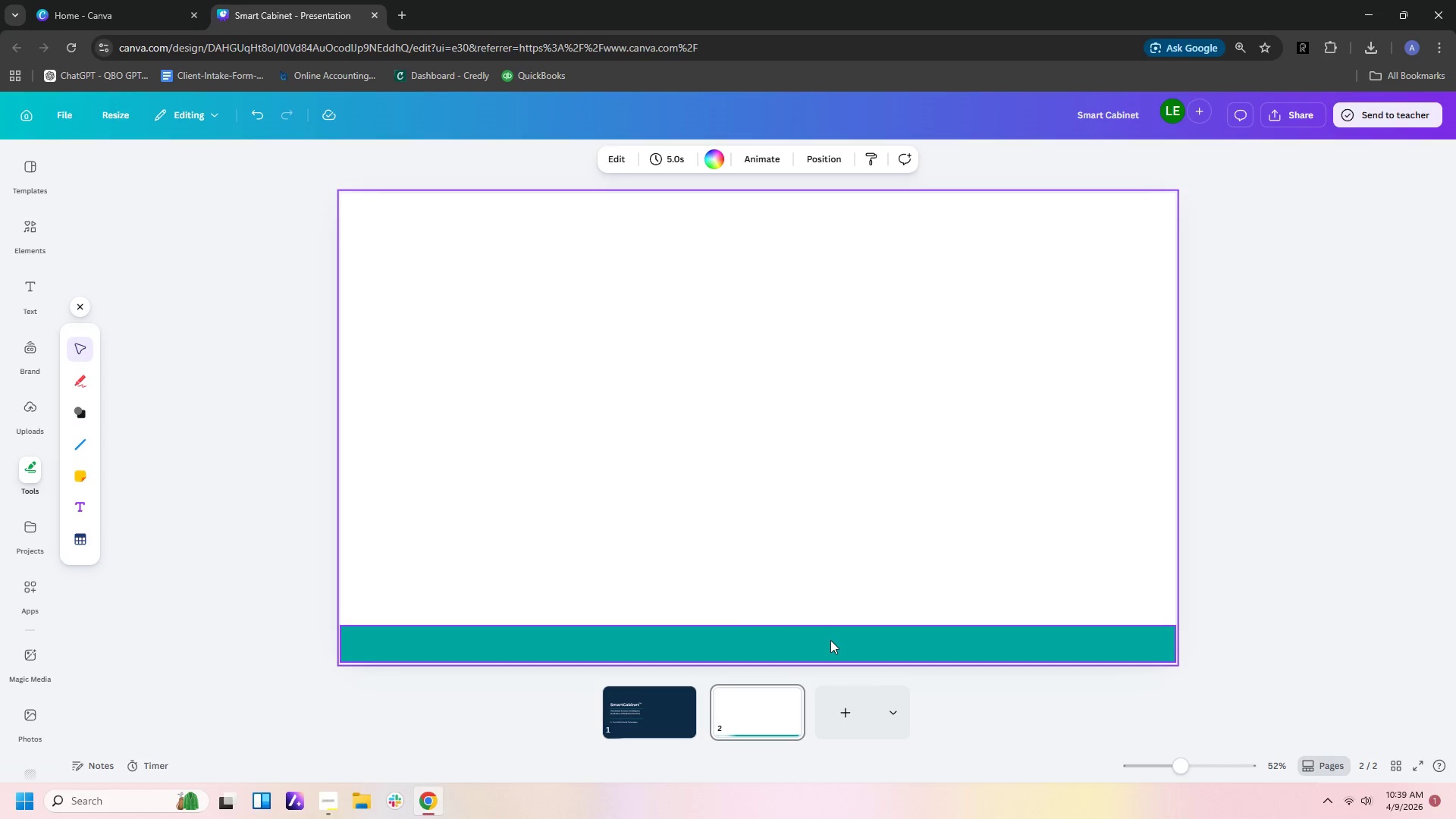 
left_click([830, 640])
 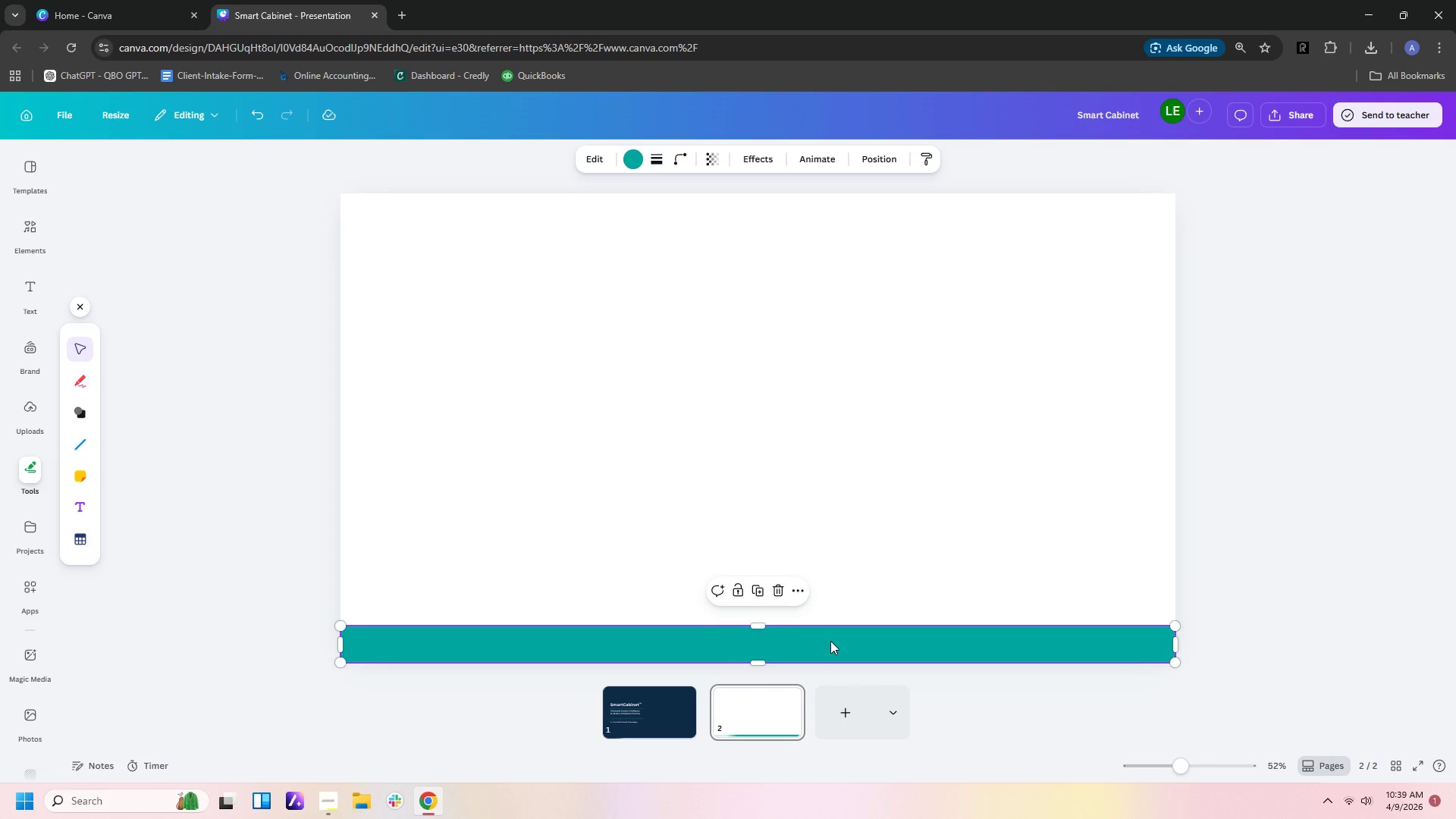 
key(Control+C)
 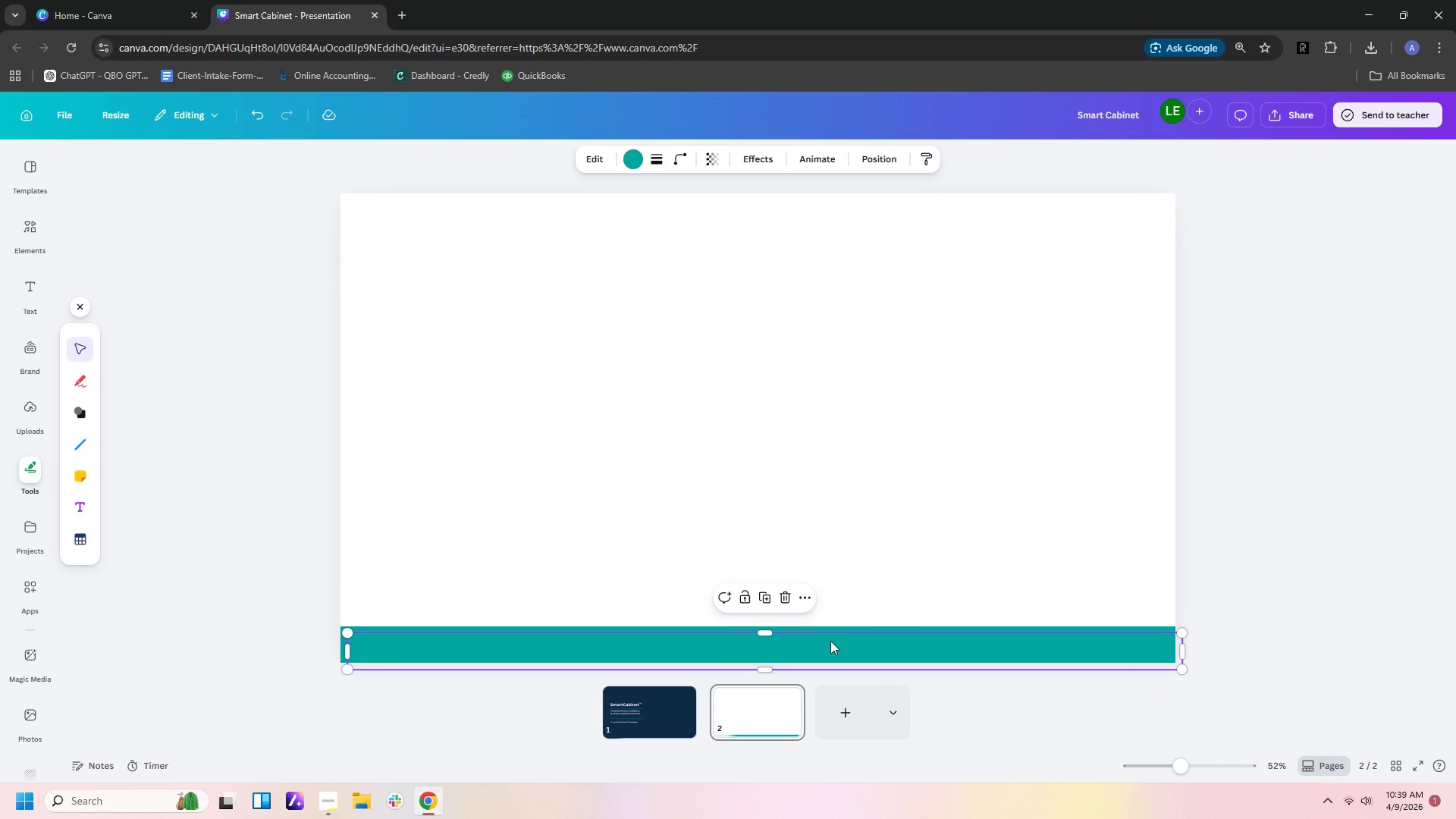 
key(Control+V)
 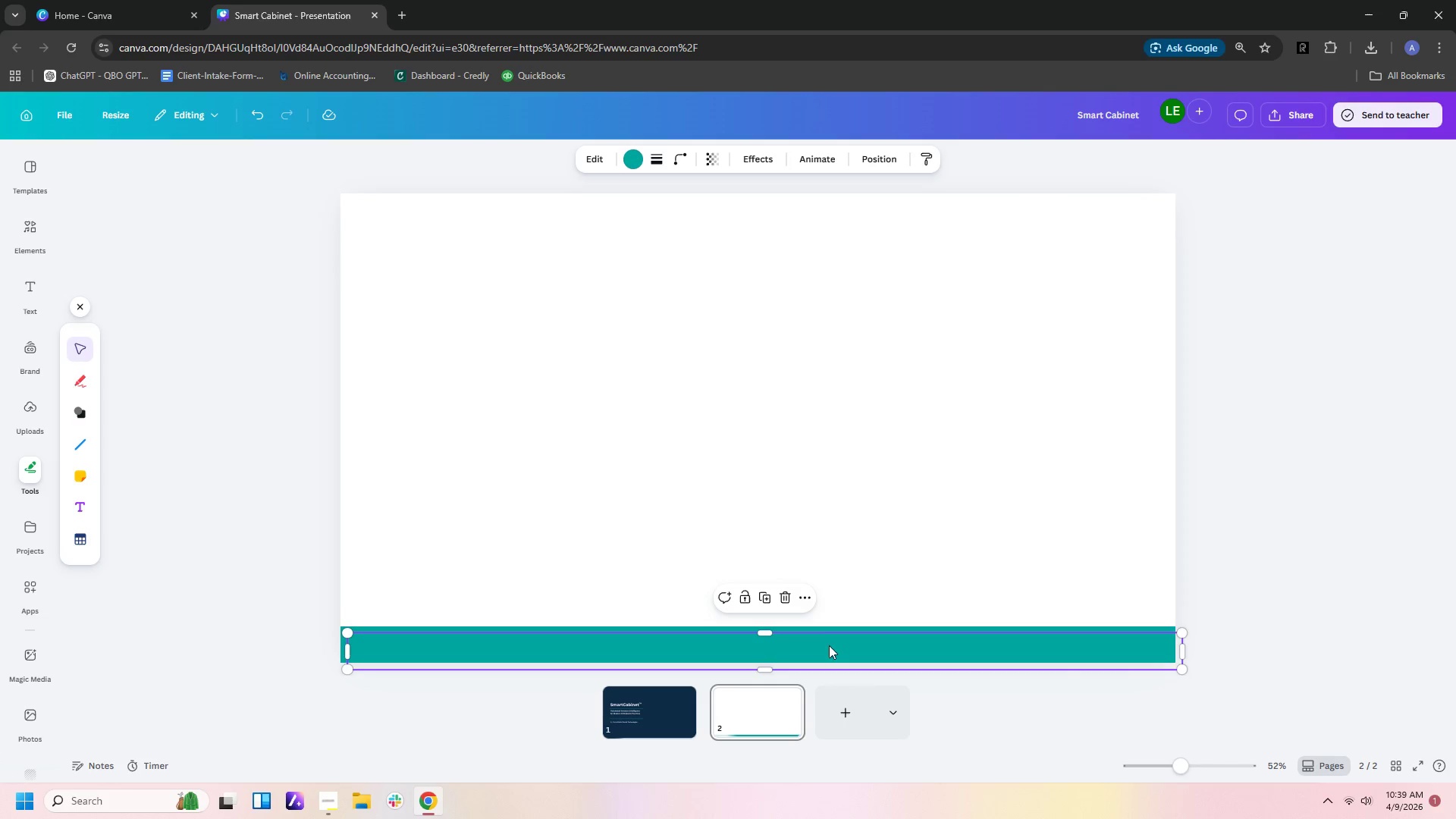 
left_click_drag(start_coordinate=[829, 646], to_coordinate=[820, 209])
 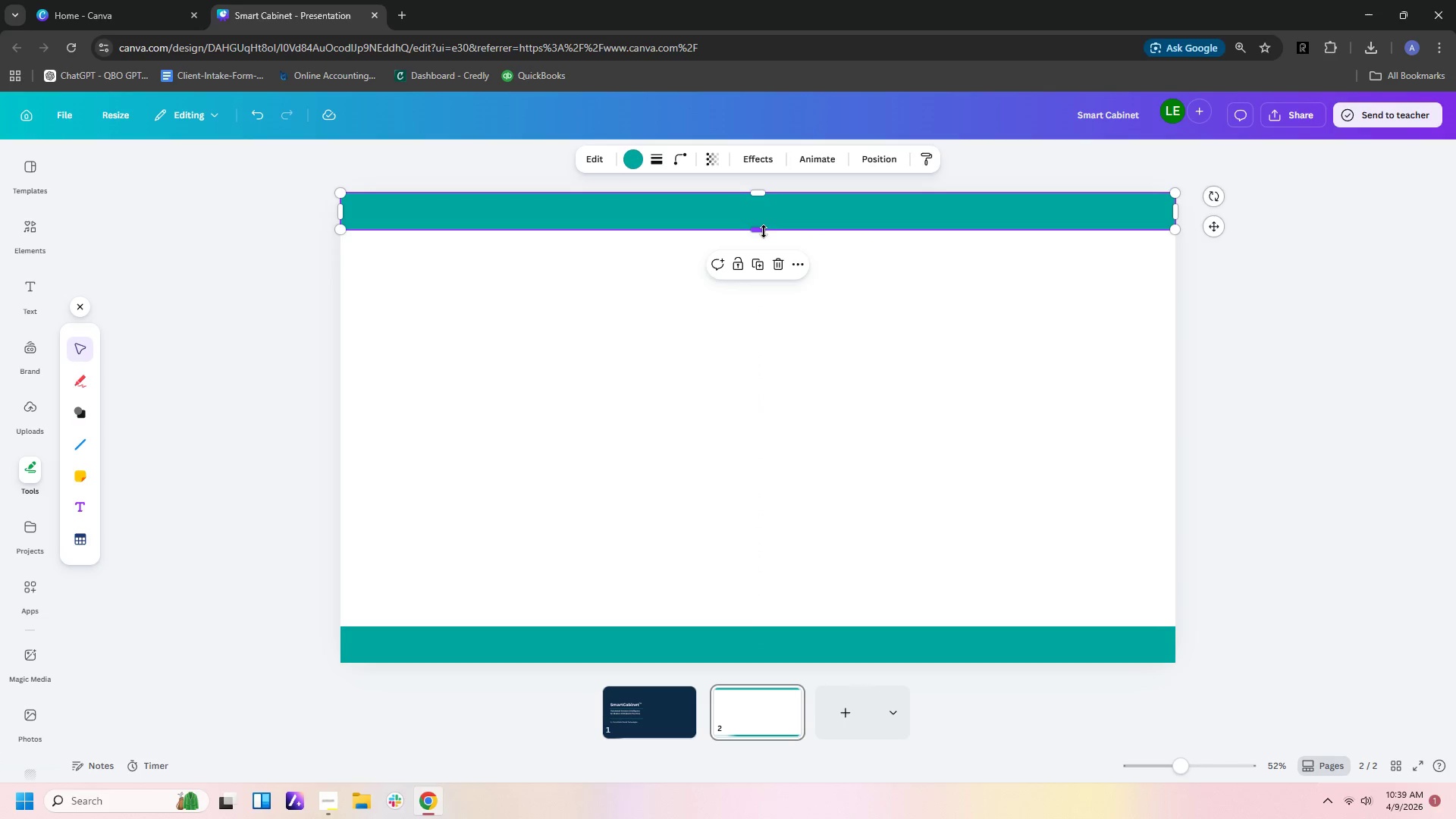 
left_click_drag(start_coordinate=[762, 229], to_coordinate=[762, 234])
 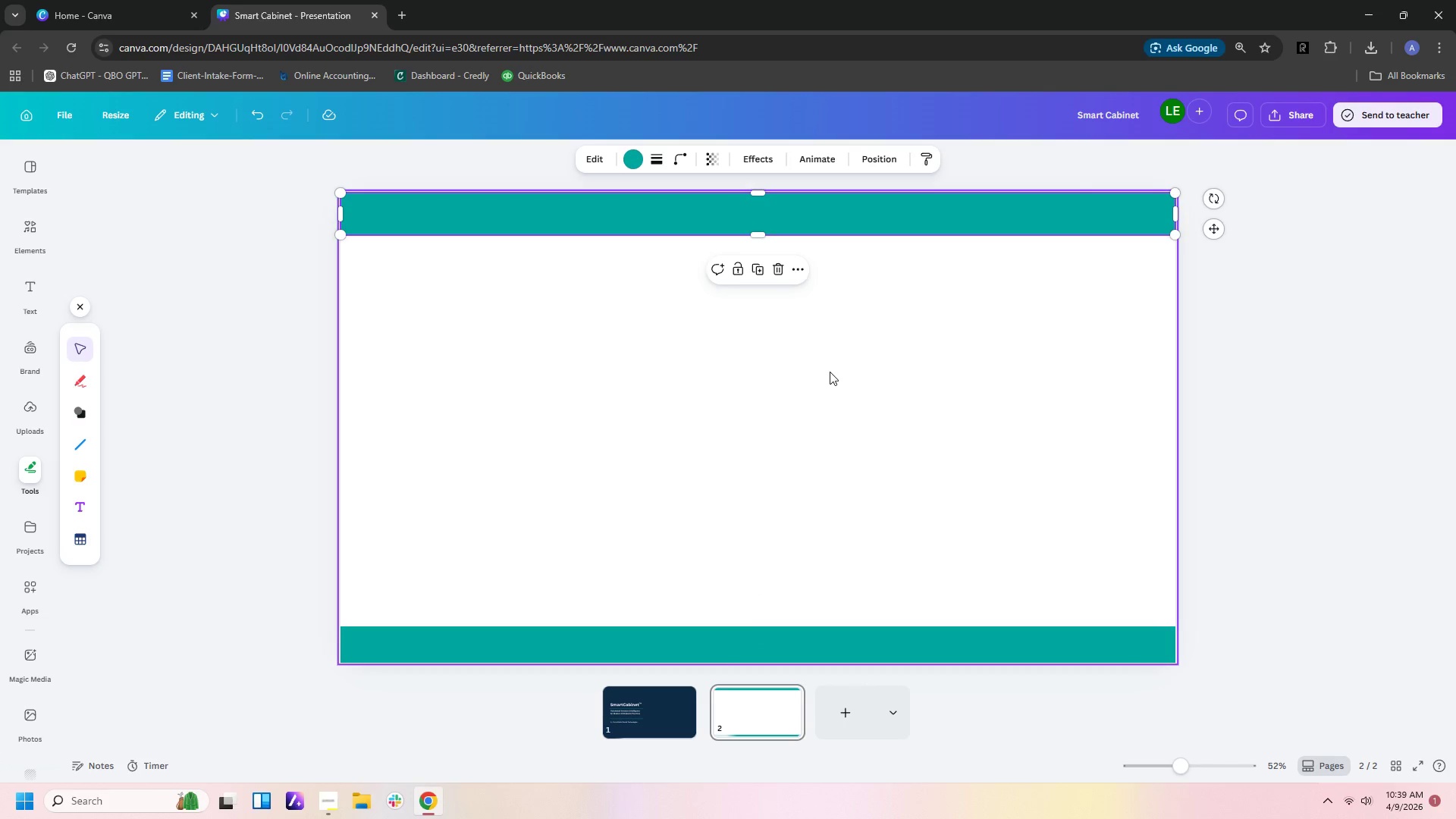 
left_click([830, 372])
 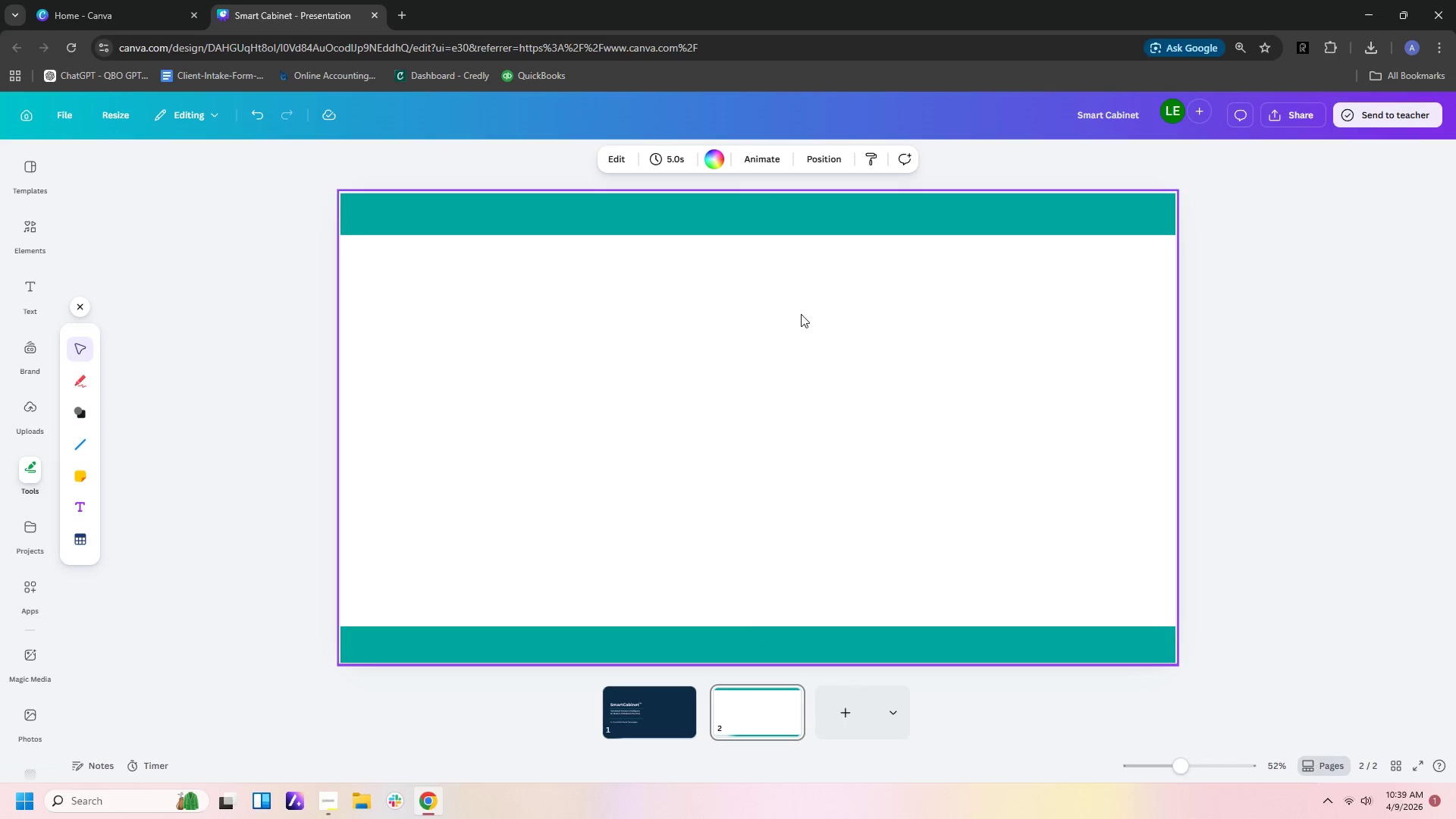 
left_click([777, 219])
 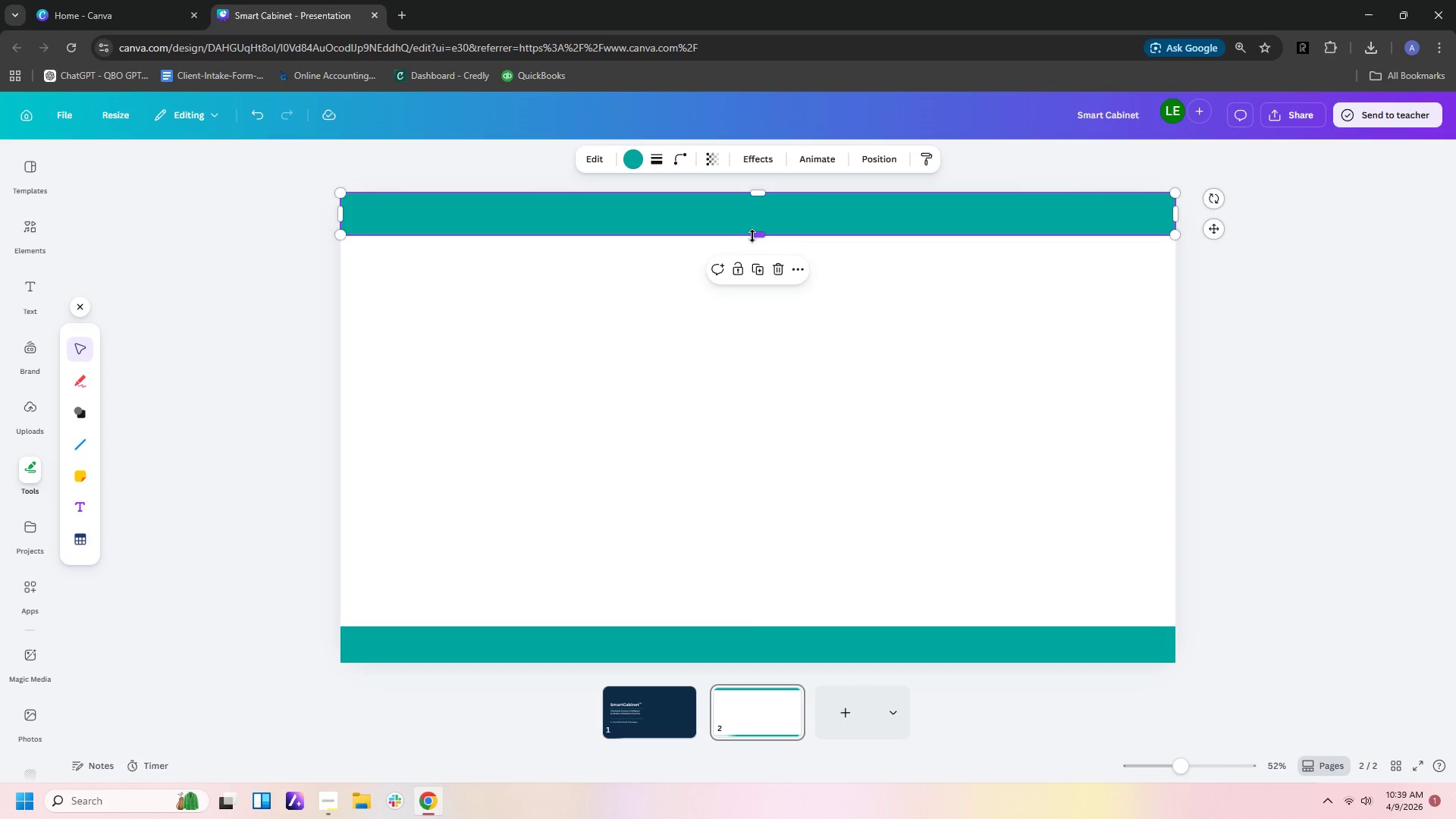 
left_click_drag(start_coordinate=[752, 236], to_coordinate=[750, 246])
 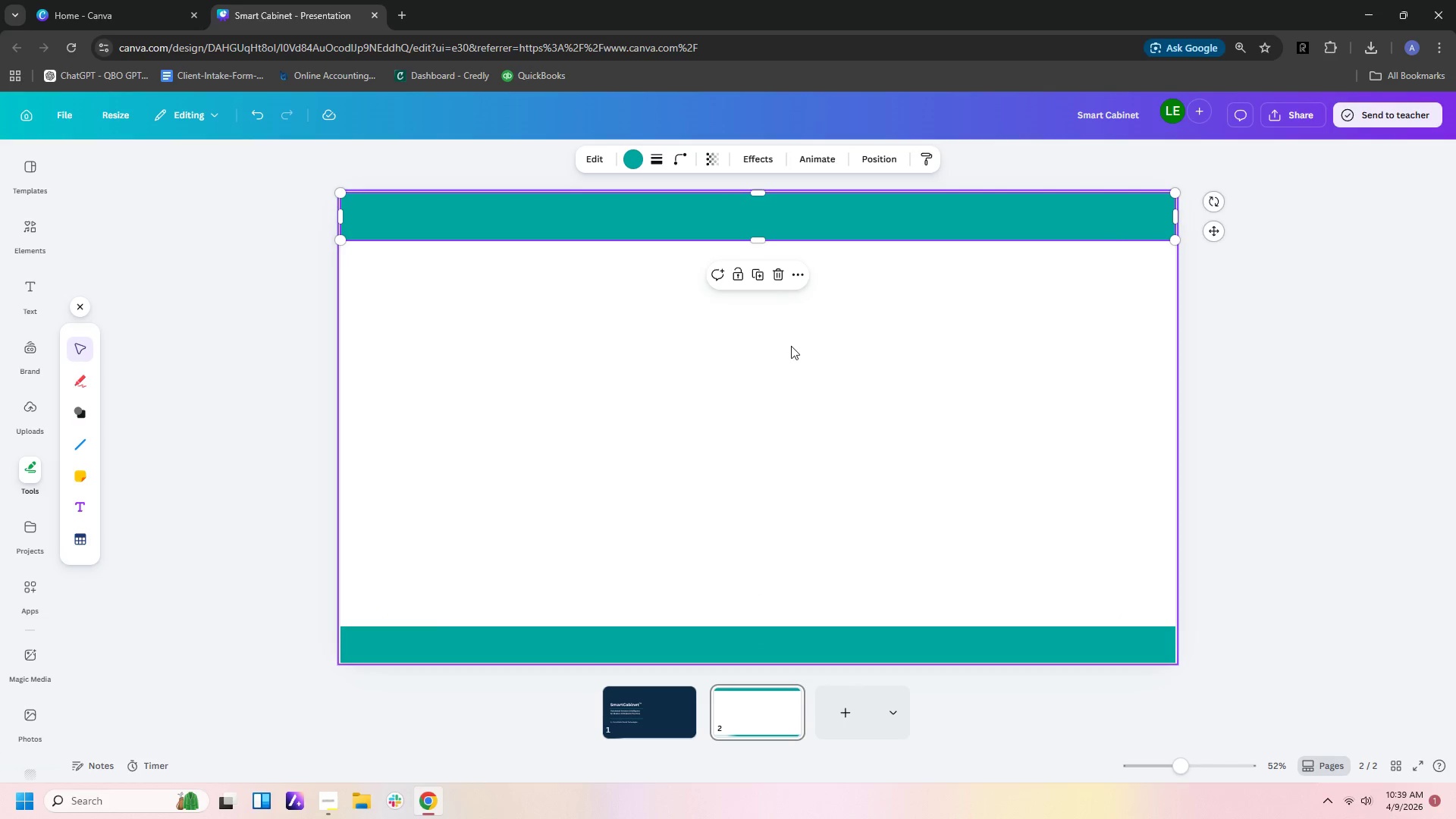 
left_click([791, 346])
 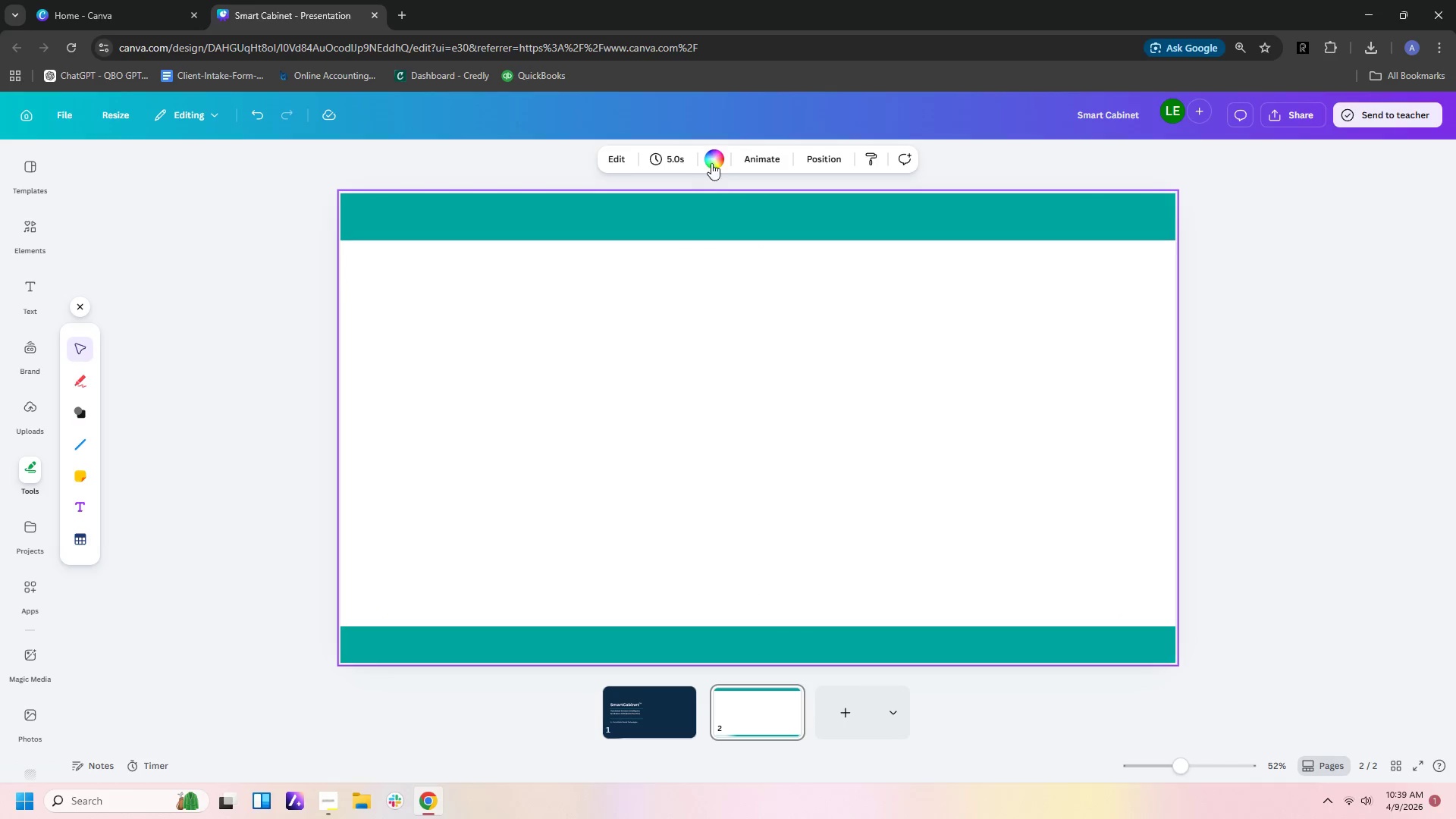 
left_click([714, 152])
 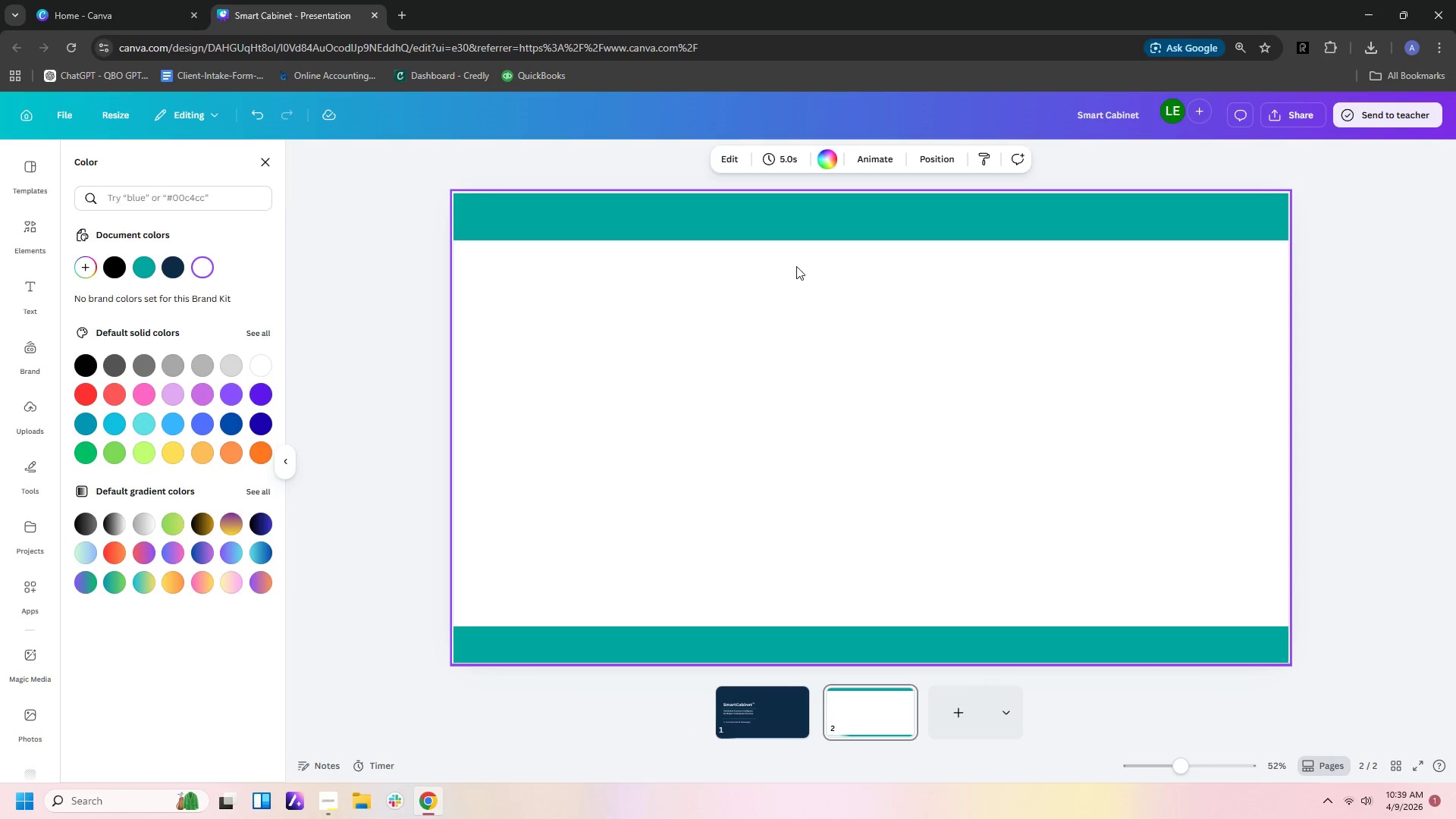 
double_click([827, 209])
 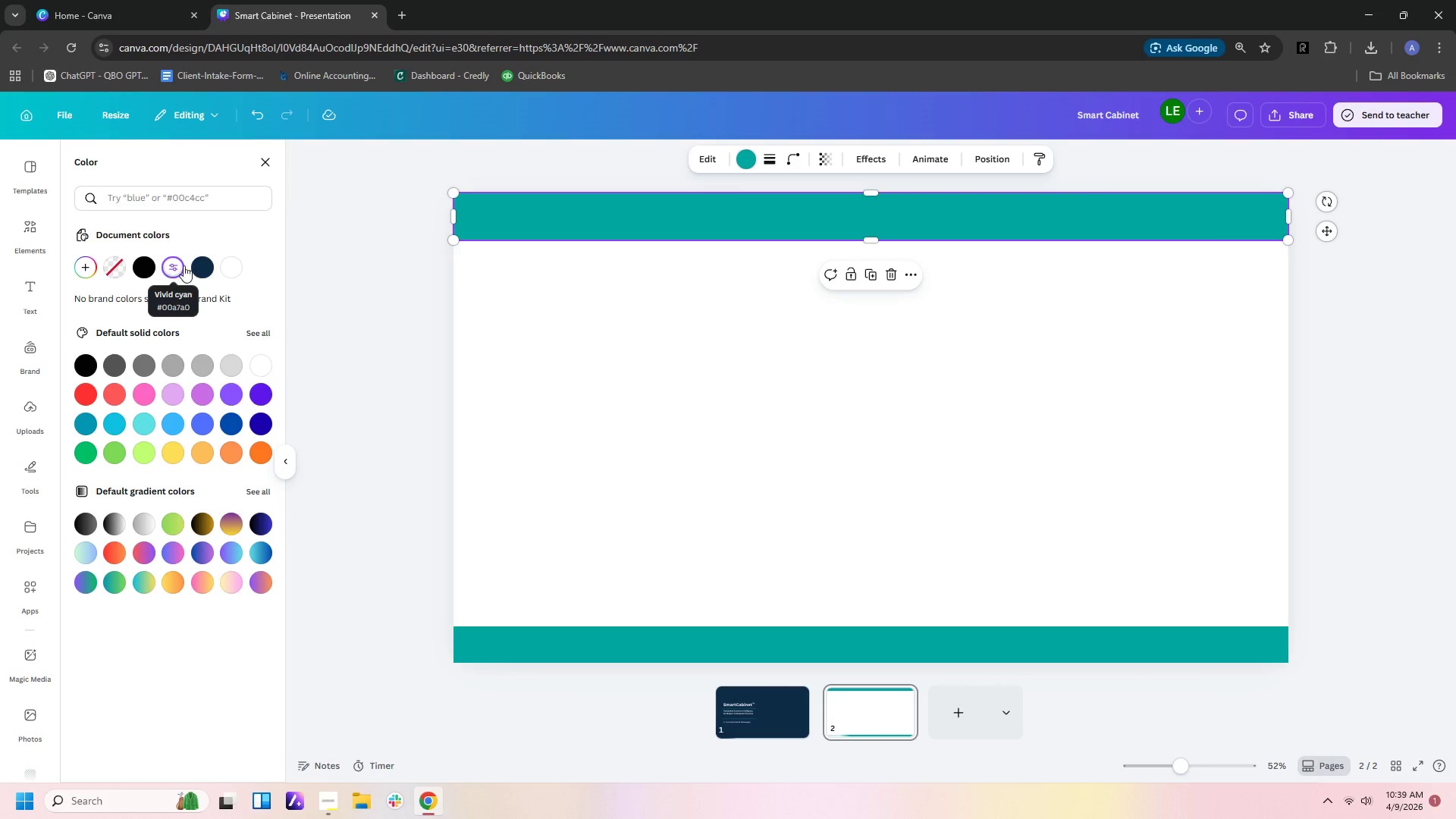 
left_click([195, 265])
 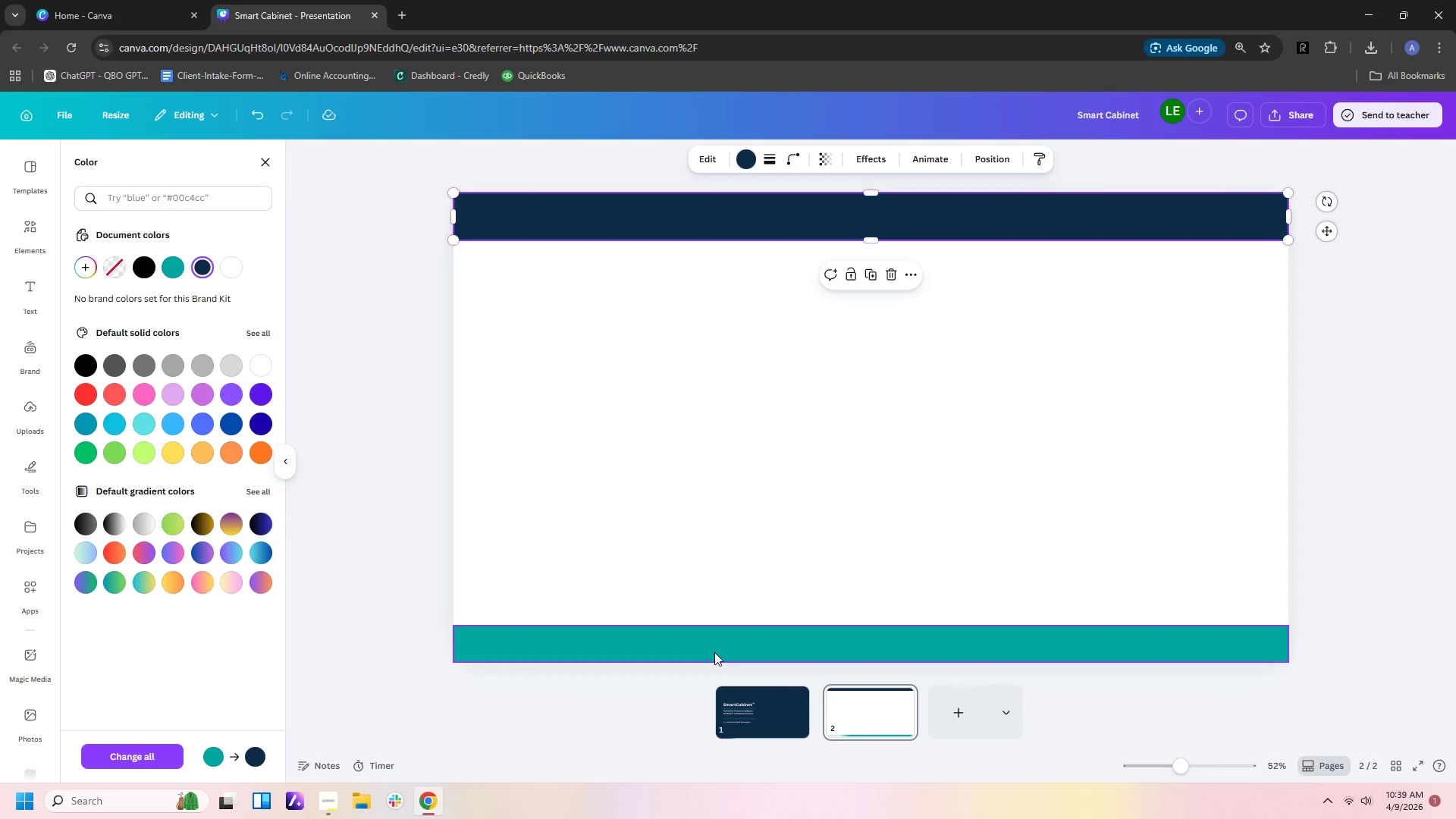 
left_click([709, 659])
 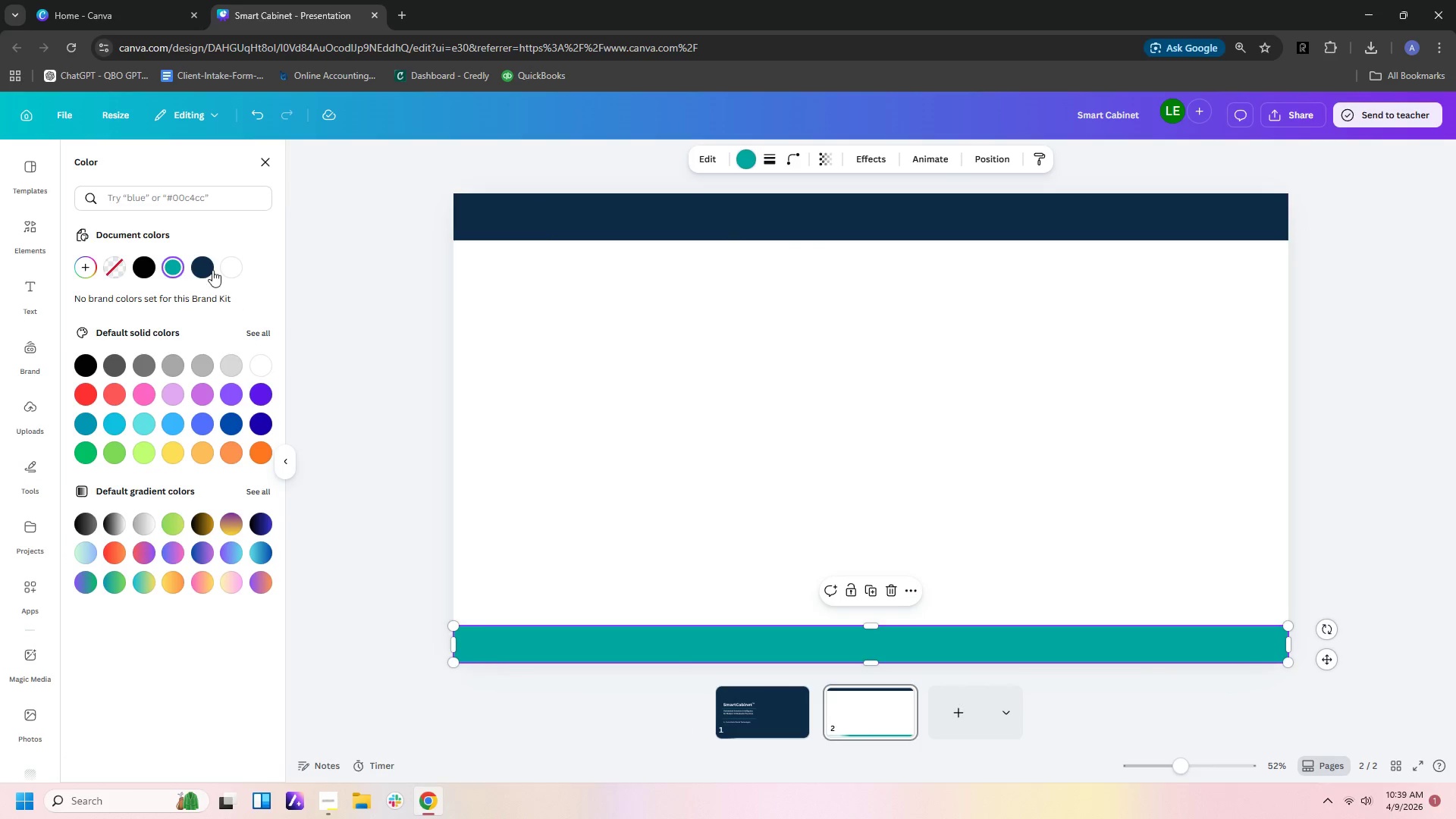 
left_click([204, 266])
 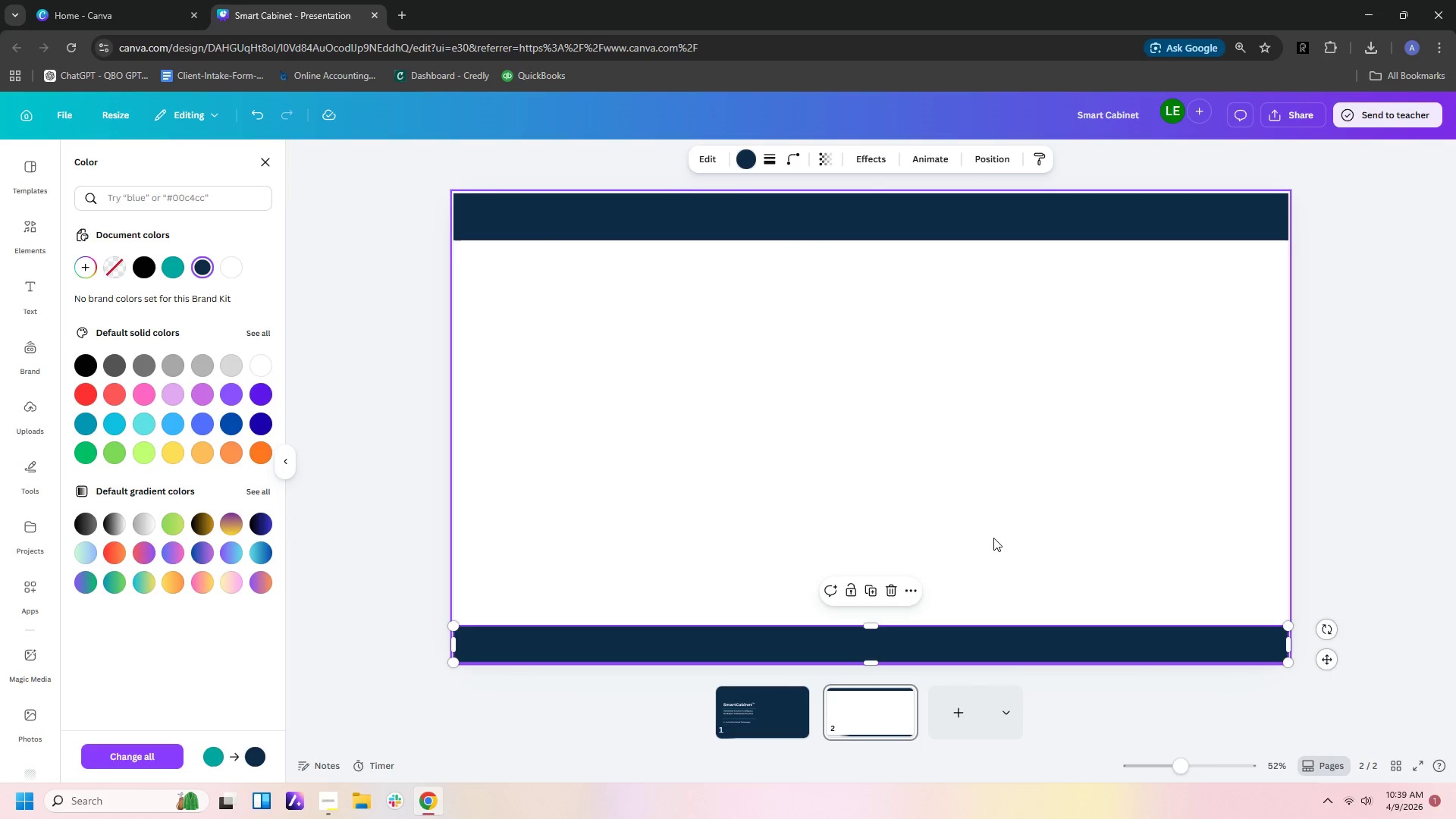 
left_click([993, 538])
 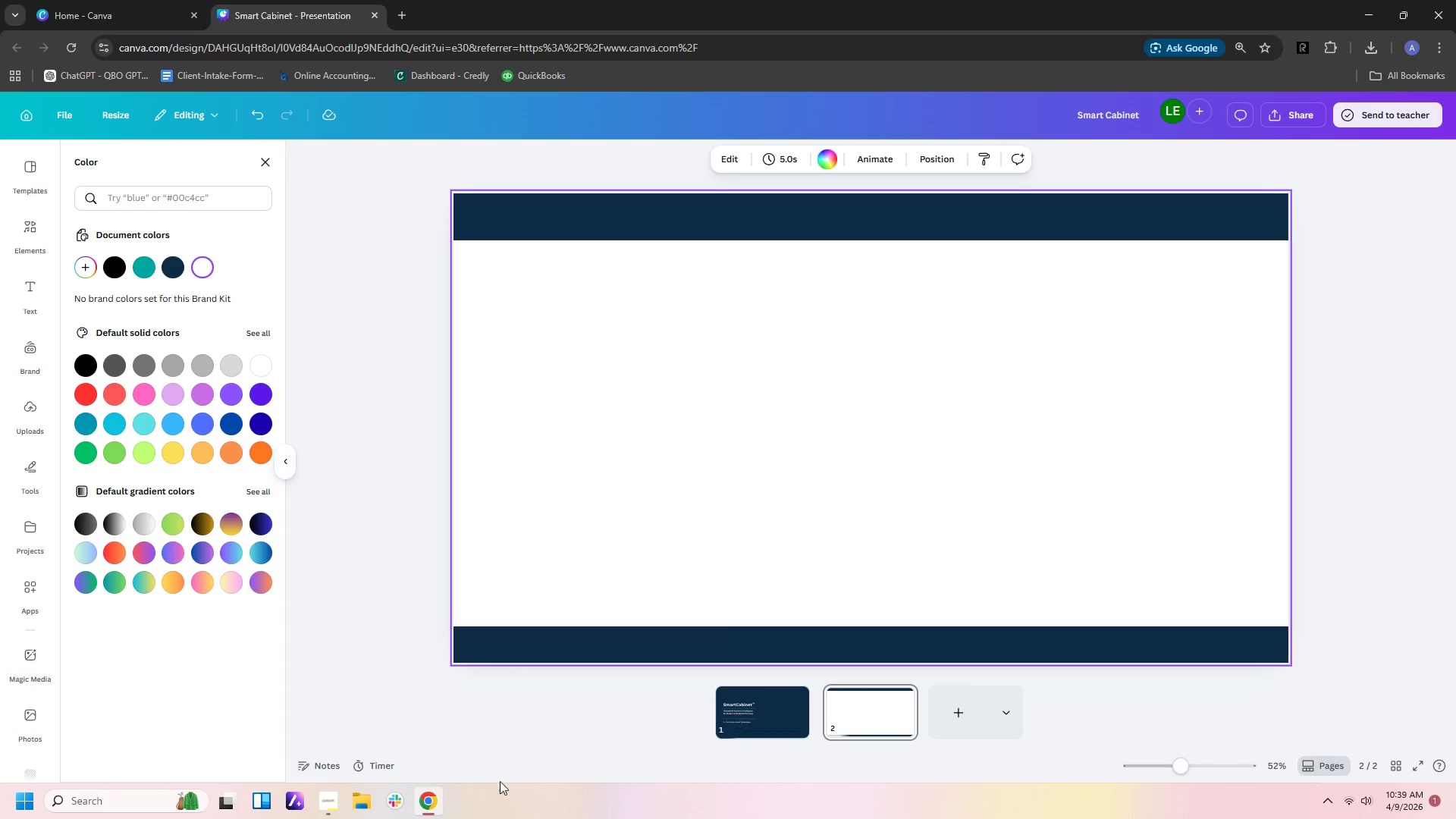 
wait(6.69)
 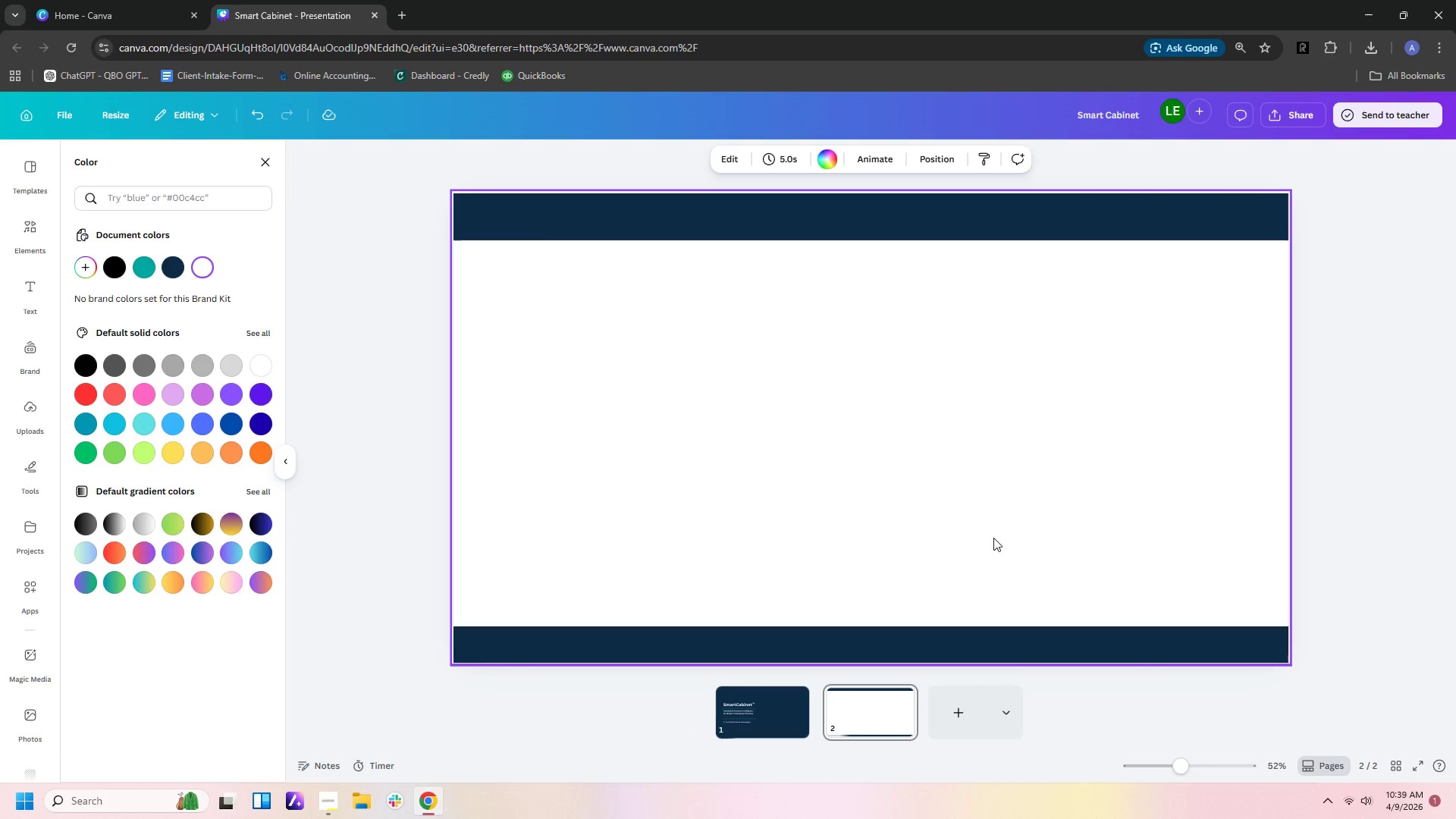 
left_click([27, 463])
 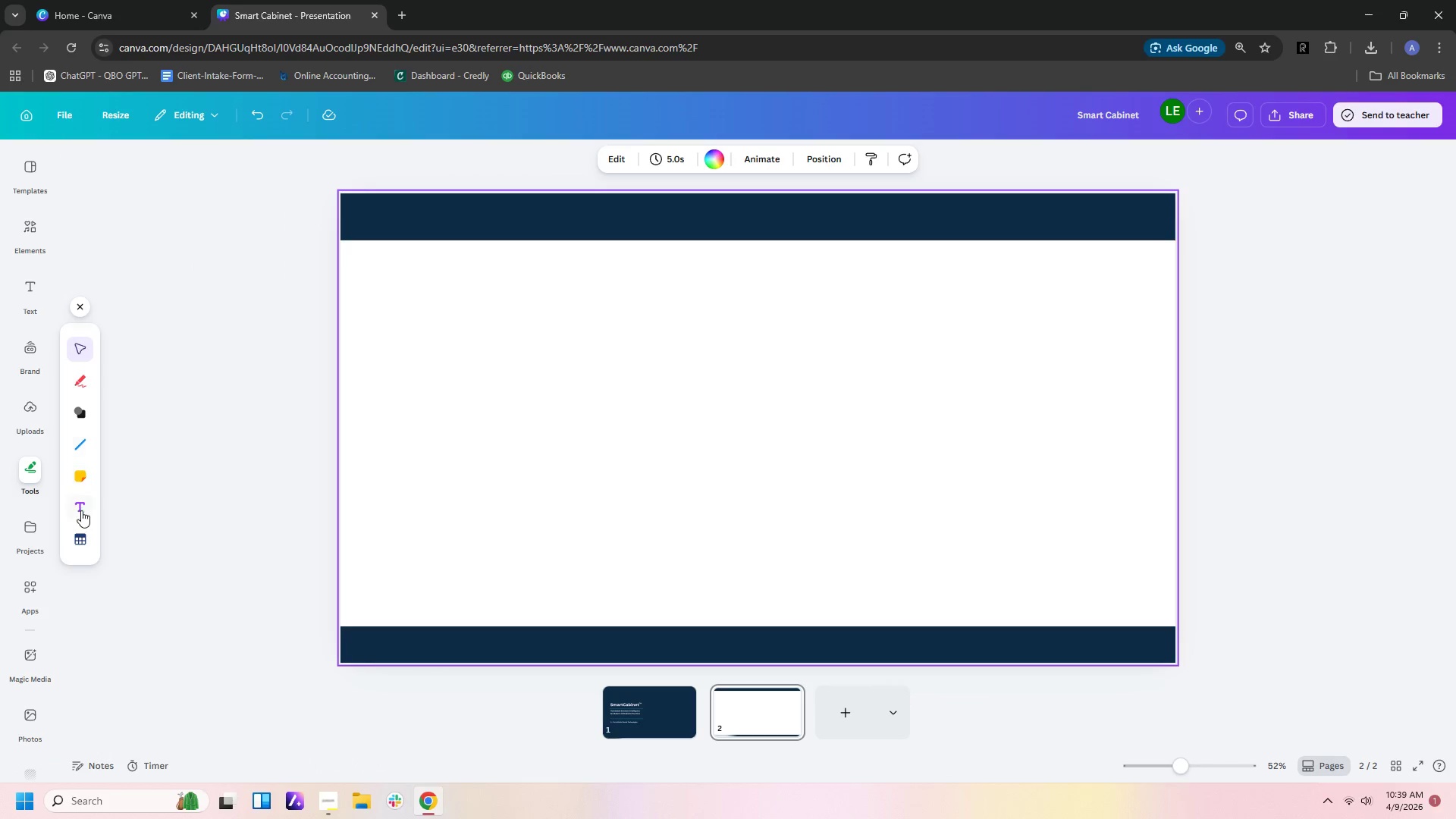 
left_click([81, 510])
 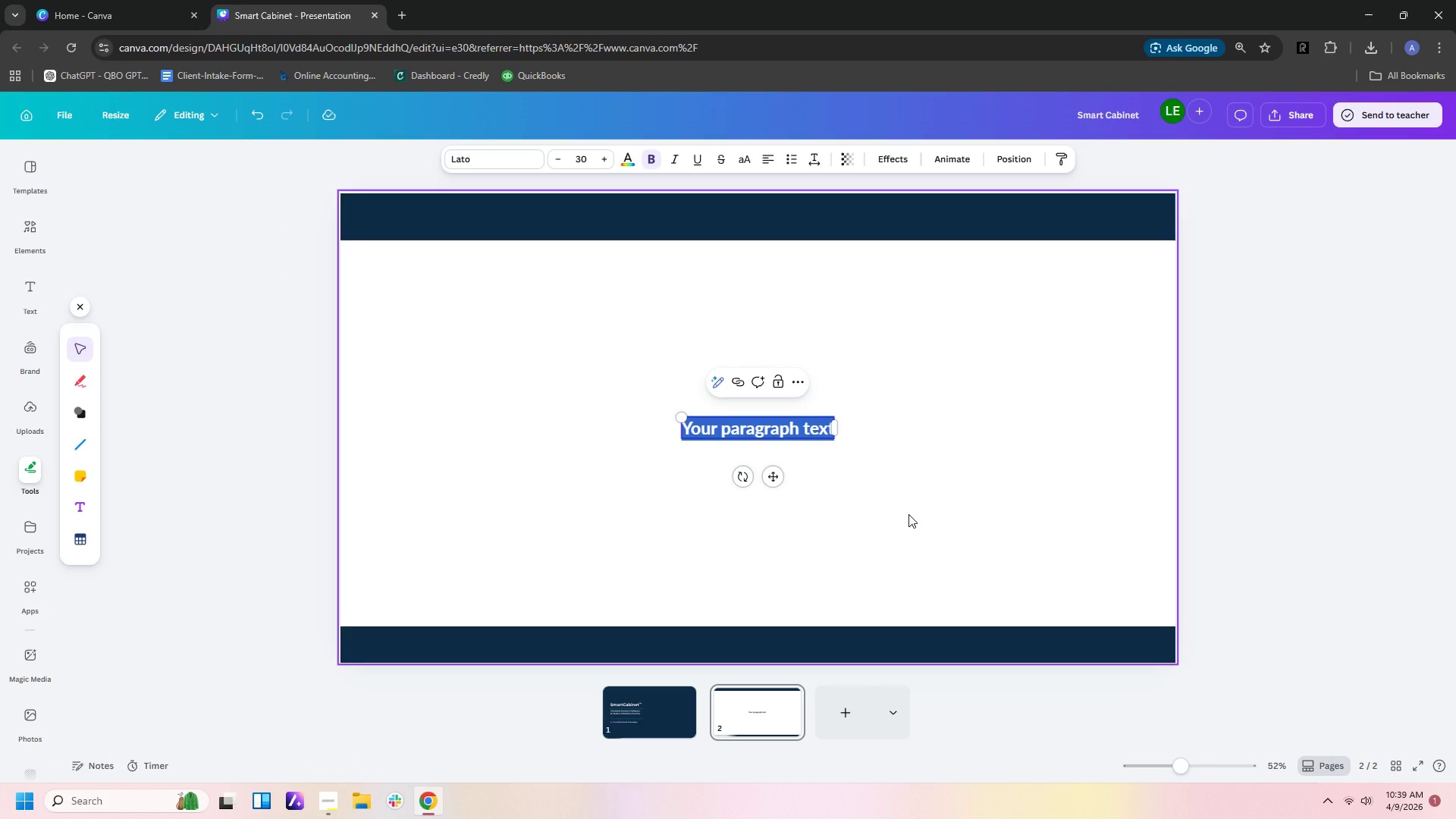 
type(Manual Inventir)
key(Backspace)
key(Backspace)
type(ory Is Costing Your Practice <)
key(Backspace)
type(More Than You Think)
 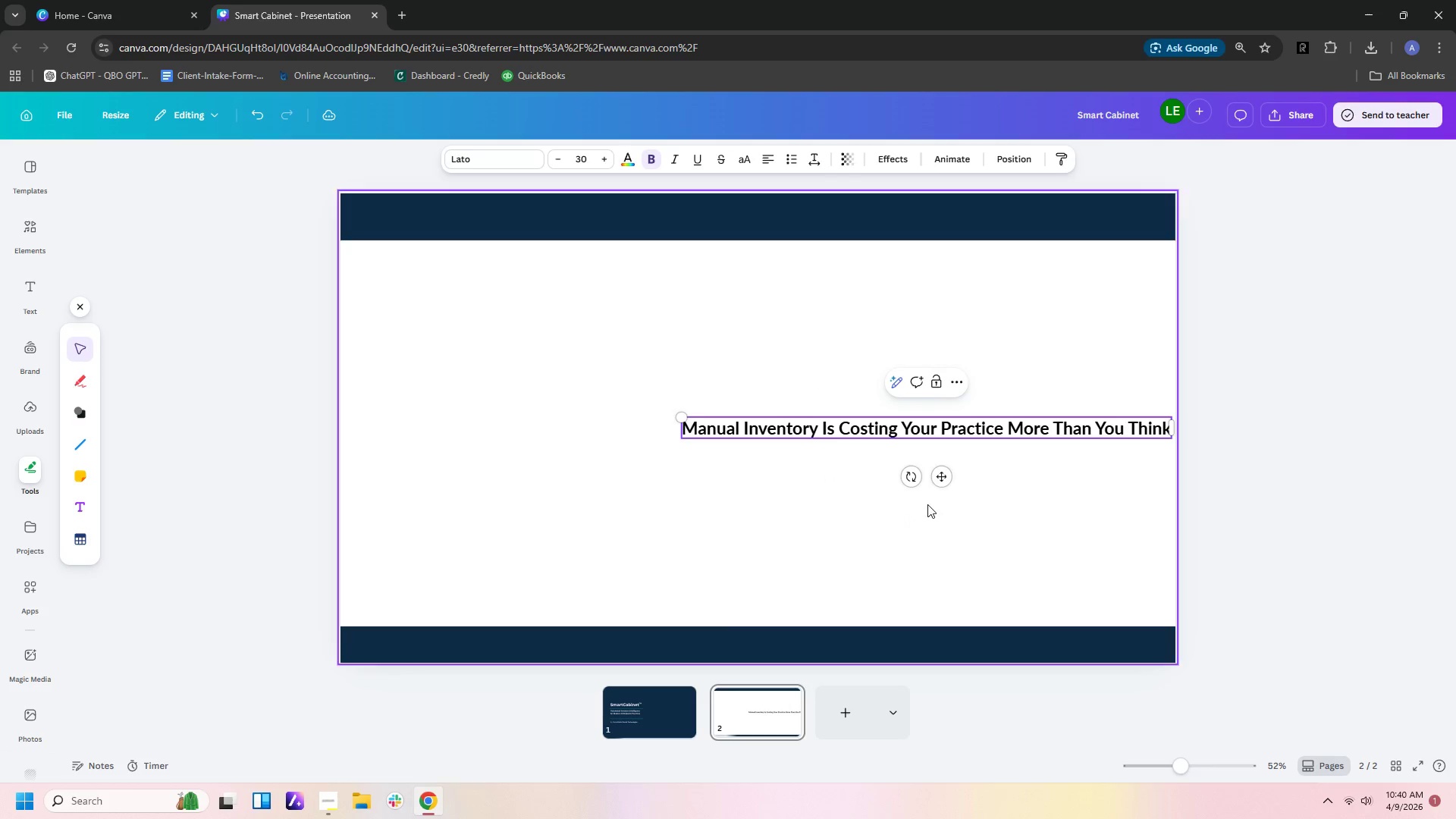 
left_click([791, 475])
 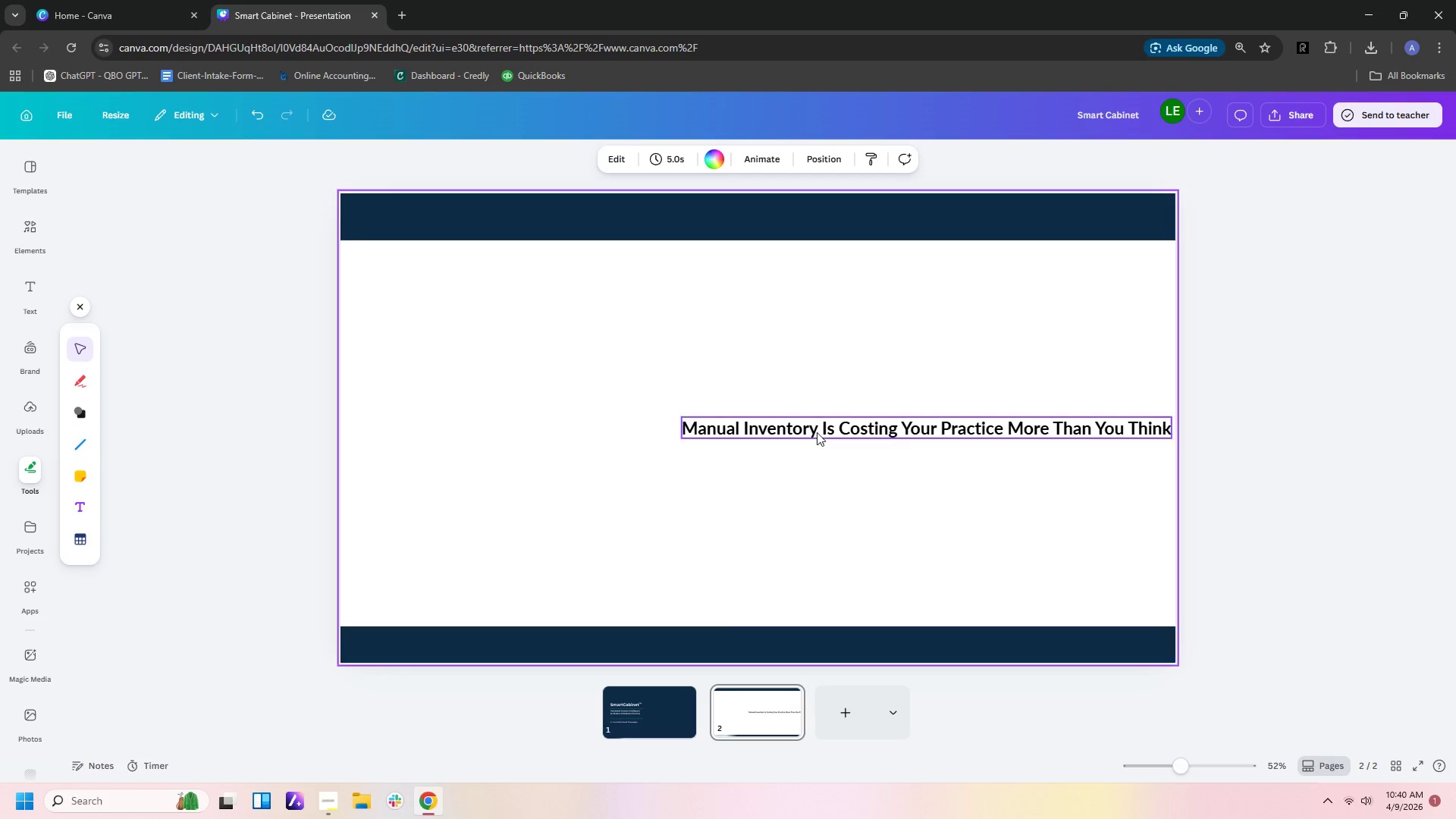 
left_click([817, 431])
 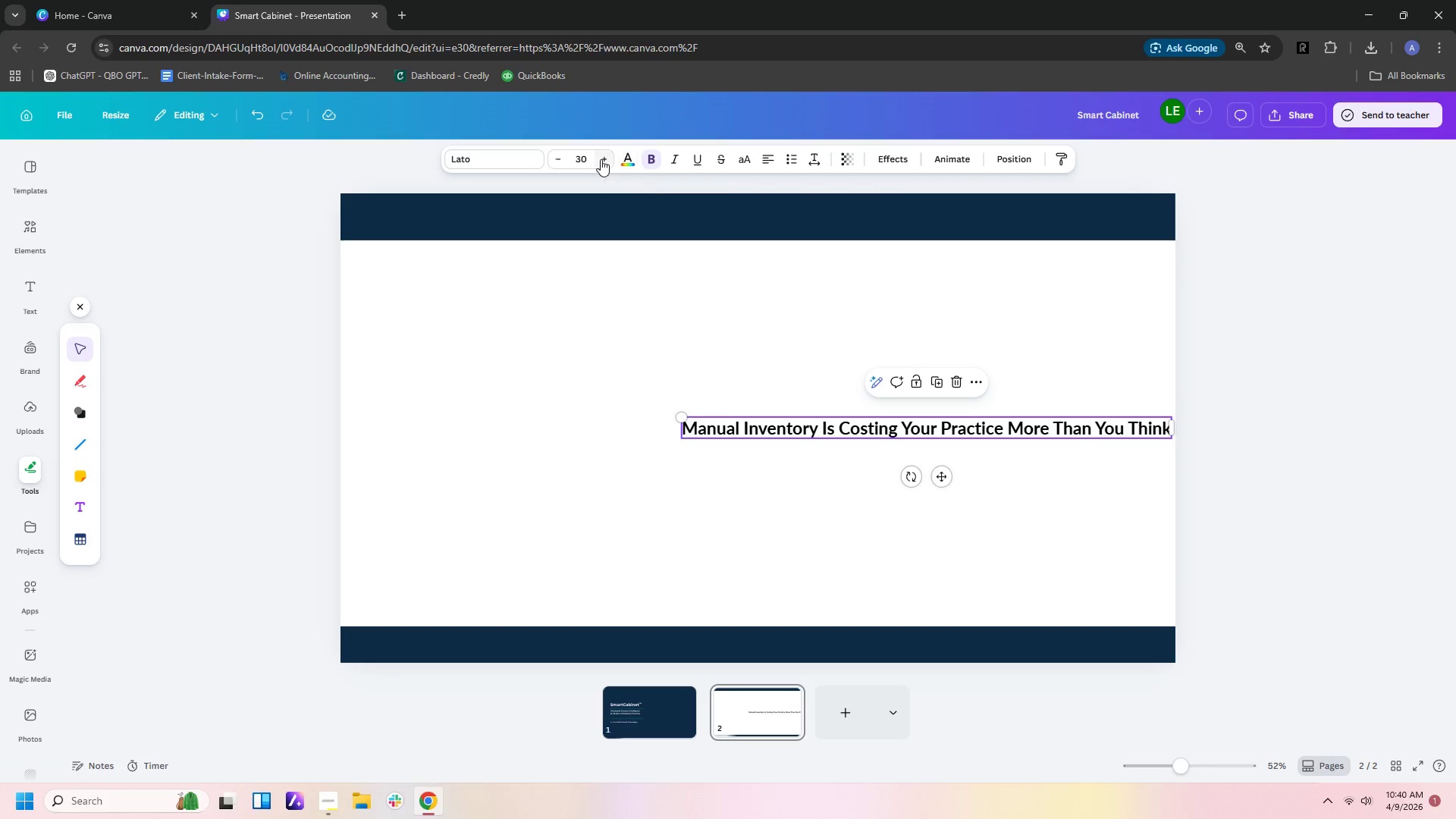 
left_click([622, 159])
 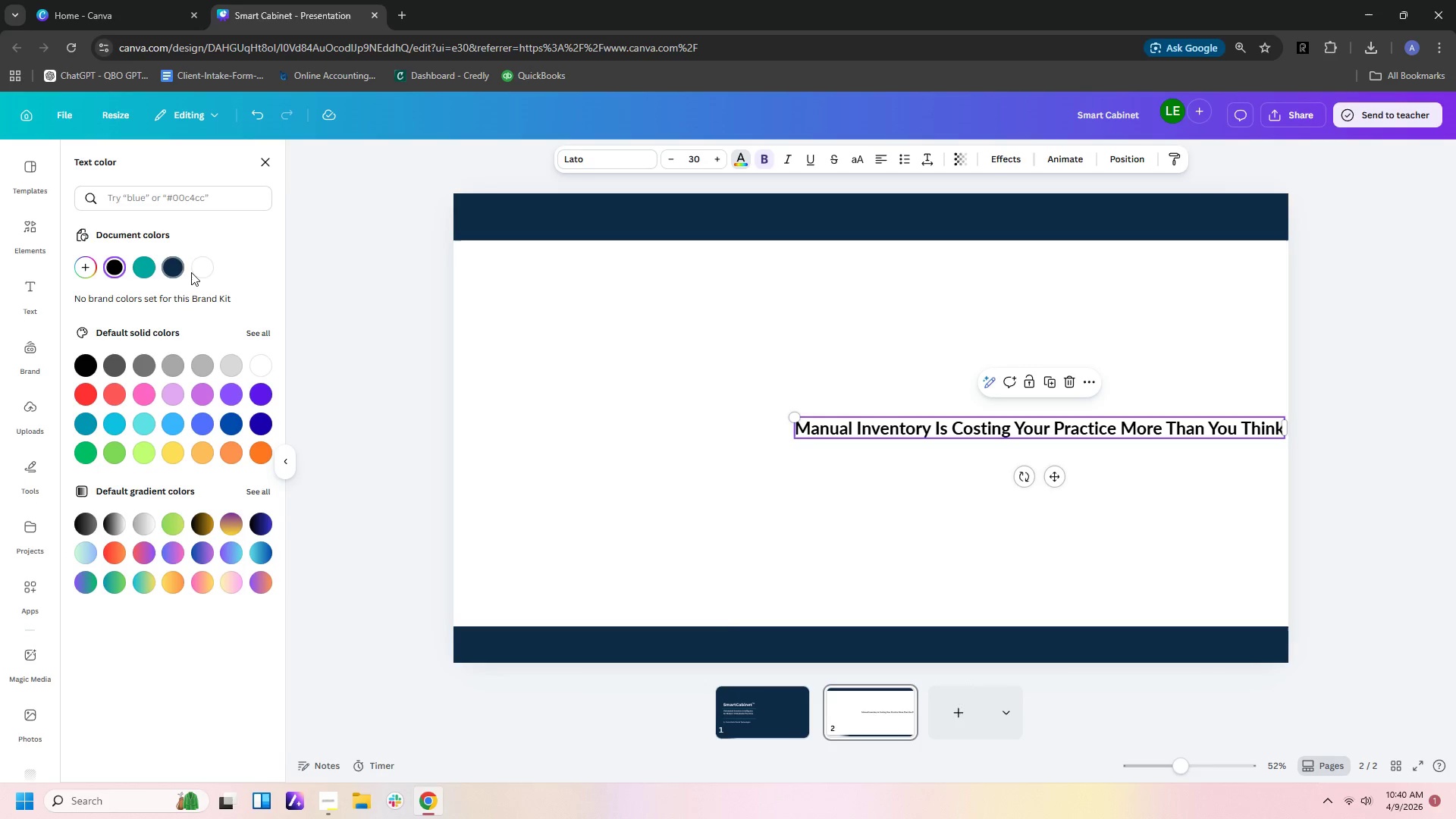 
left_click([206, 268])
 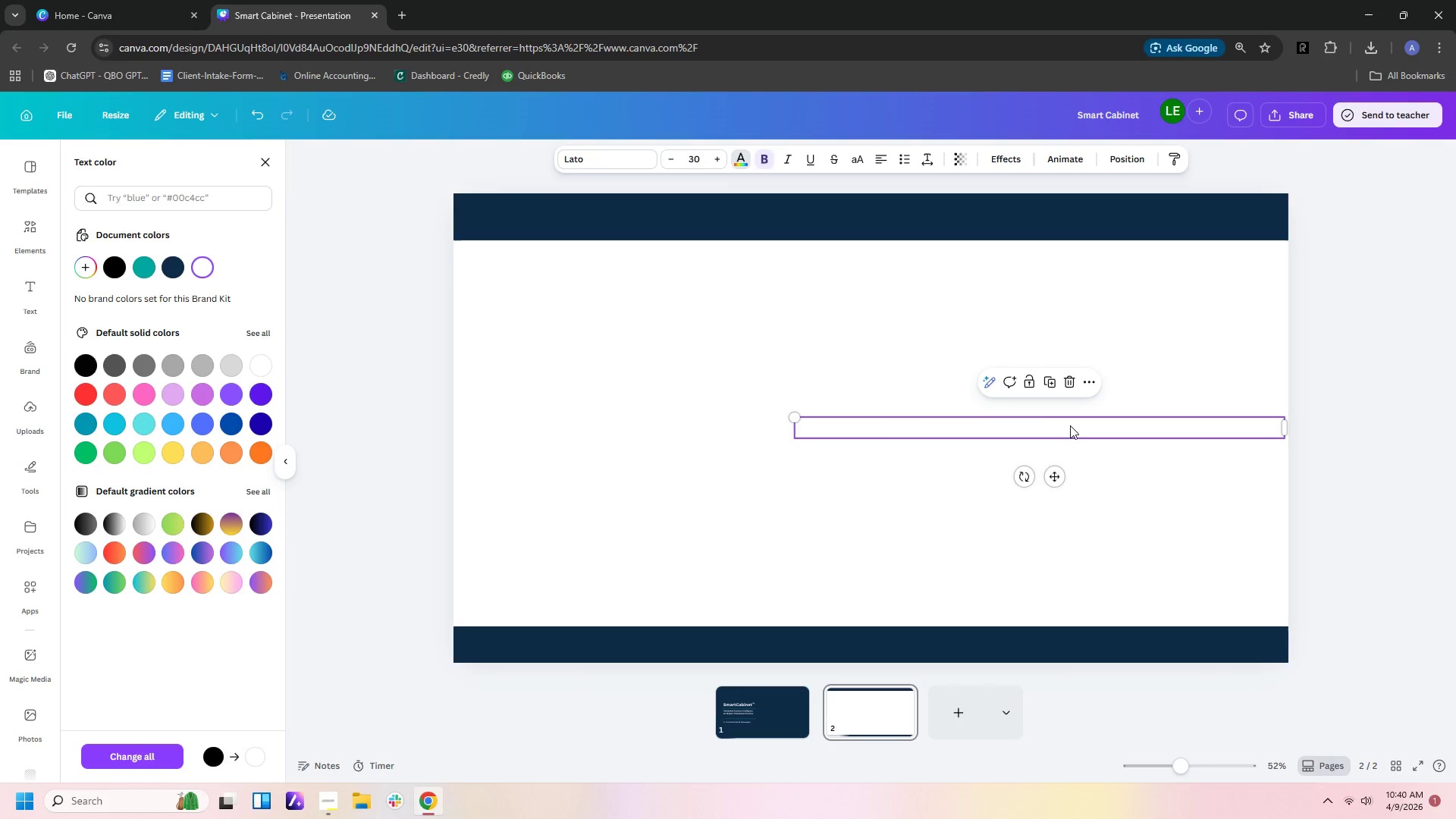 
left_click_drag(start_coordinate=[1071, 428], to_coordinate=[886, 219])
 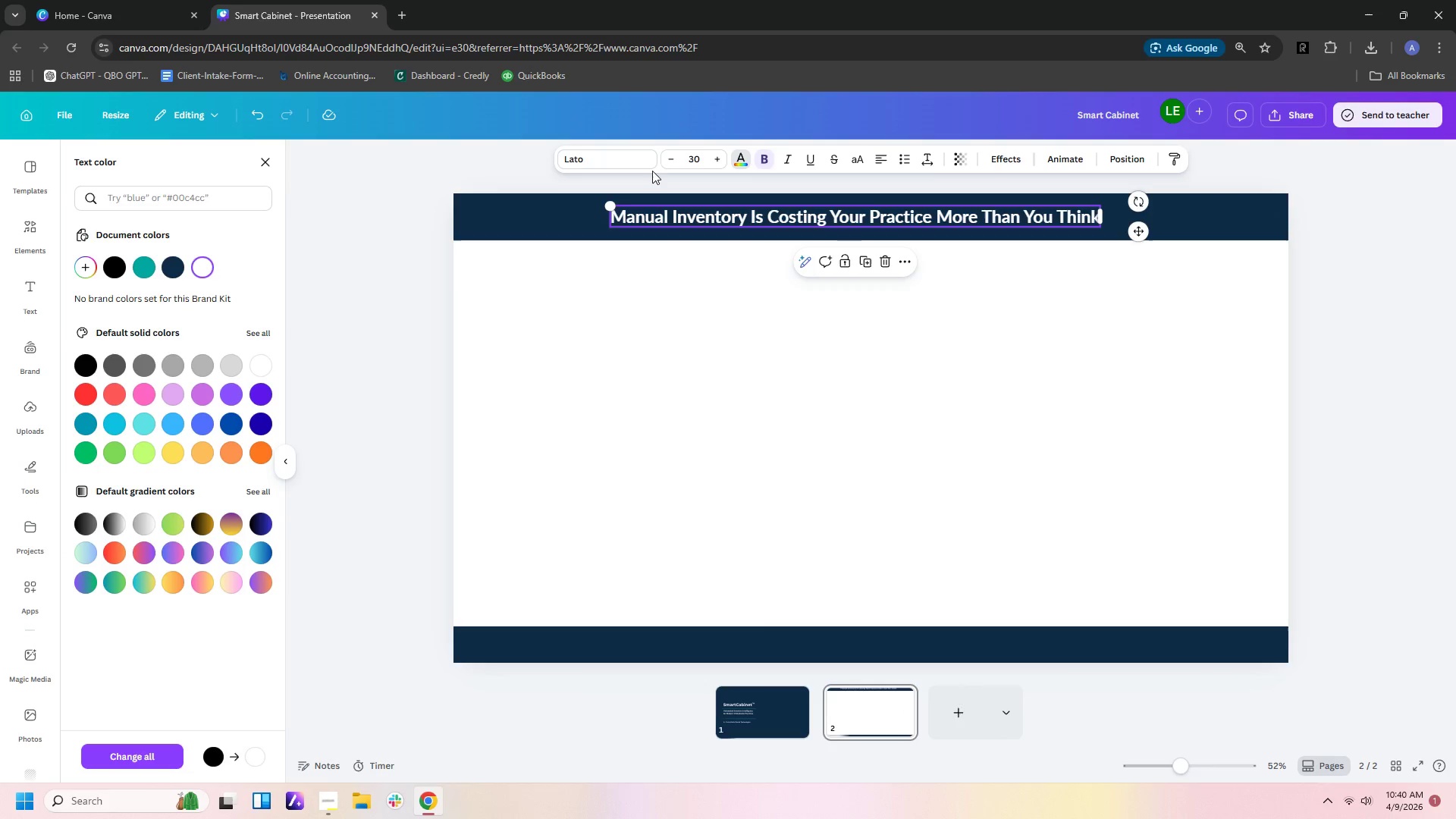 
left_click([648, 165])
 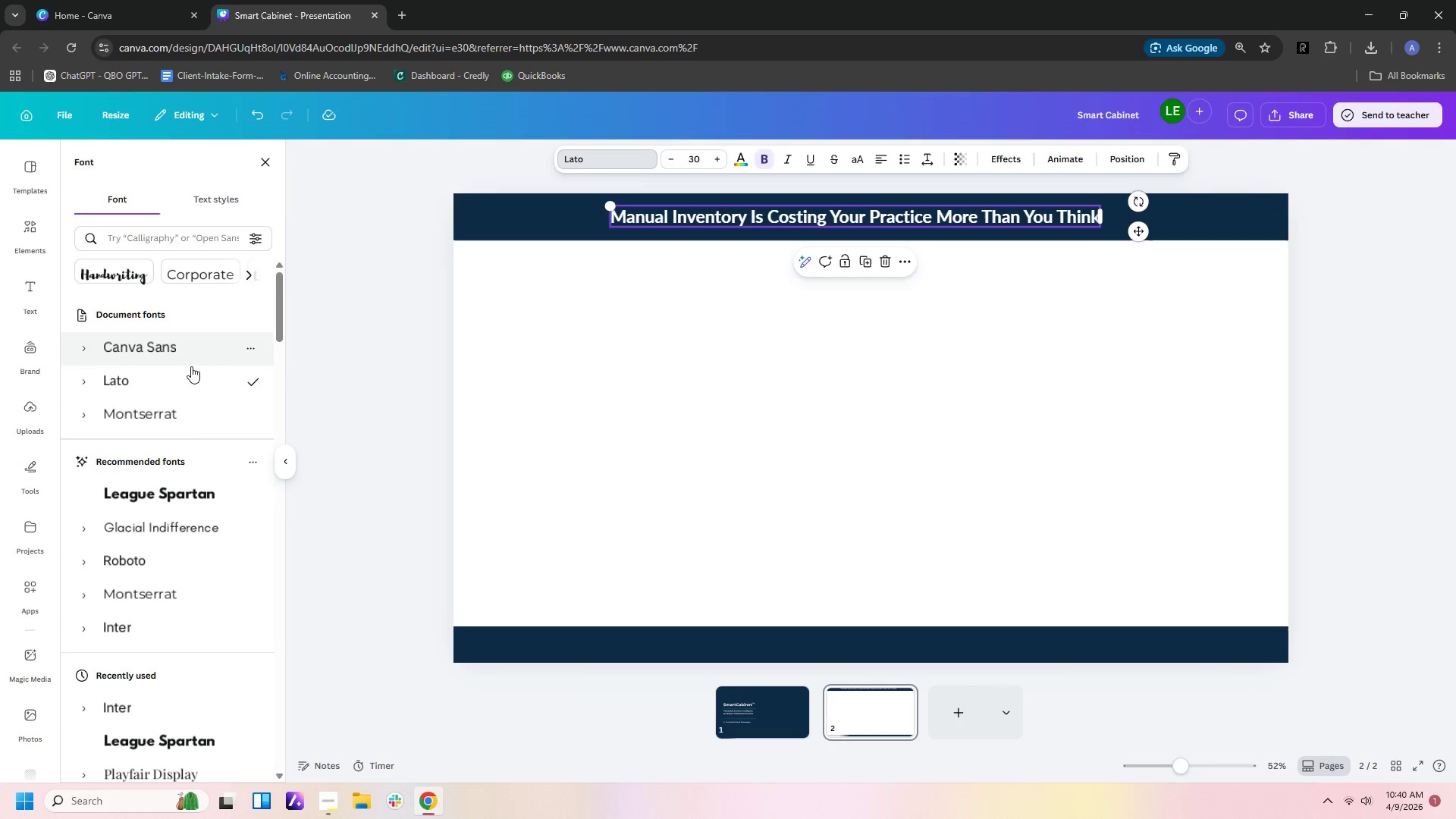 
left_click([181, 416])
 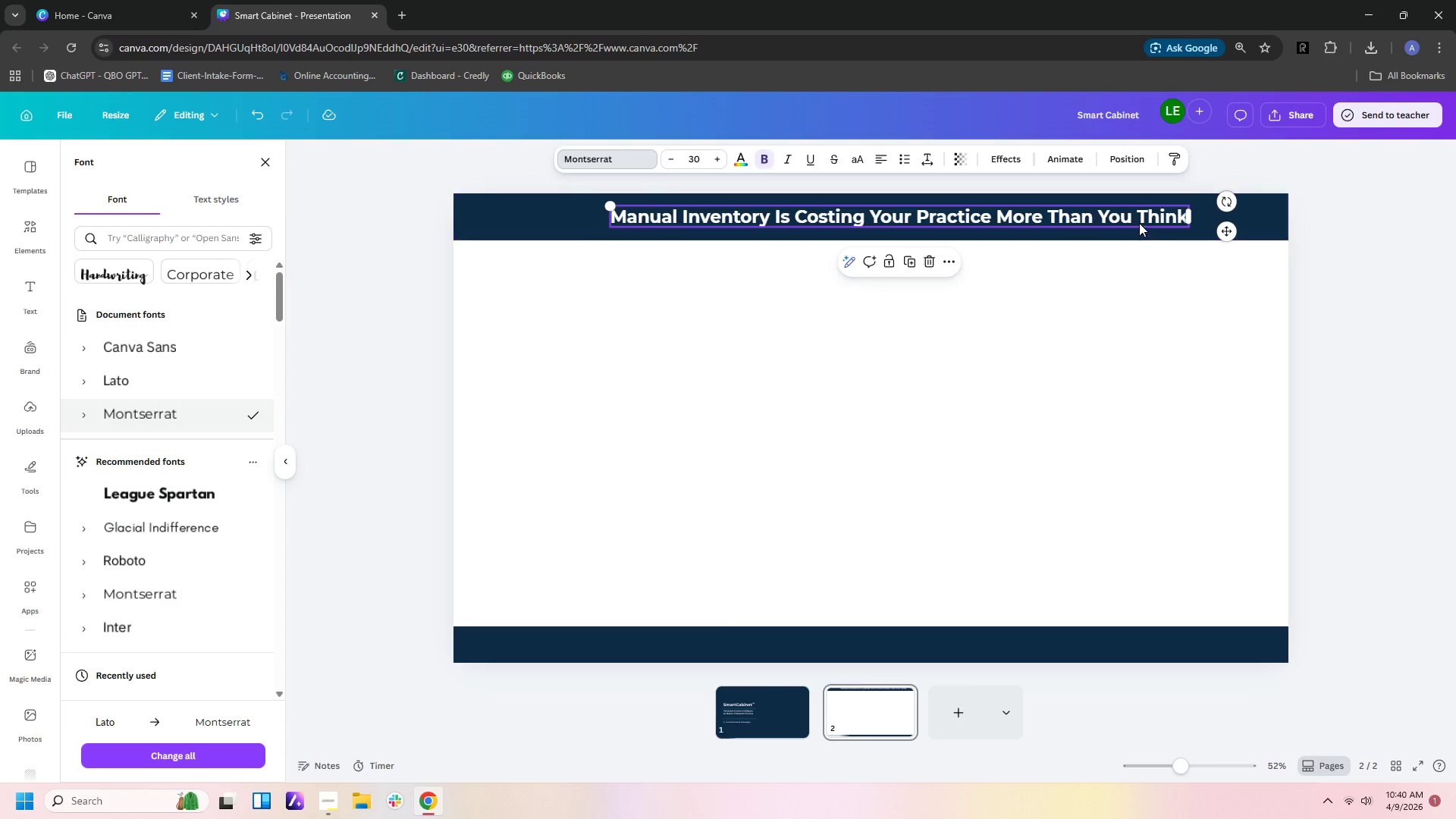 
left_click([1142, 259])
 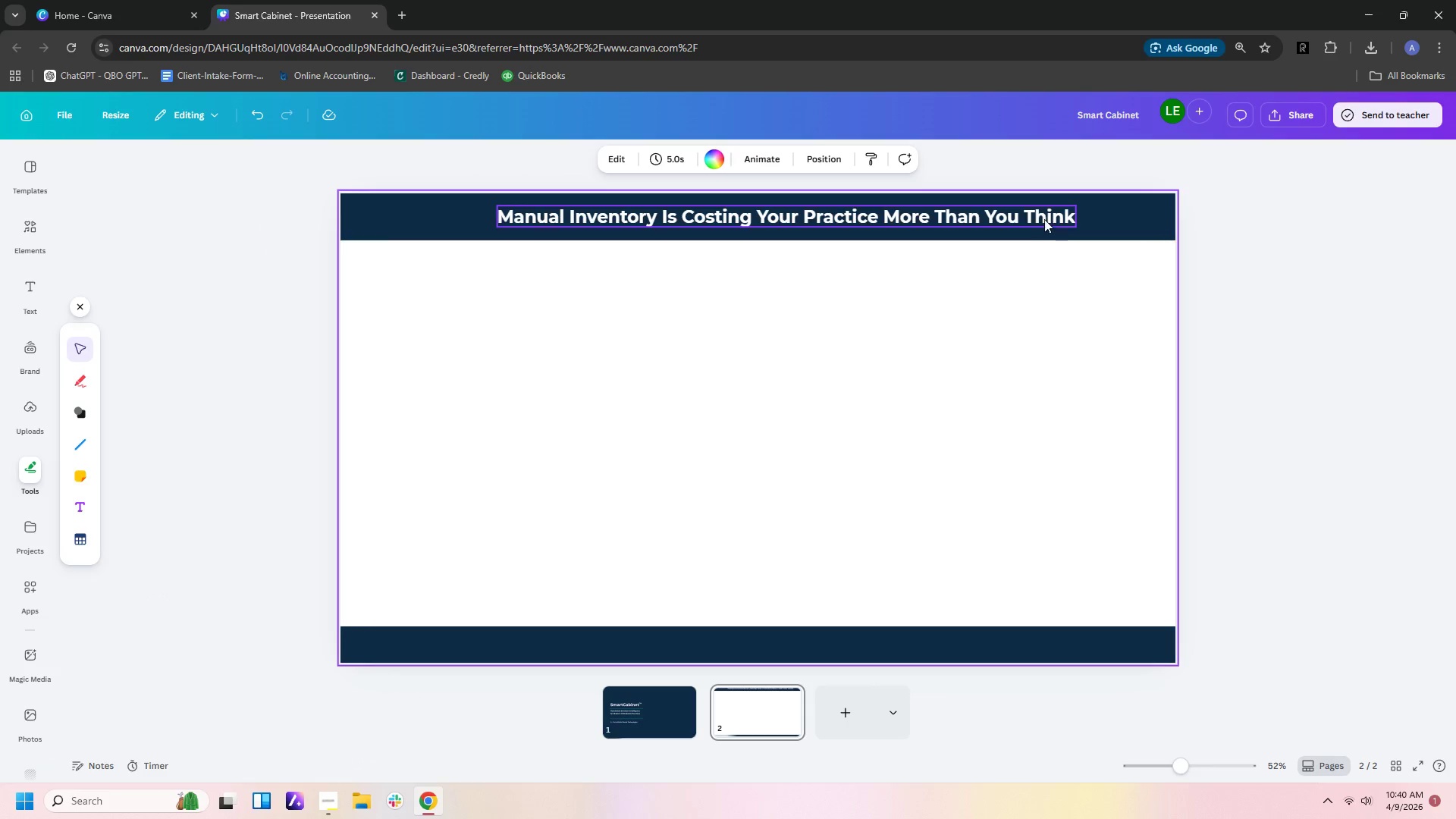 
left_click_drag(start_coordinate=[1033, 212], to_coordinate=[1023, 215])
 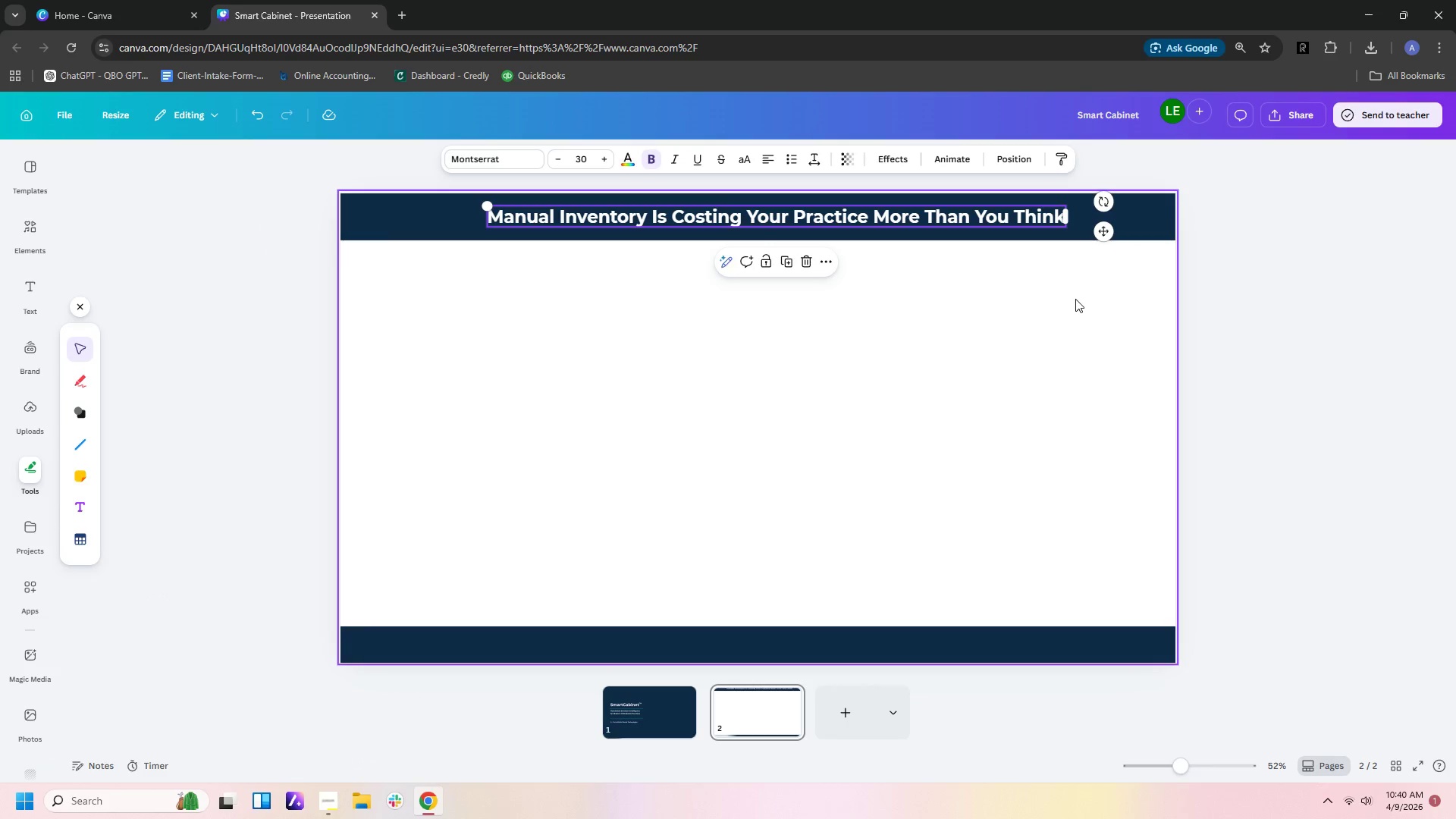 
left_click([1075, 299])
 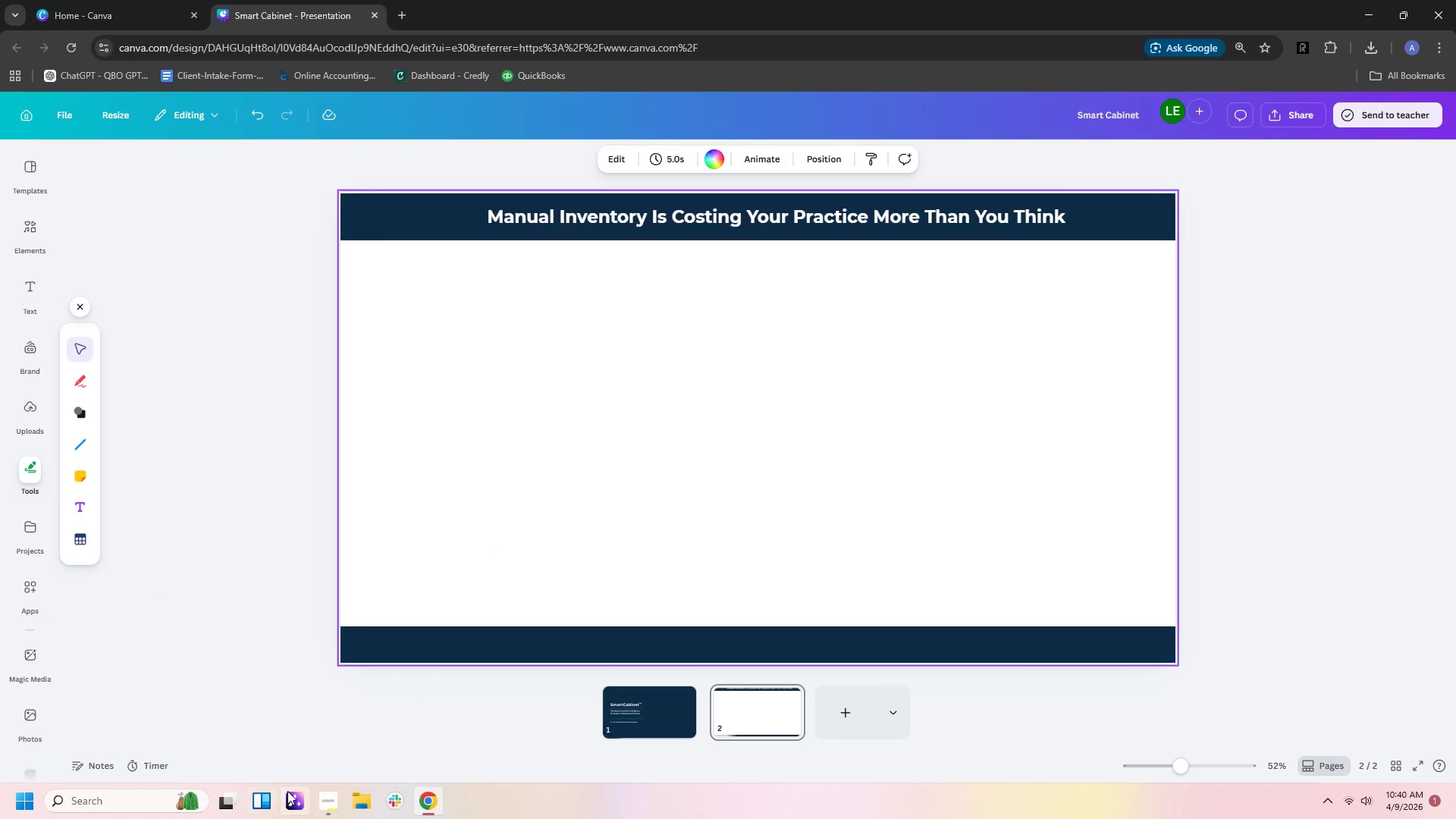 
left_click([316, 805])